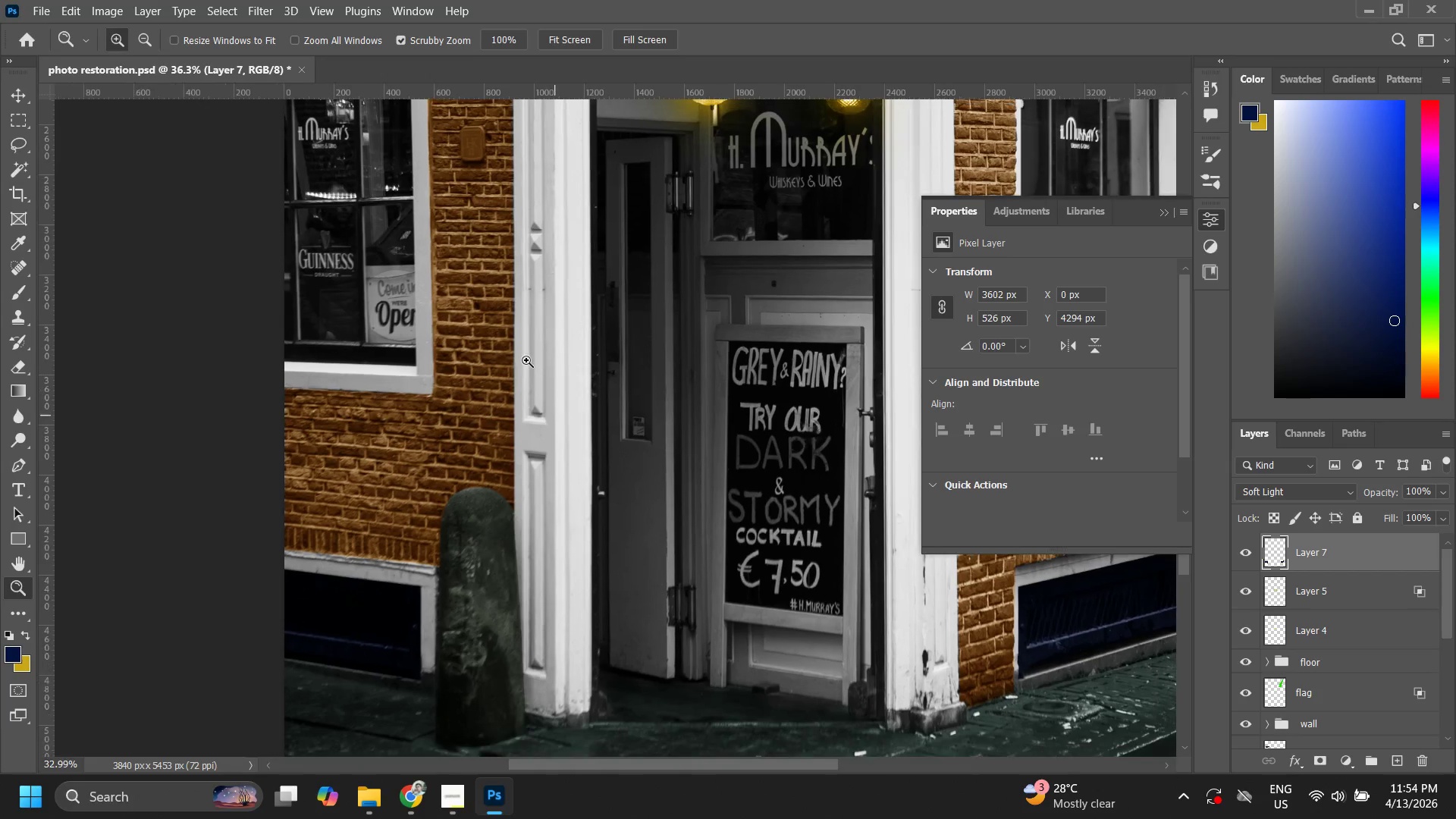 
left_click_drag(start_coordinate=[606, 341], to_coordinate=[529, 441])
 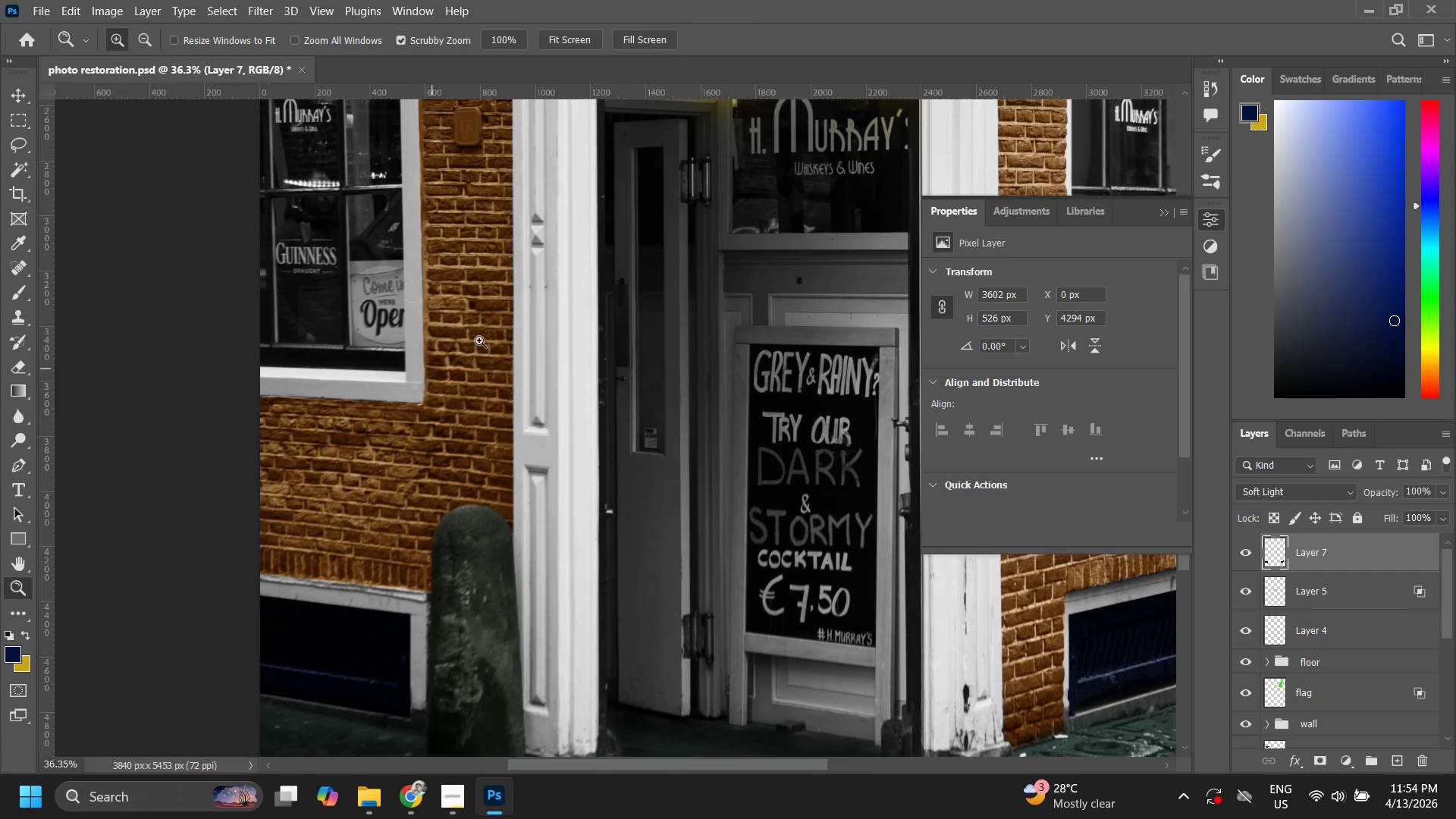 
left_click_drag(start_coordinate=[522, 312], to_coordinate=[526, 360])
 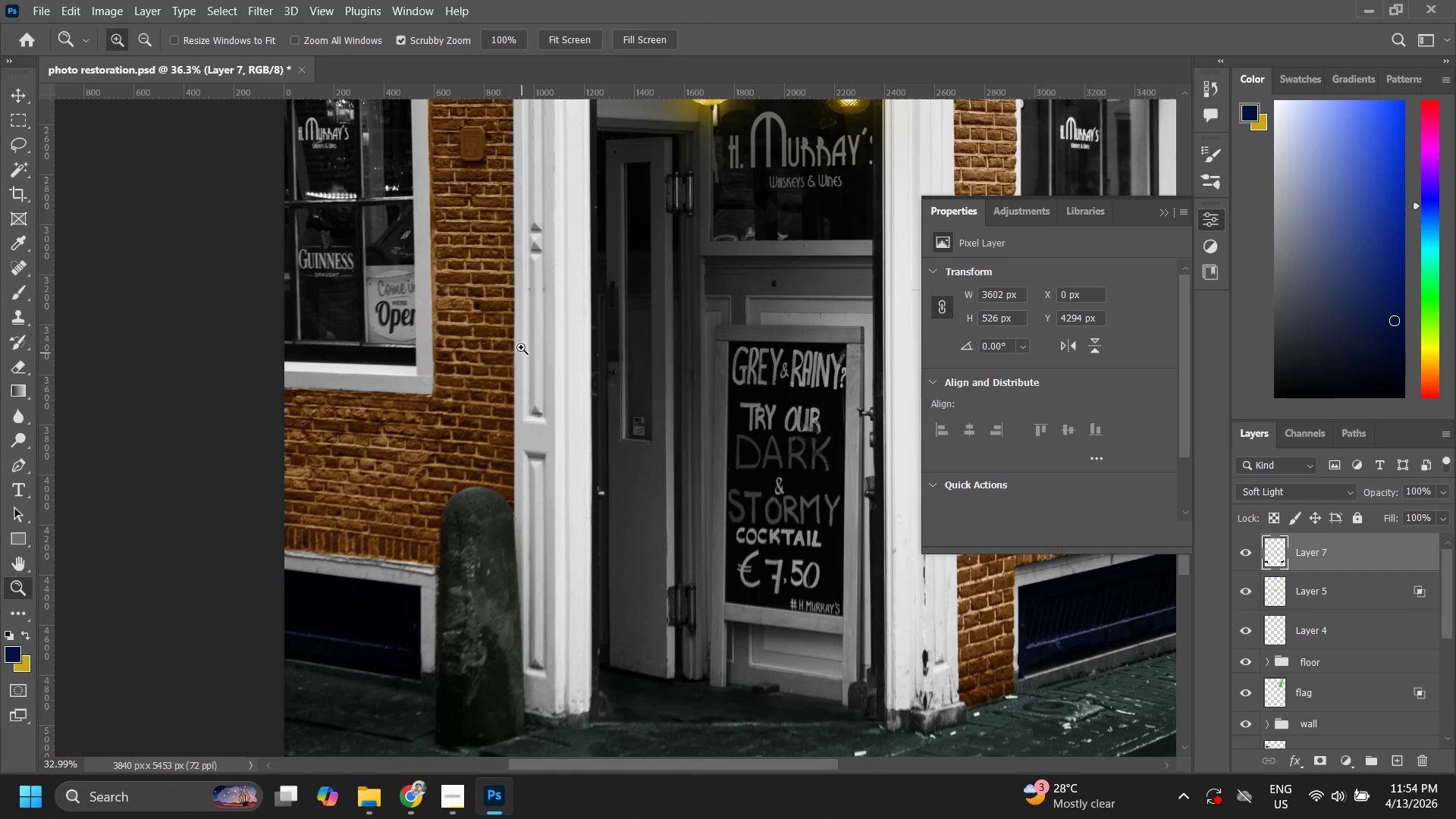 
hold_key(key=Space, duration=0.34)
 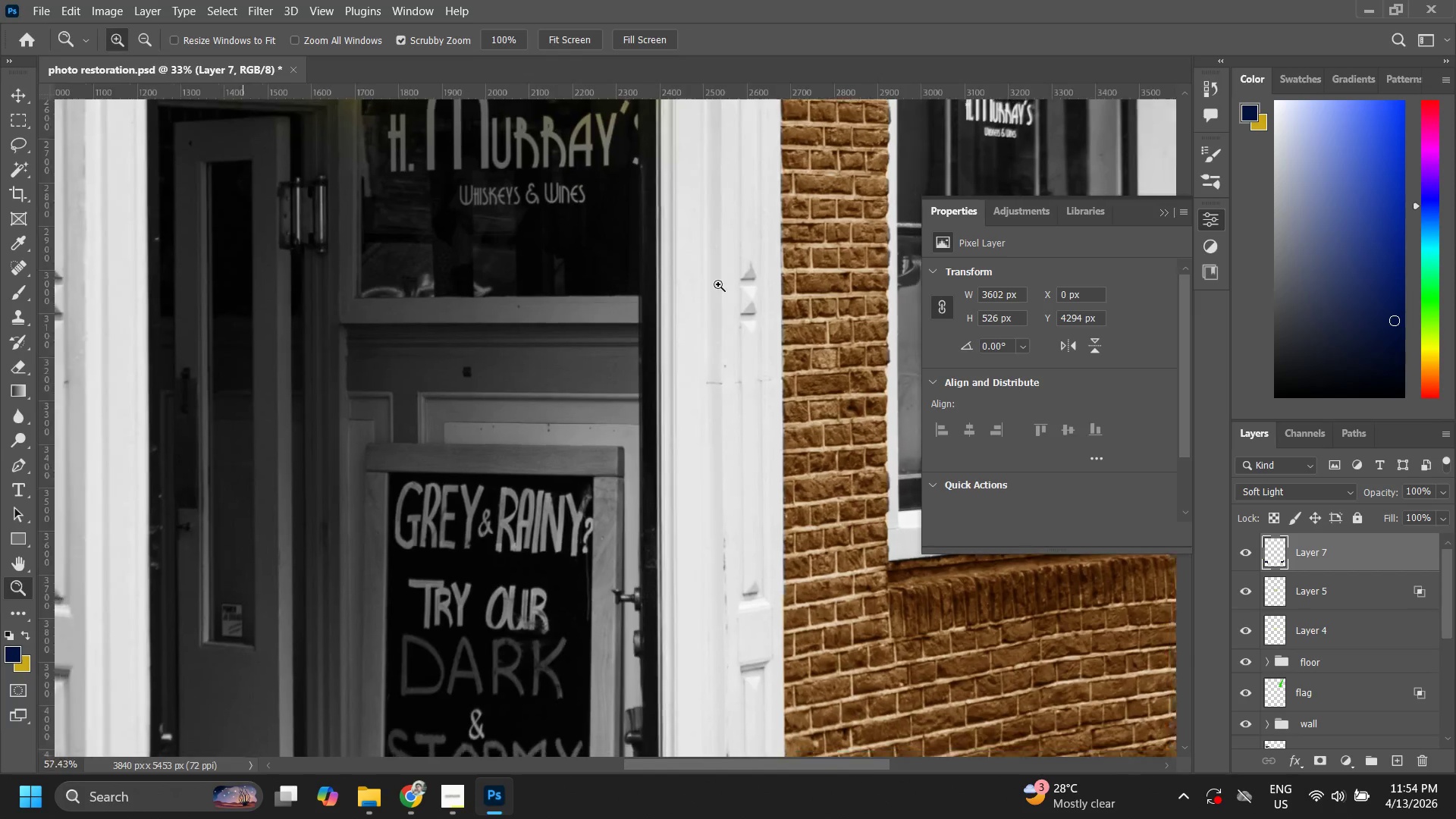 
left_click_drag(start_coordinate=[756, 362], to_coordinate=[629, 405])
 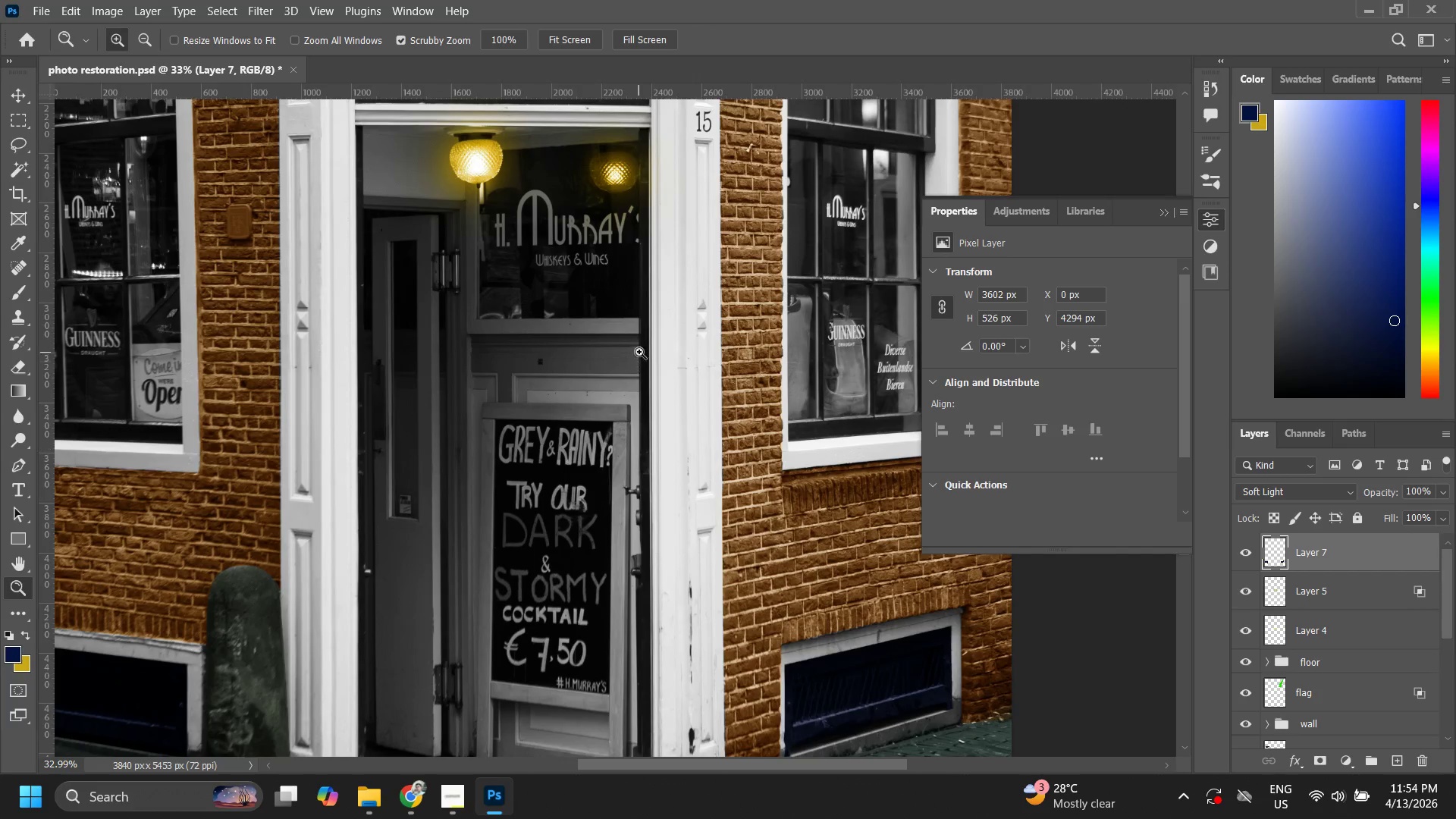 
left_click_drag(start_coordinate=[640, 348], to_coordinate=[690, 289])
 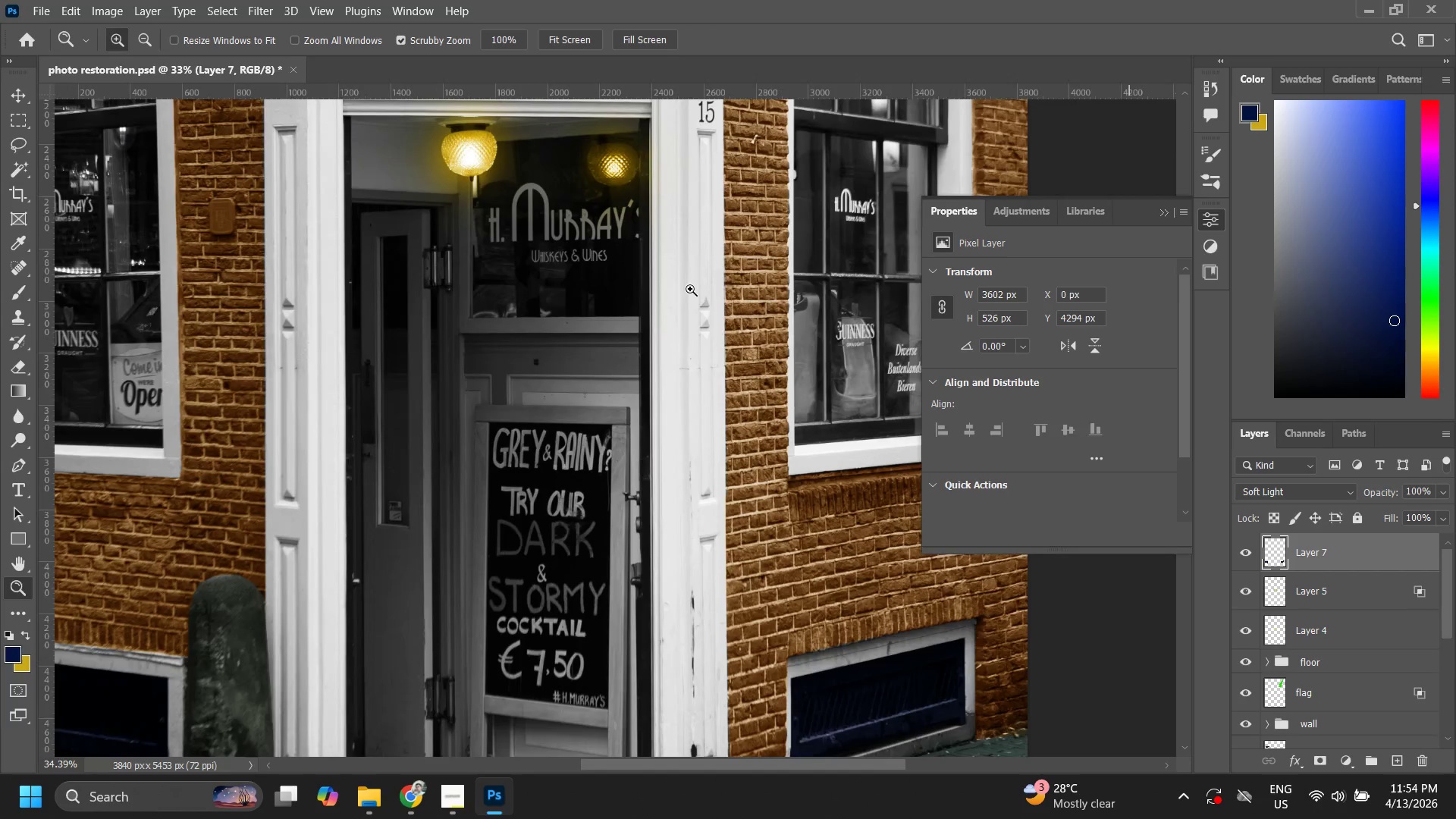 
hold_key(key=Space, duration=0.39)
 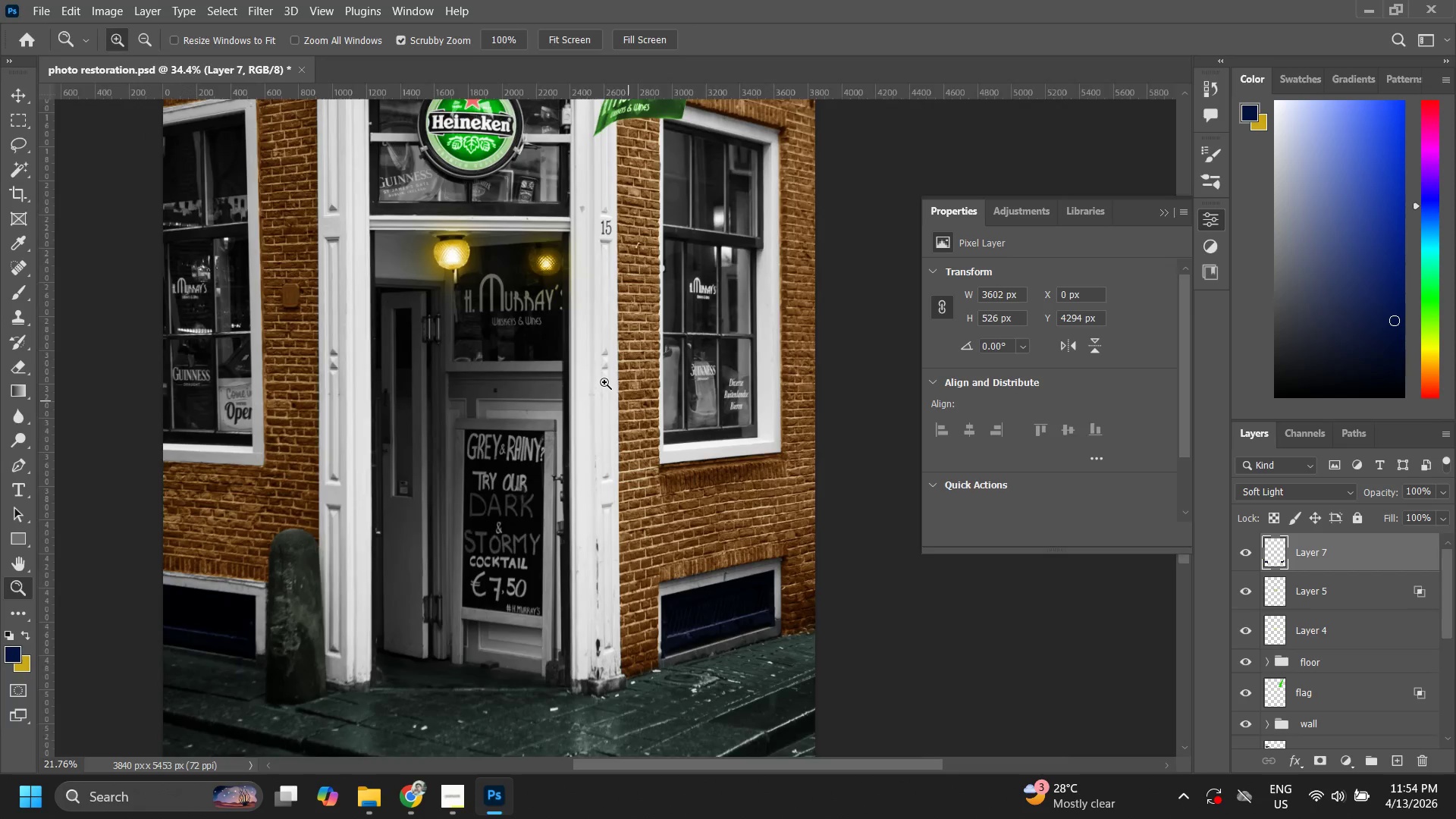 
left_click_drag(start_coordinate=[720, 281], to_coordinate=[620, 337])
 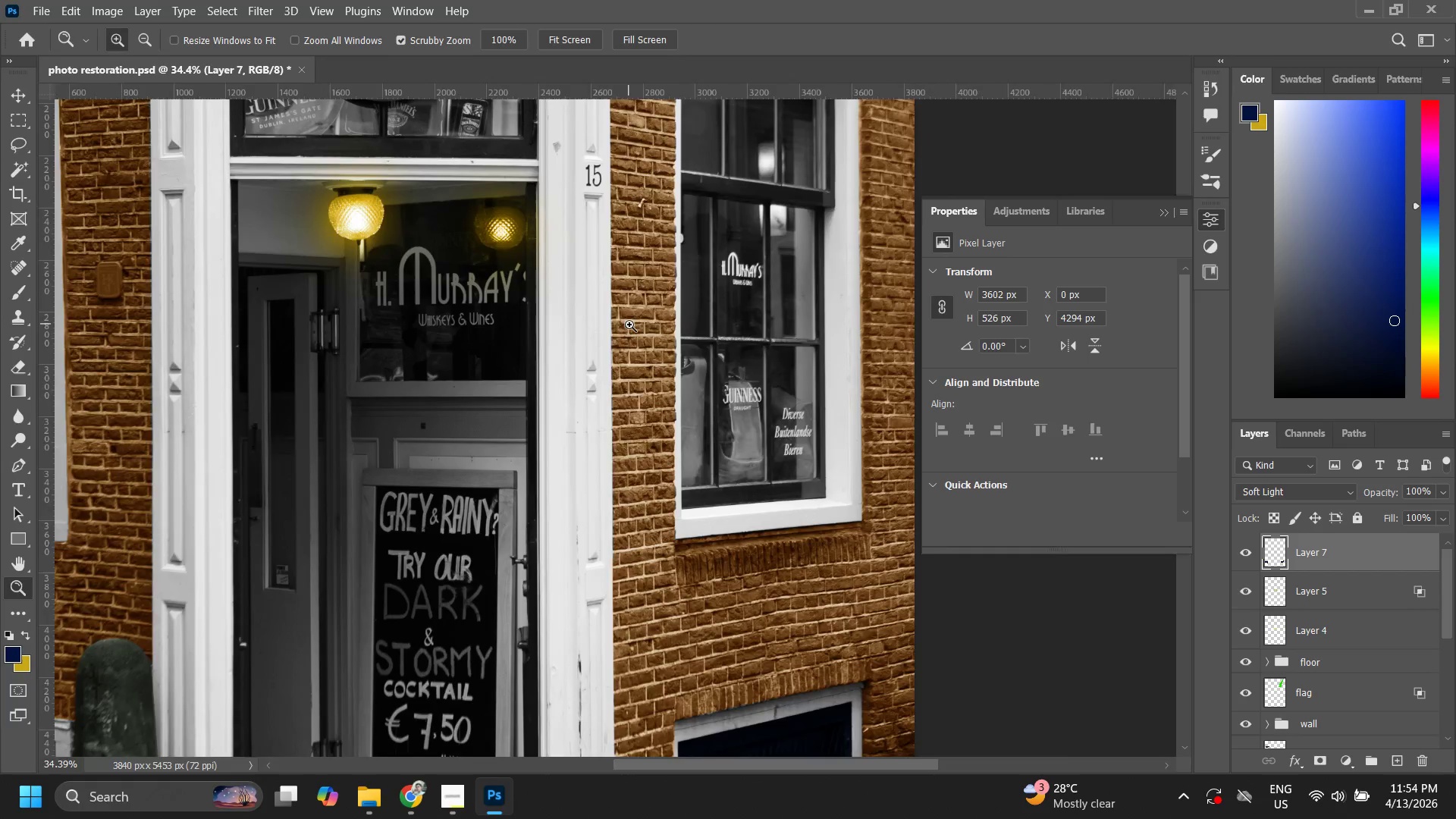 
left_click_drag(start_coordinate=[629, 325], to_coordinate=[604, 385])
 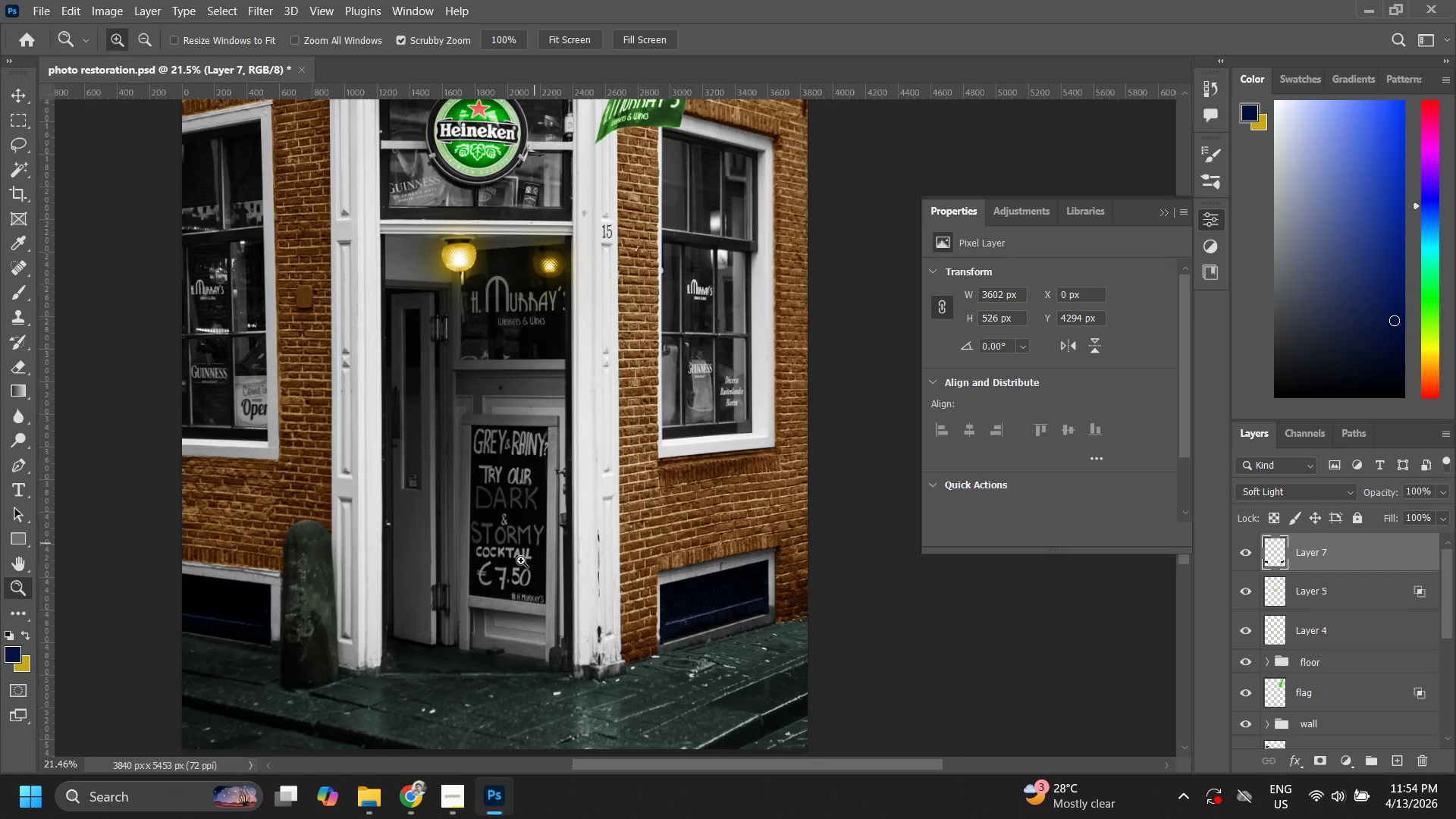 
left_click_drag(start_coordinate=[522, 560], to_coordinate=[582, 516])
 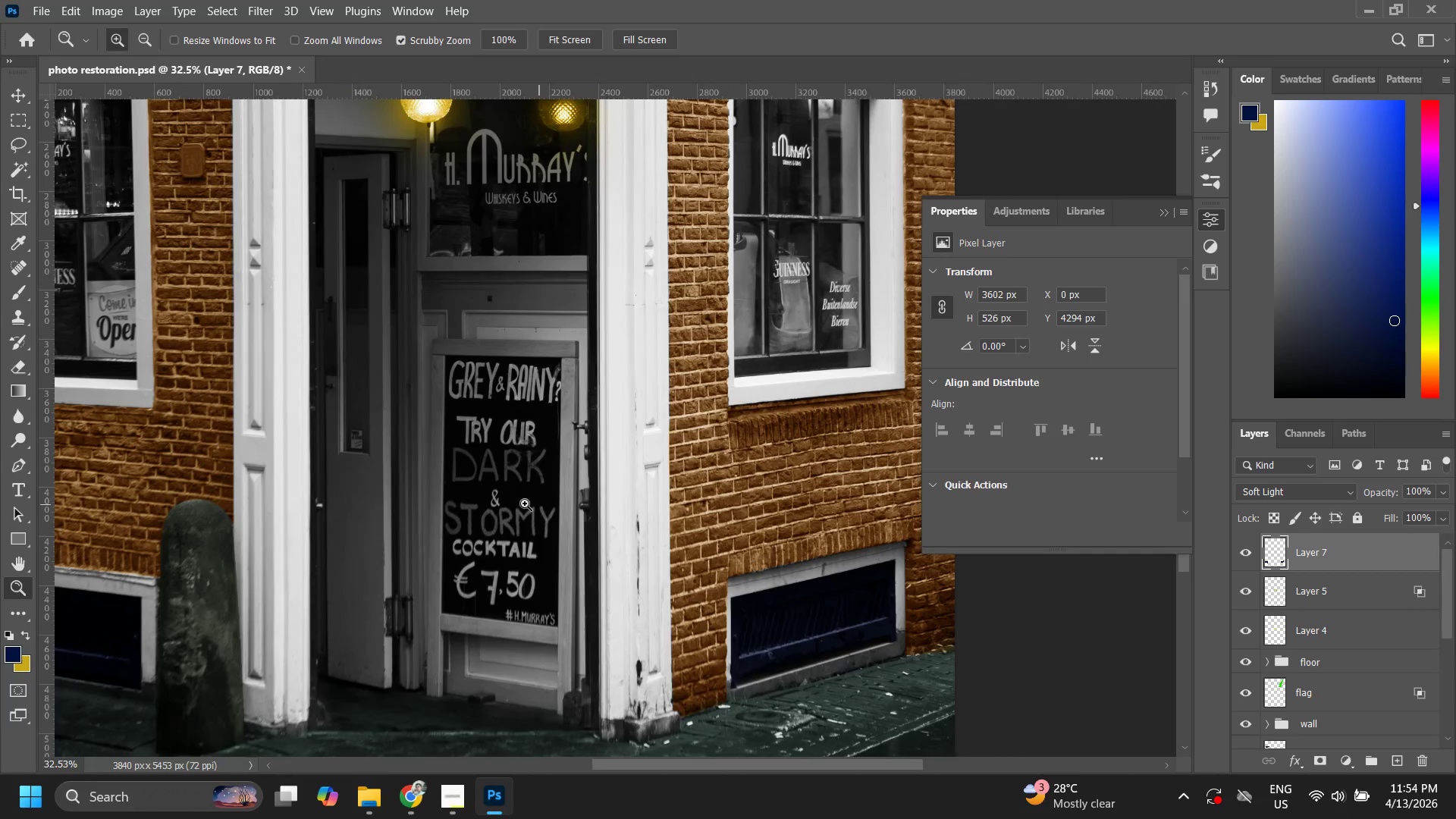 
left_click_drag(start_coordinate=[513, 499], to_coordinate=[564, 432])
 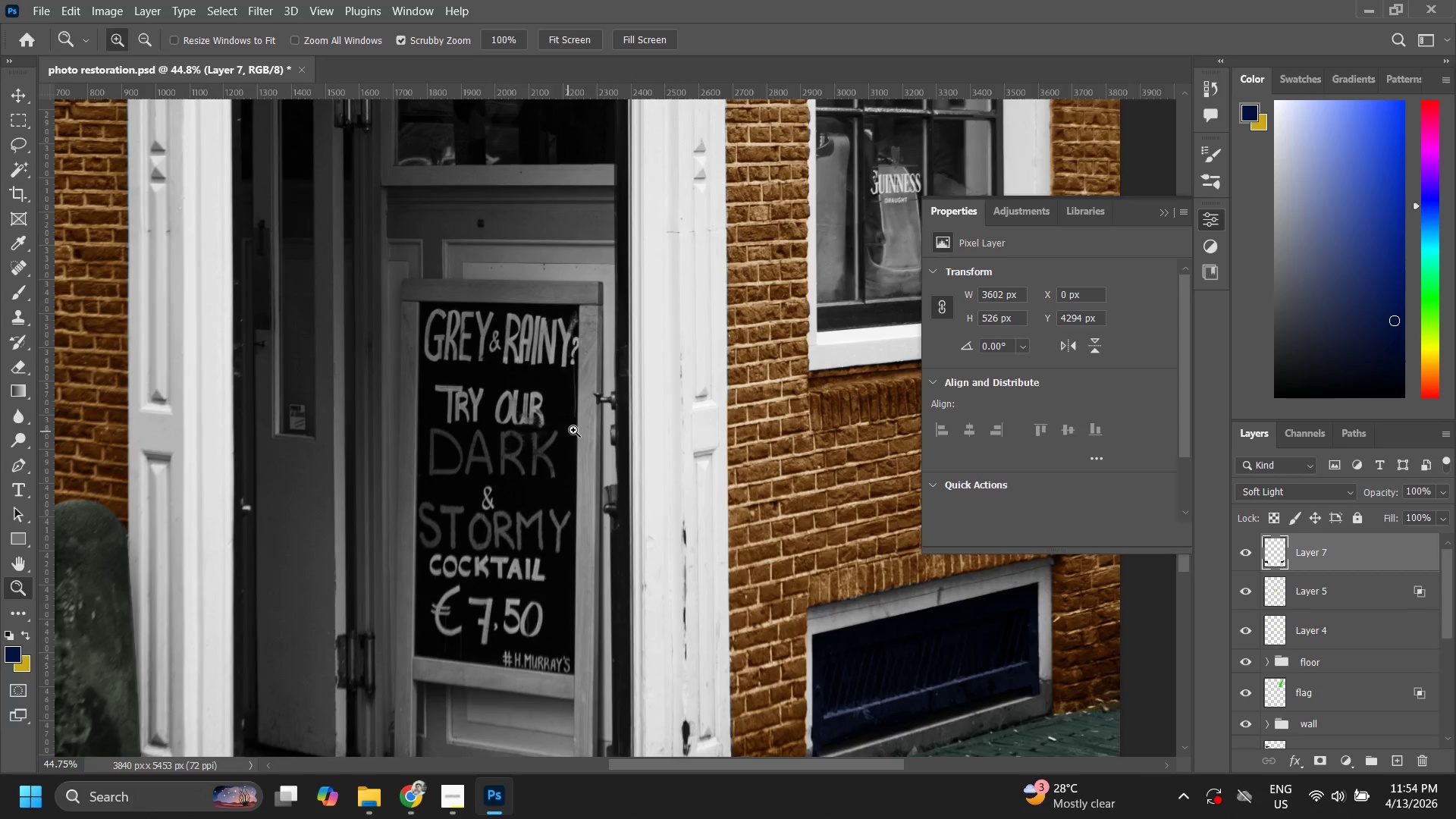 
left_click_drag(start_coordinate=[578, 435], to_coordinate=[533, 521])
 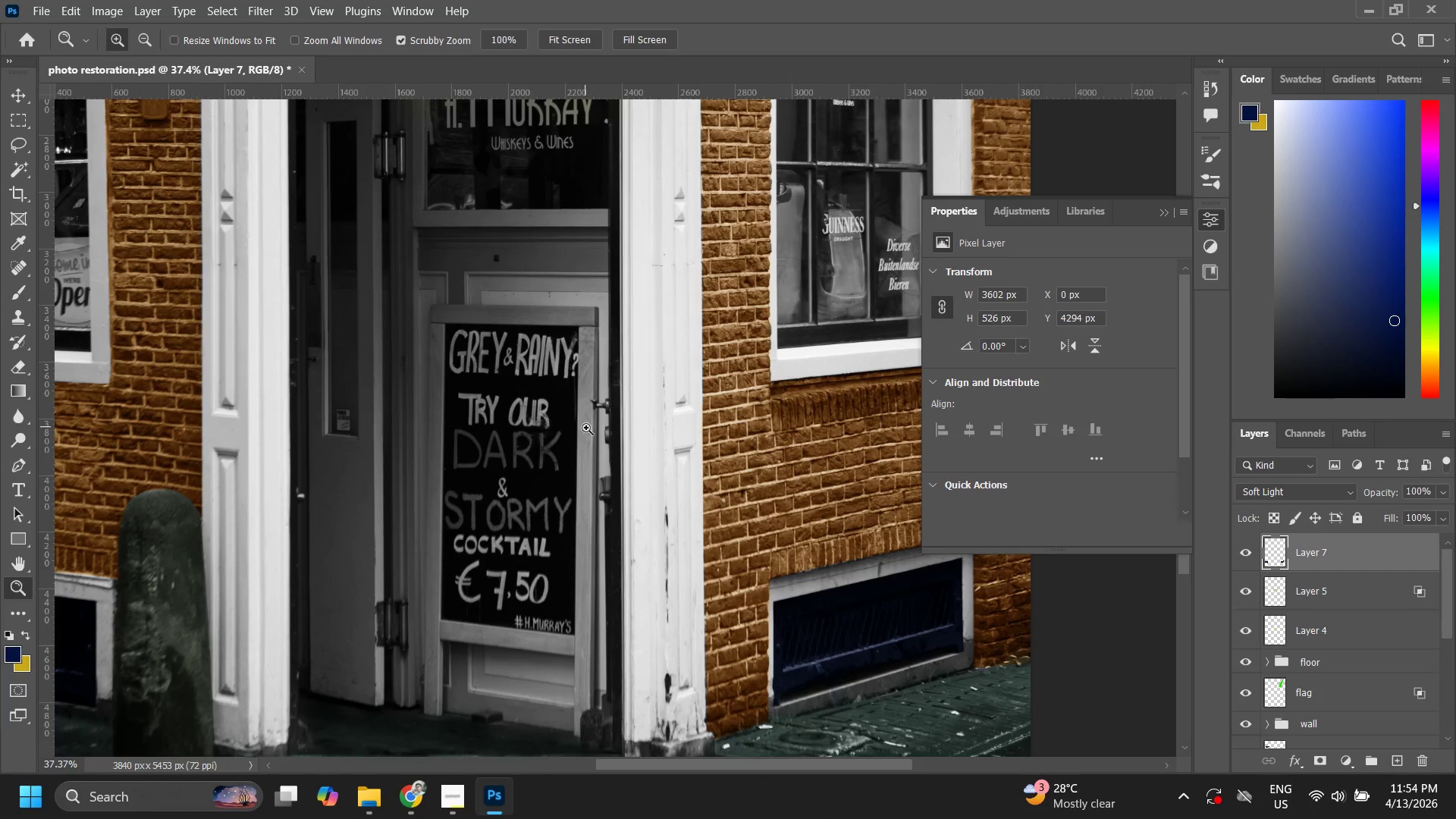 
left_click_drag(start_coordinate=[586, 427], to_coordinate=[582, 488])
 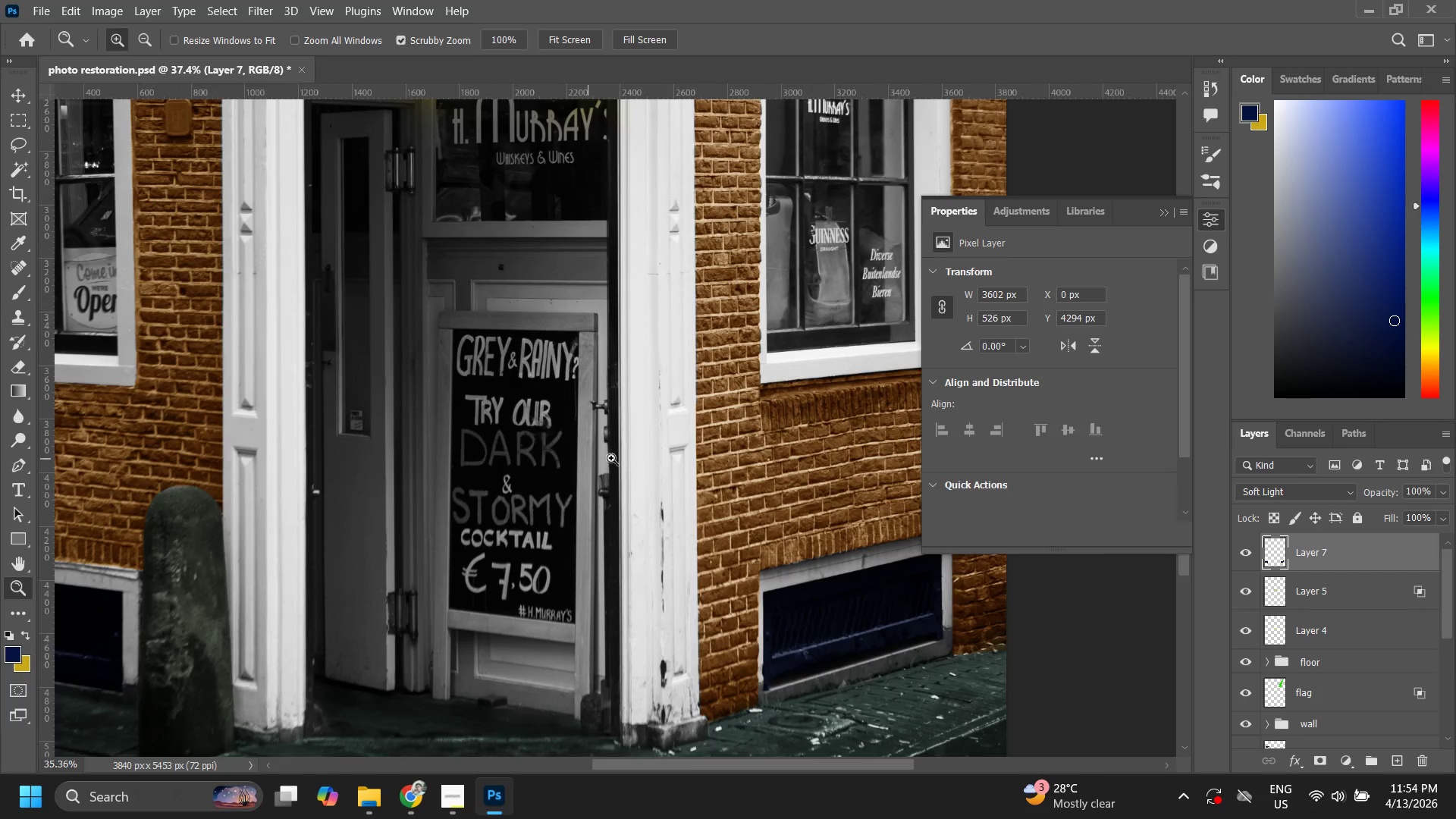 
type( zz zzzz)
 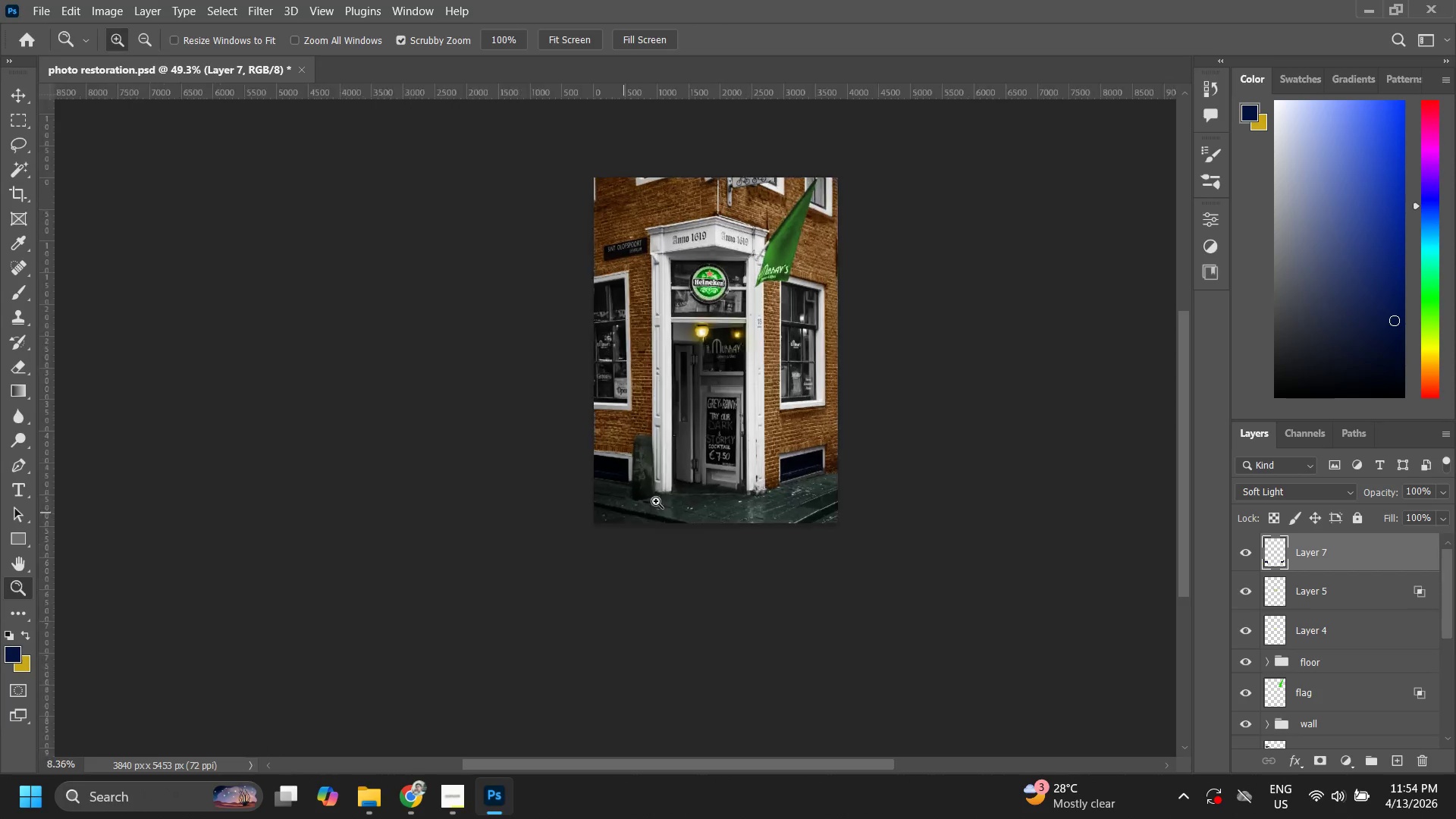 
left_click_drag(start_coordinate=[408, 629], to_coordinate=[450, 573])
 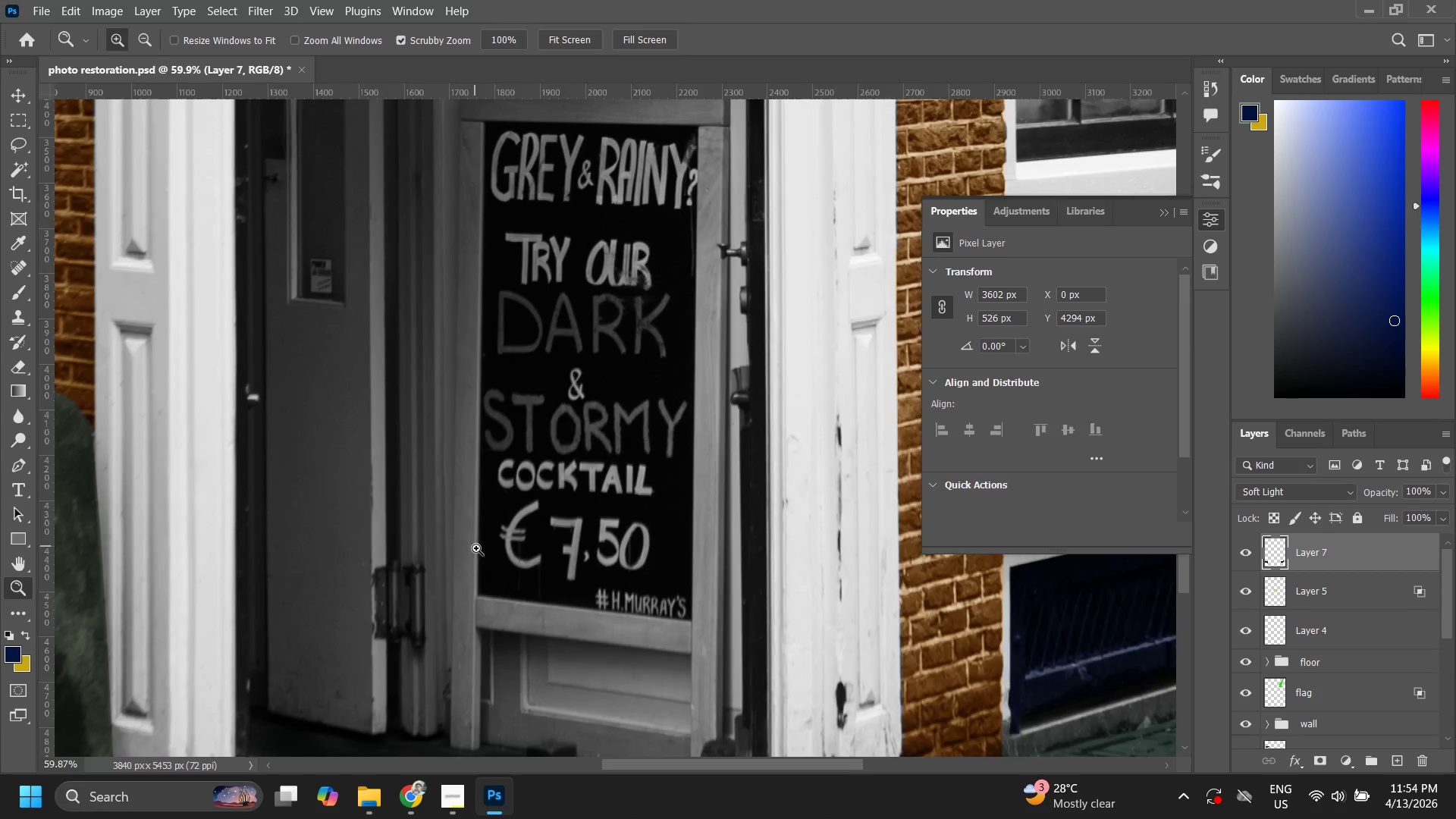 
left_click_drag(start_coordinate=[475, 547], to_coordinate=[451, 629])
 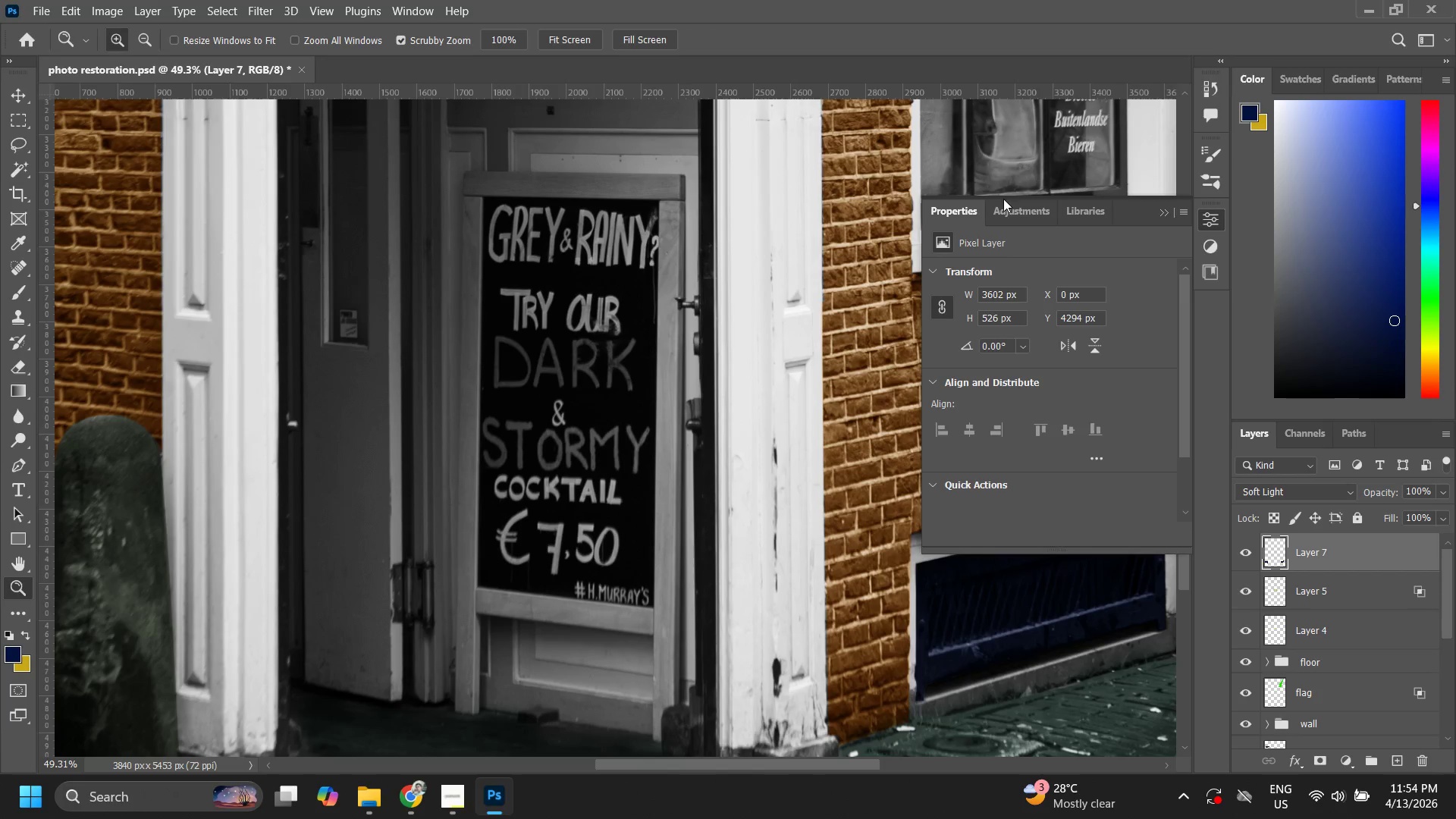 
left_click_drag(start_coordinate=[942, 265], to_coordinate=[846, 385])
 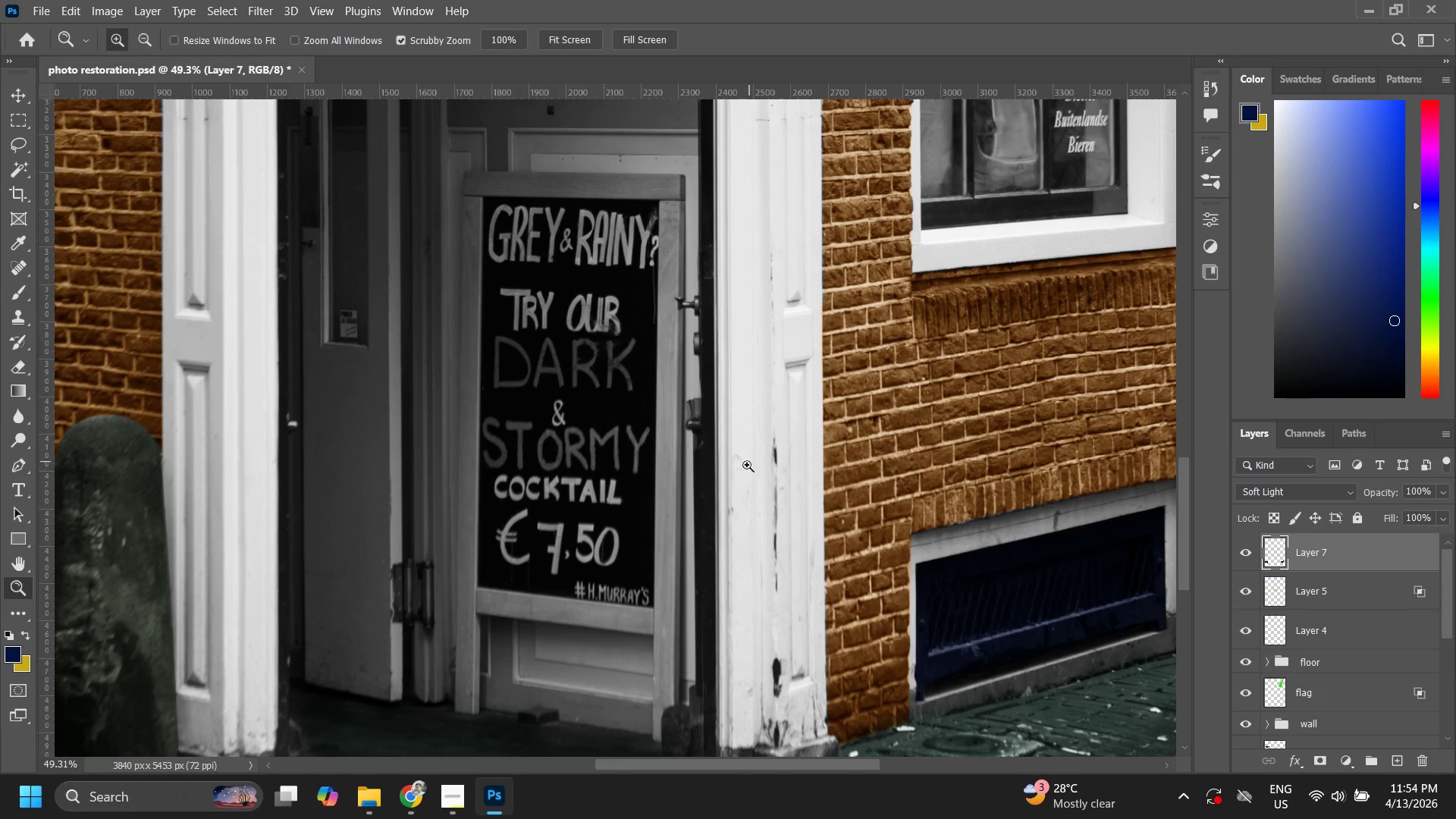 
left_click_drag(start_coordinate=[752, 438], to_coordinate=[687, 464])
 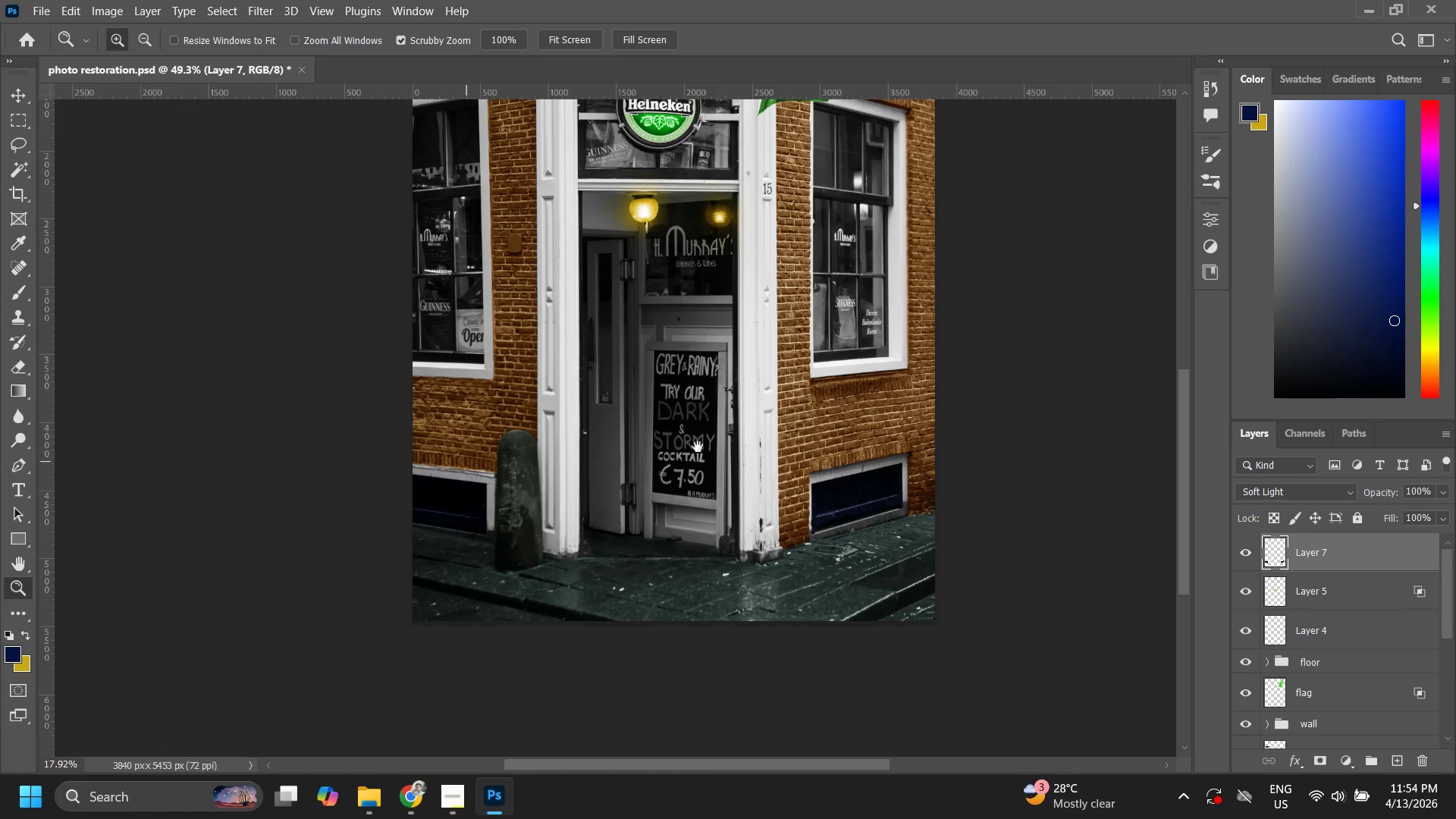 
hold_key(key=Space, duration=0.48)
 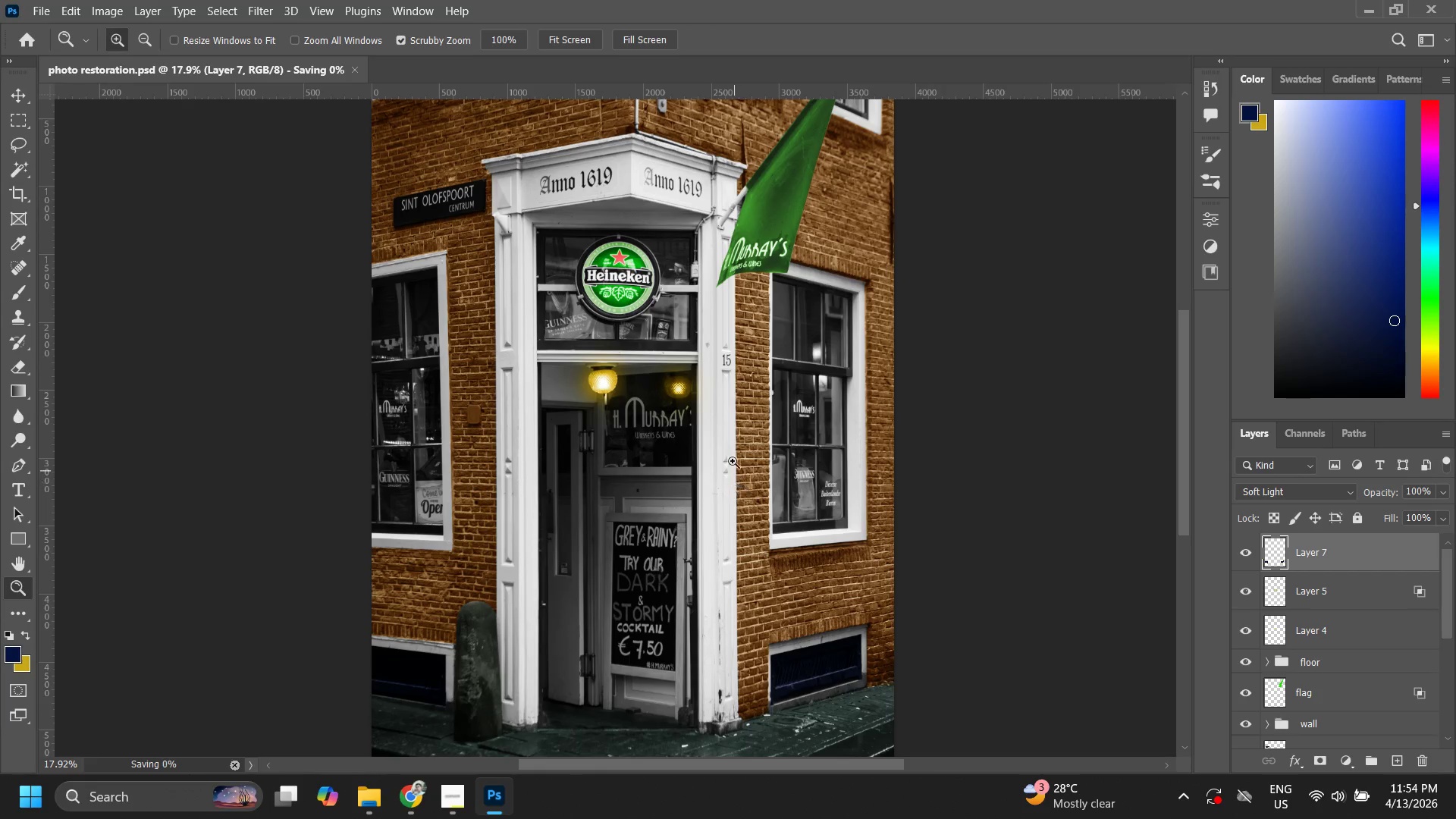 
left_click_drag(start_coordinate=[782, 330], to_coordinate=[741, 501])
 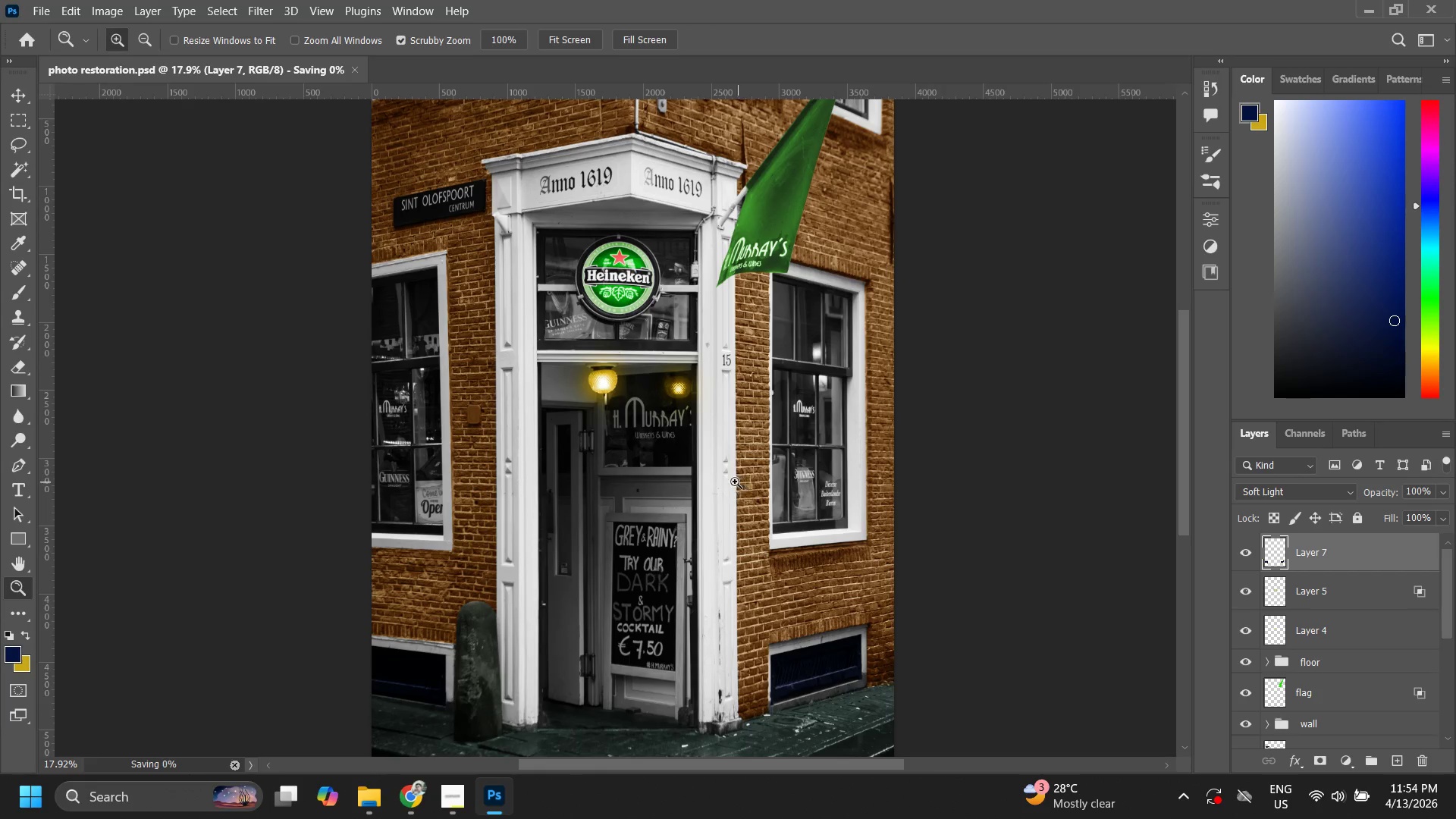 
key(Control+ControlLeft)
 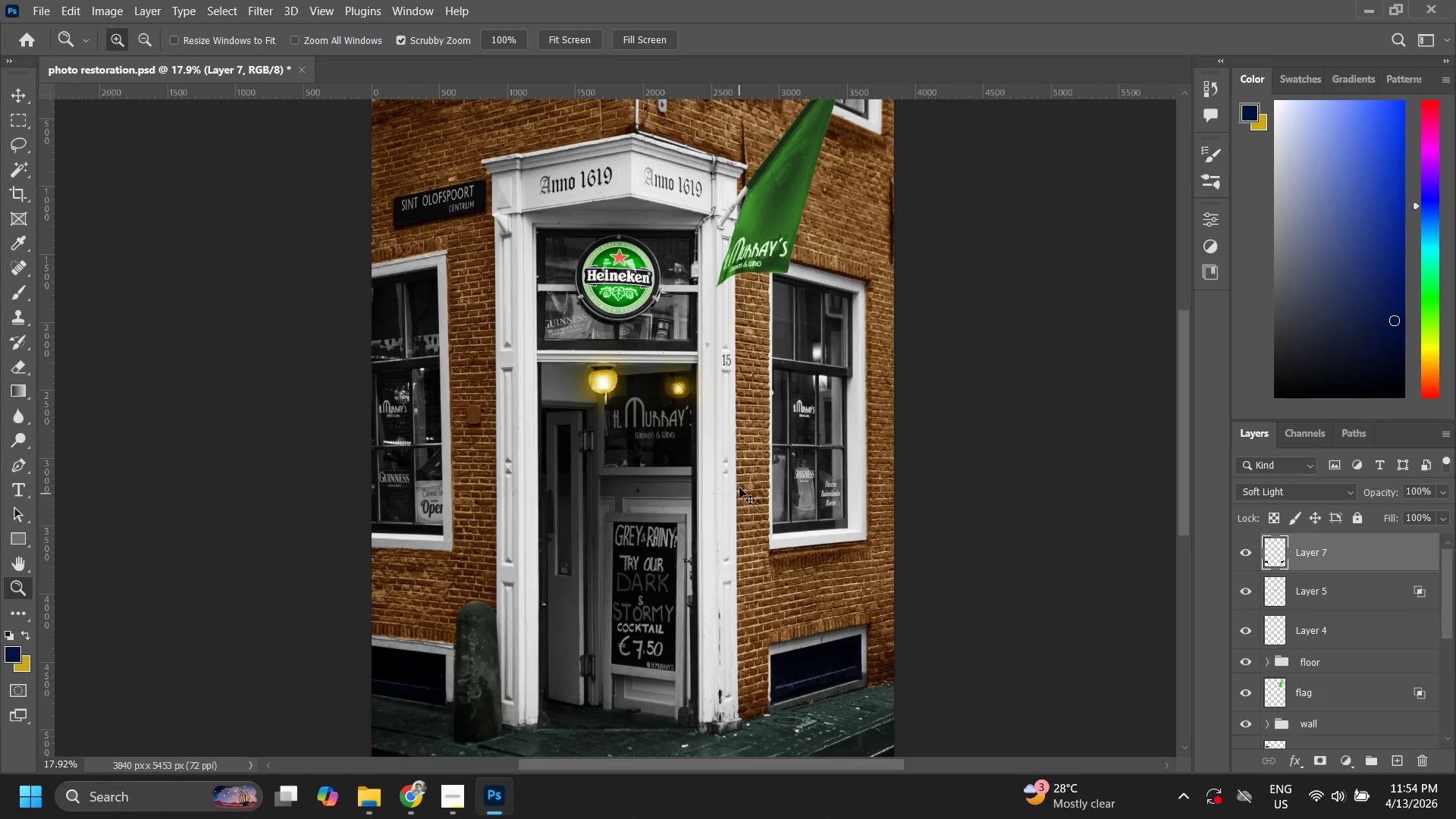 
key(Control+S)
 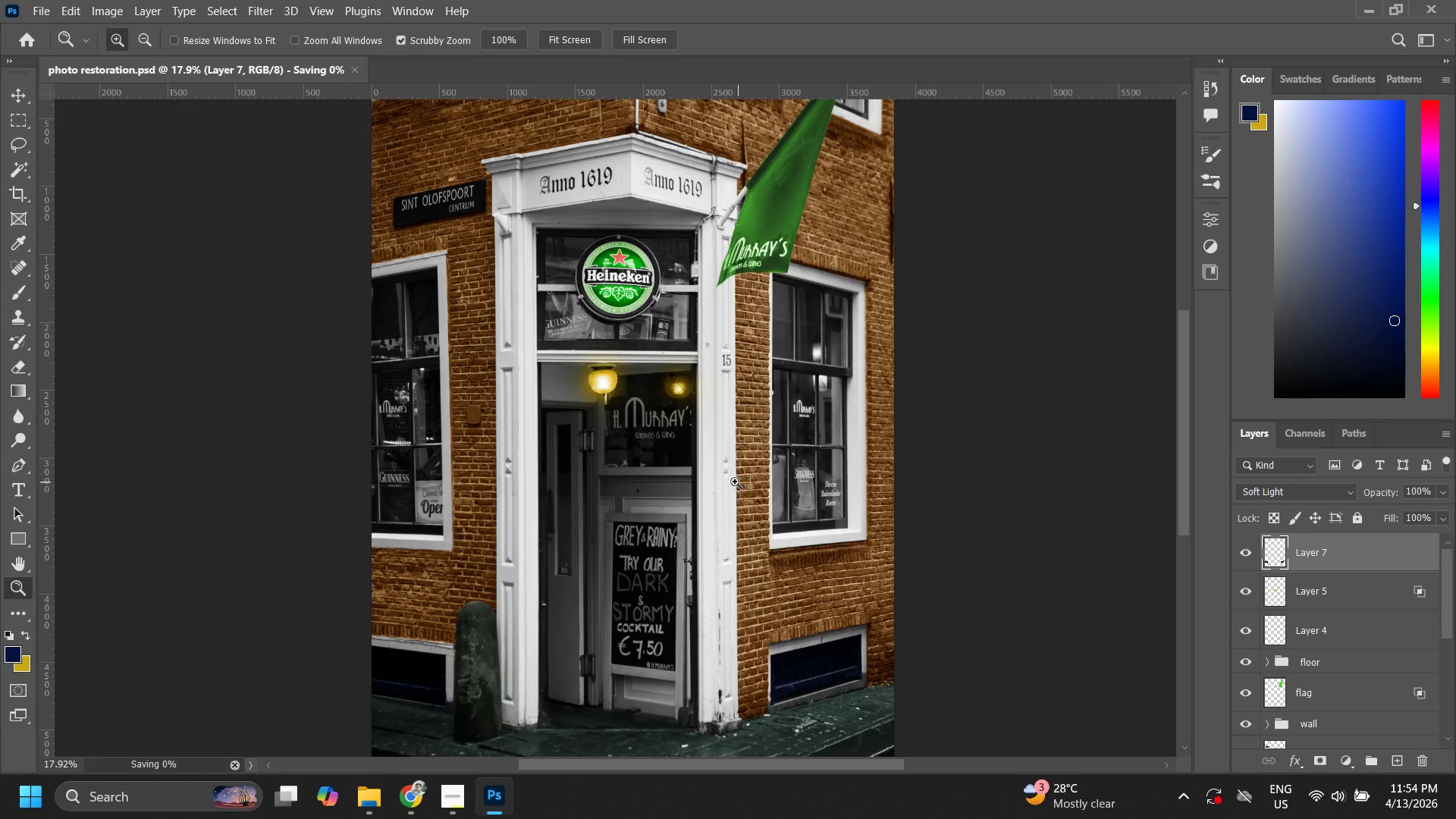 
type(zzzz)
 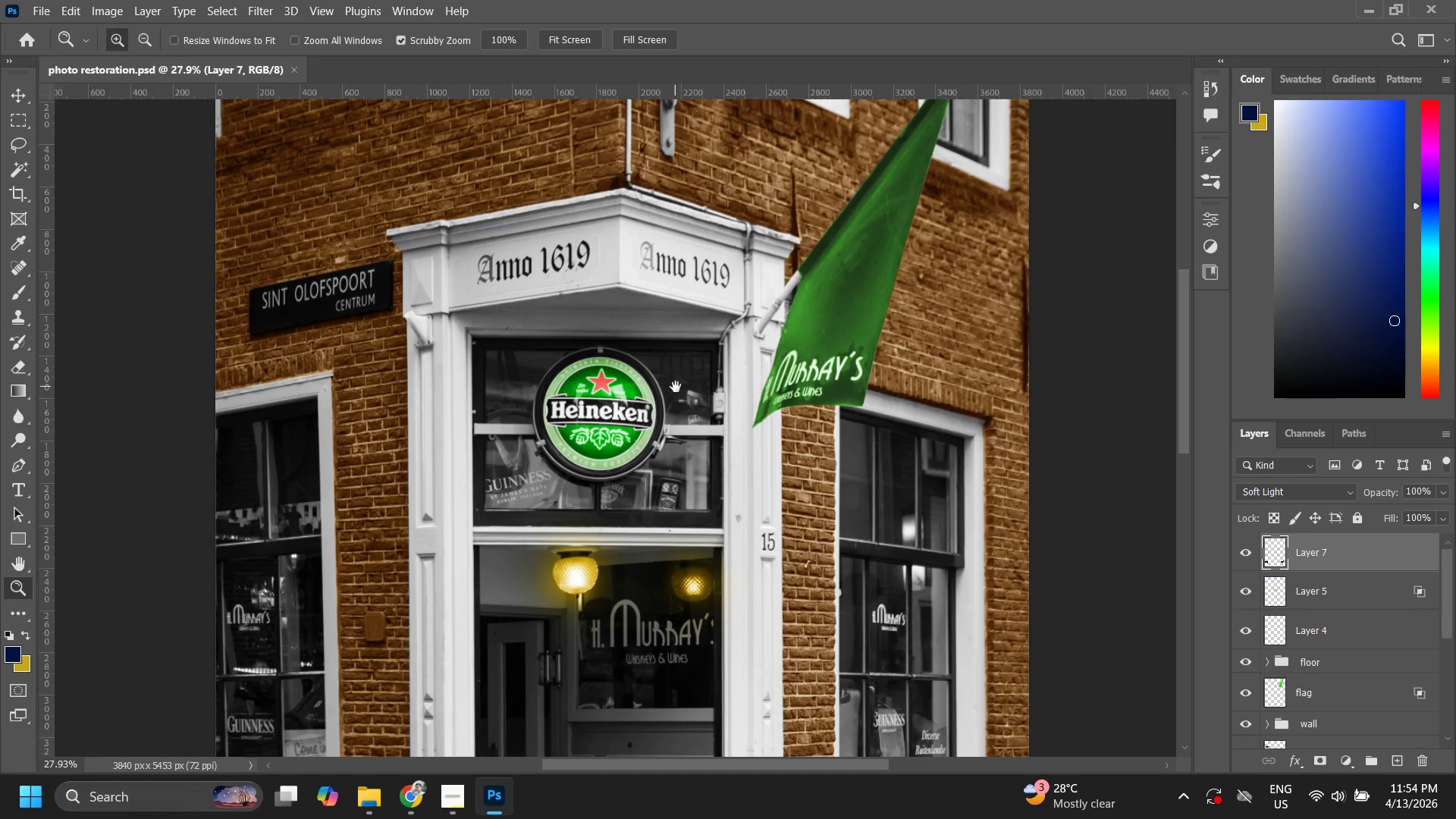 
left_click_drag(start_coordinate=[655, 251], to_coordinate=[706, 237])
 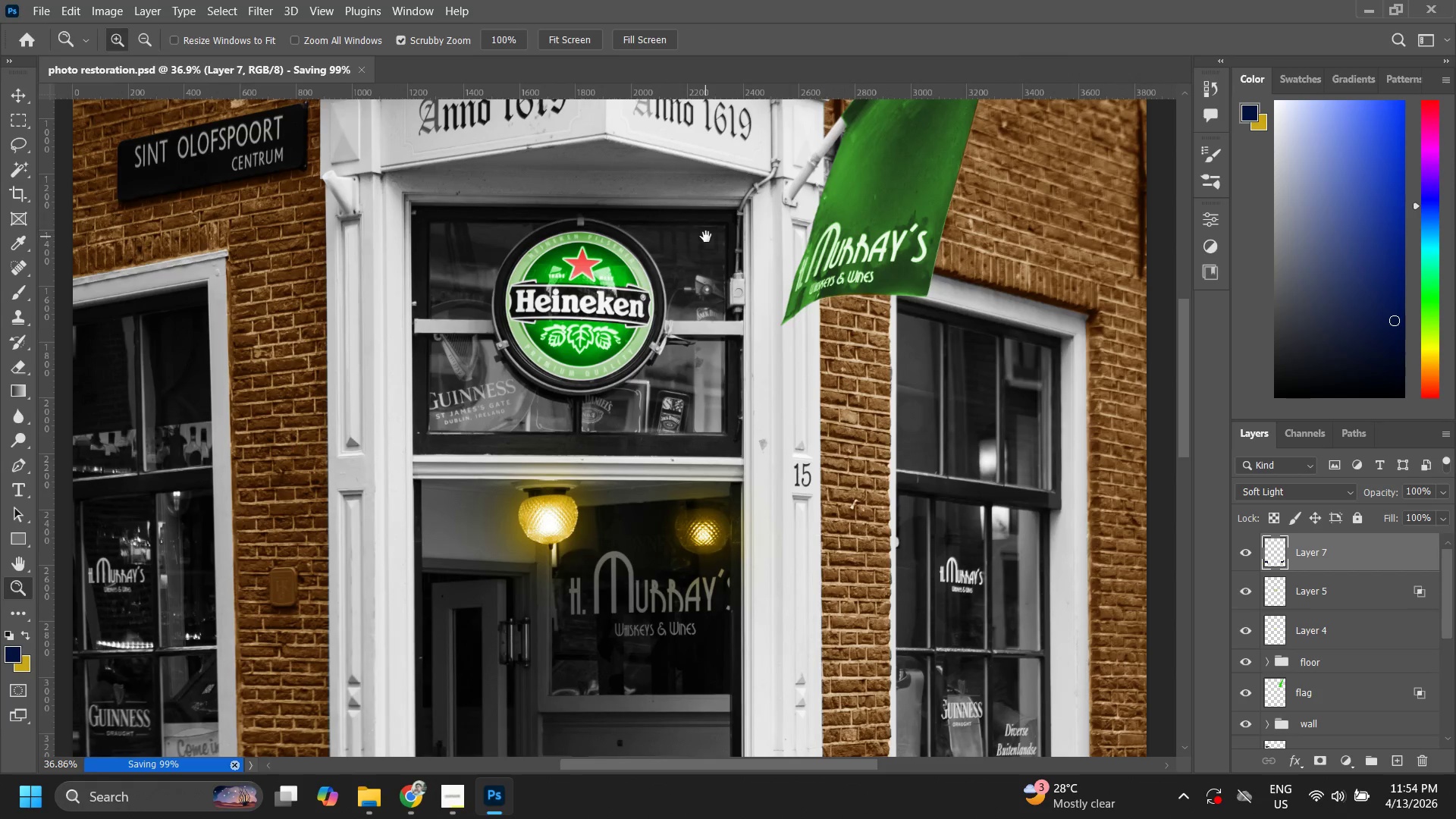 
hold_key(key=Space, duration=0.55)
 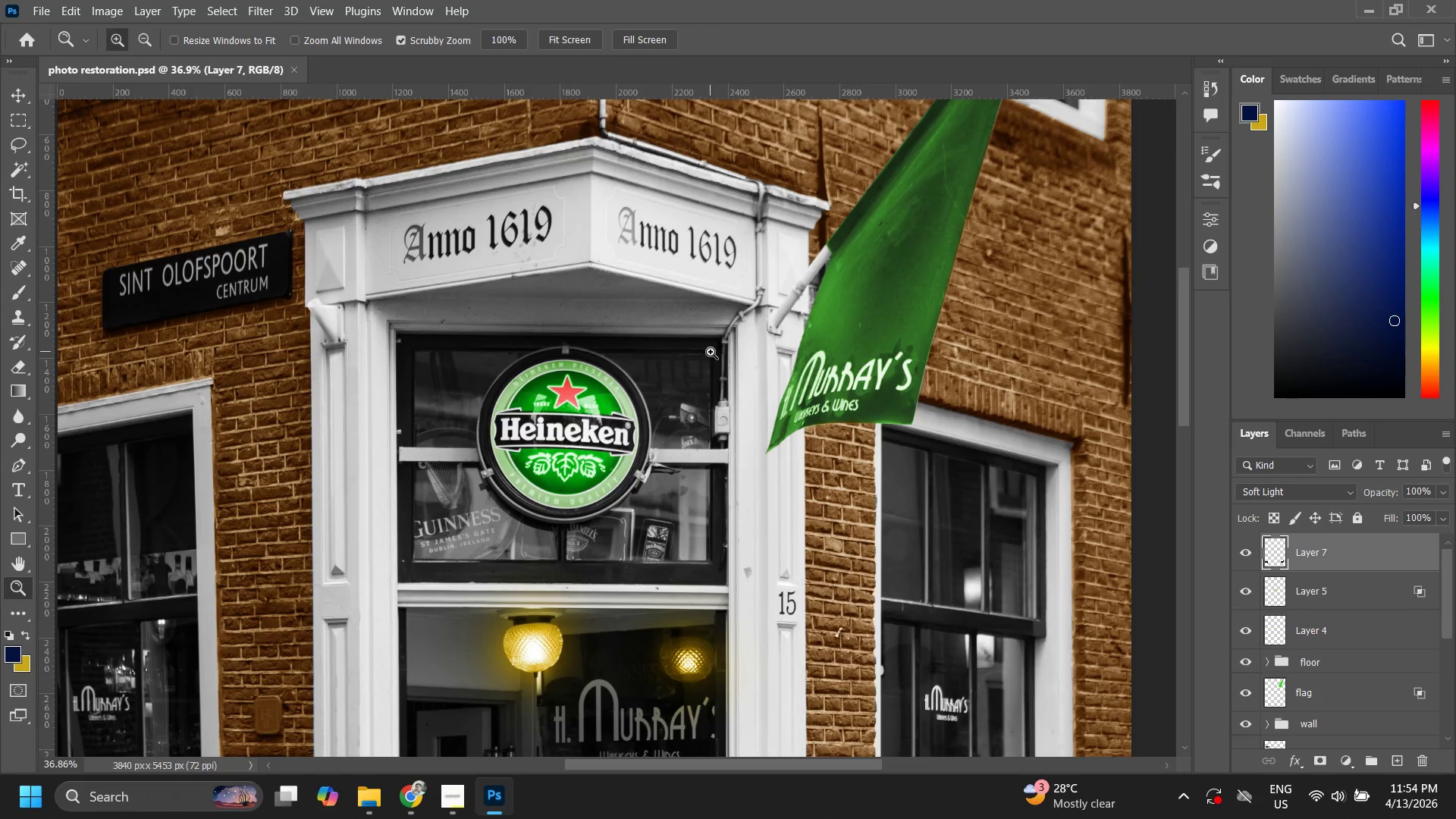 
left_click_drag(start_coordinate=[724, 225], to_coordinate=[709, 353])
 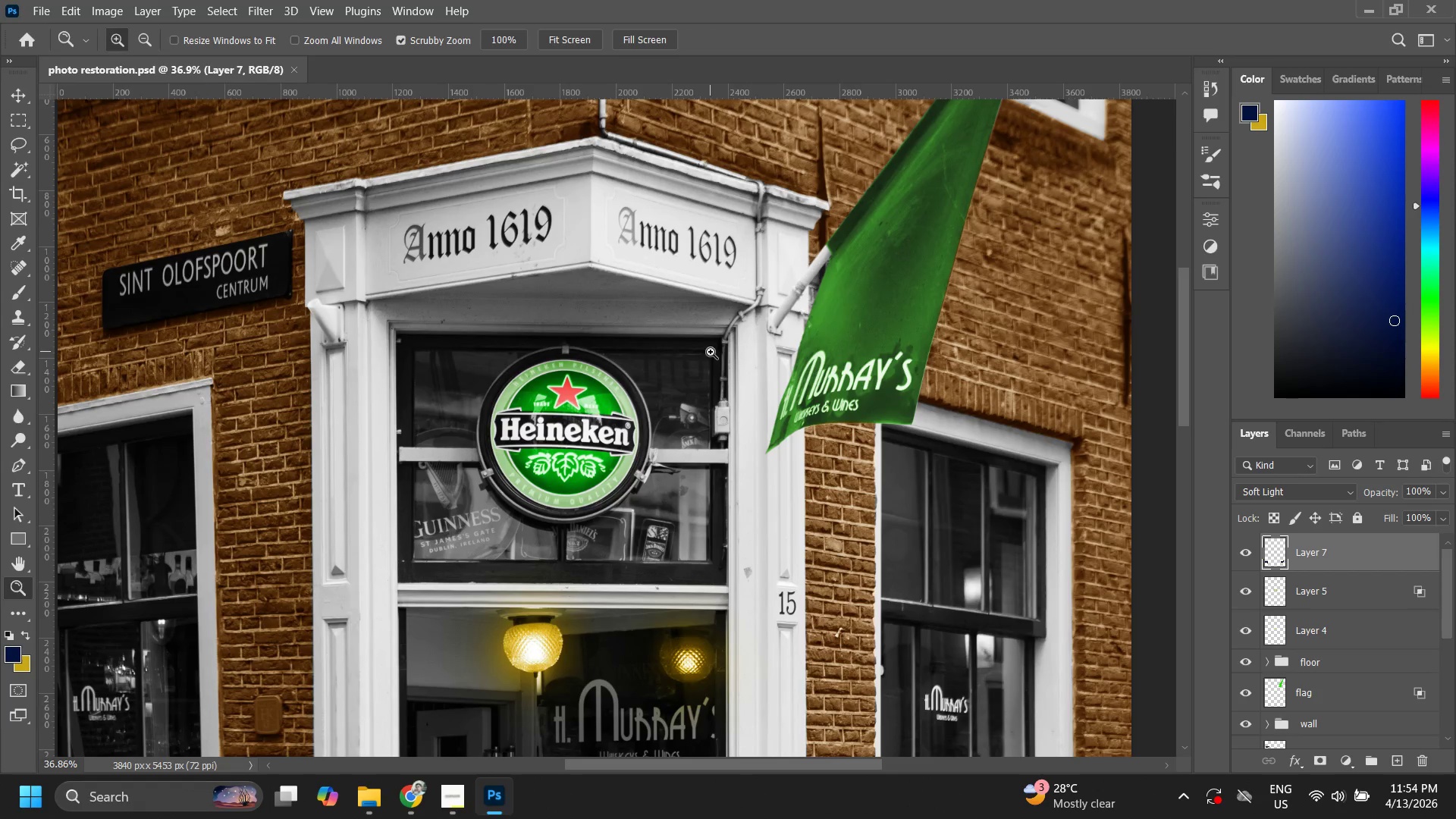 
left_click_drag(start_coordinate=[711, 350], to_coordinate=[676, 387])
 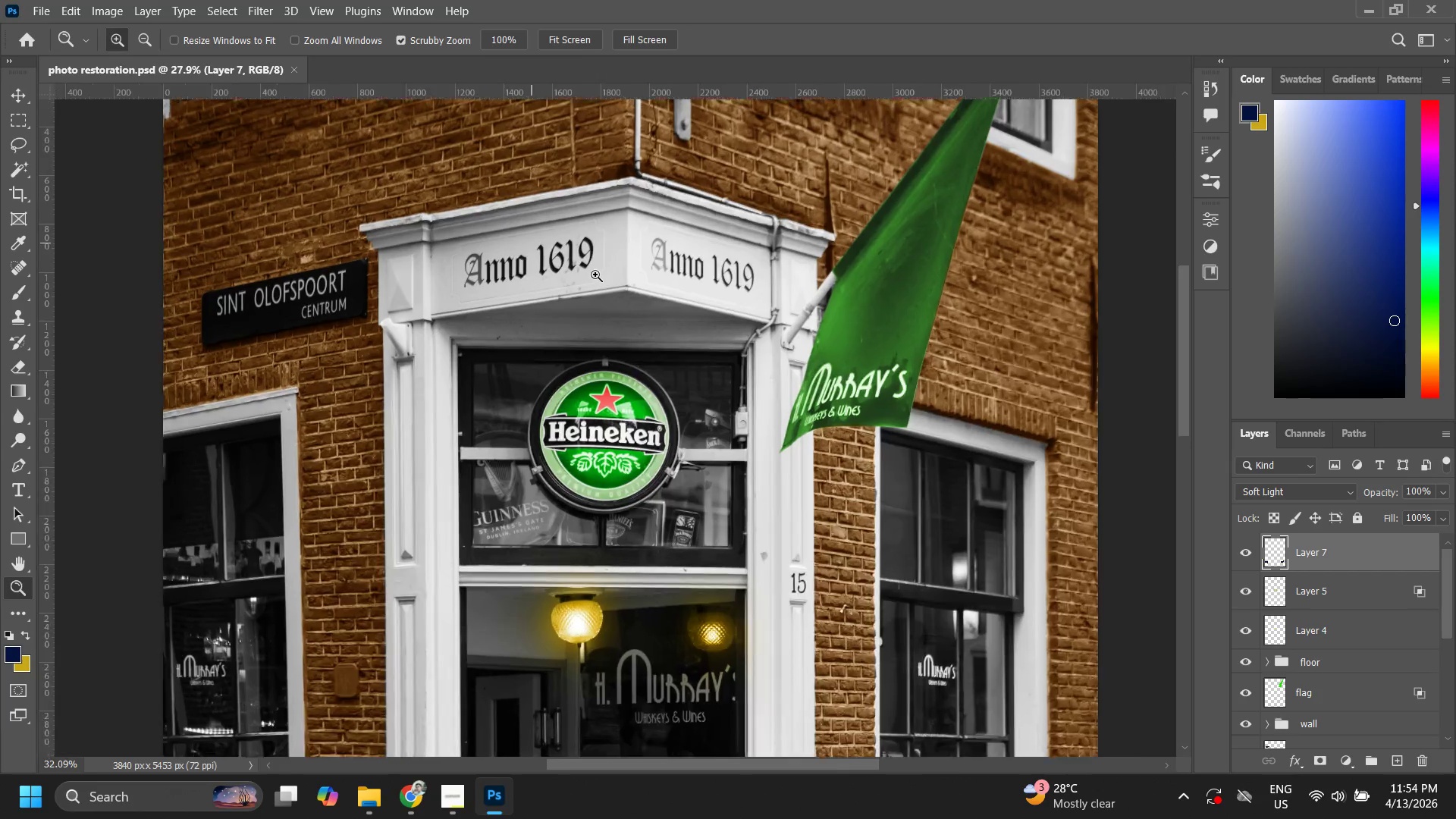 
type( zzzz)
 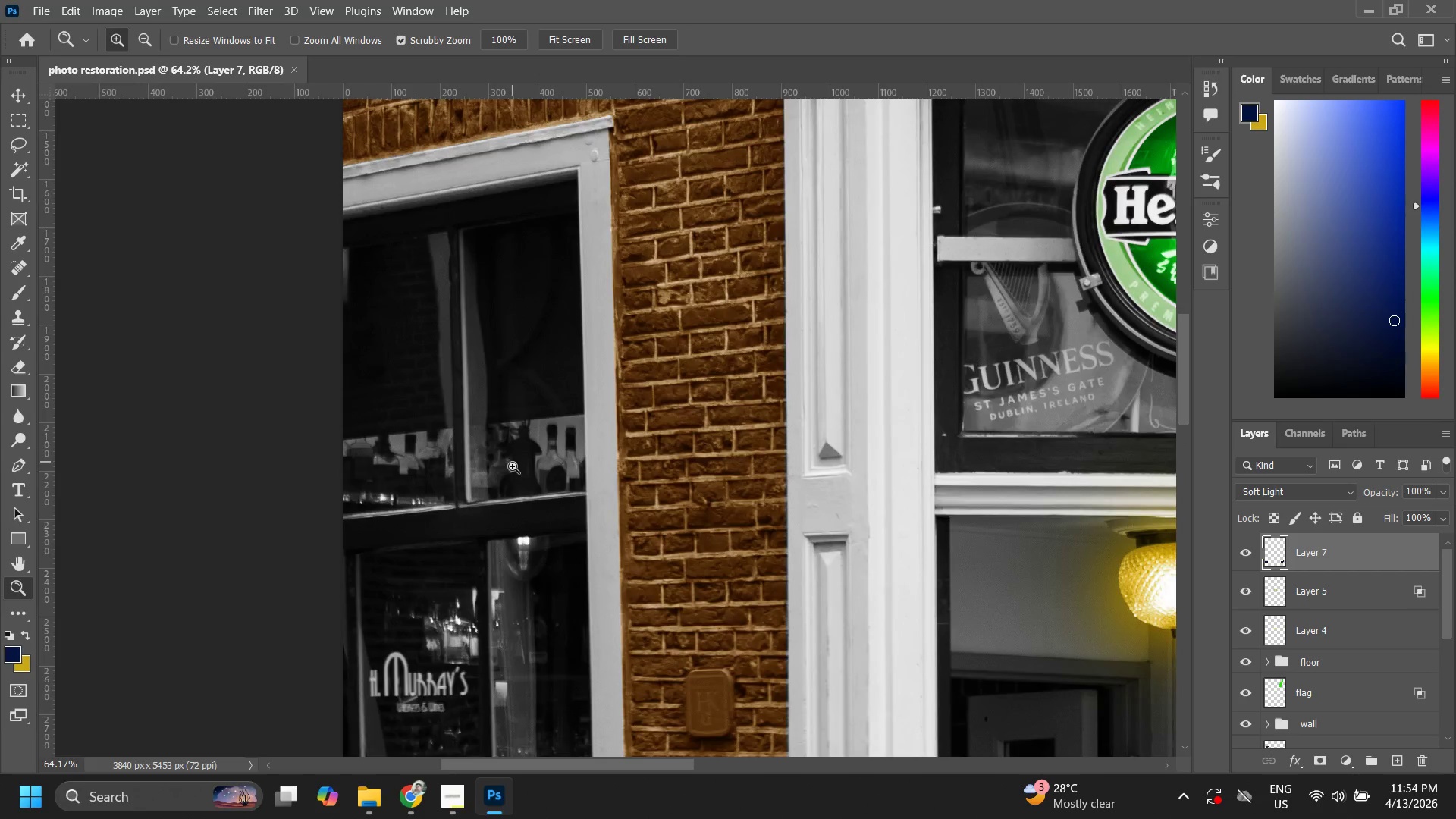 
left_click_drag(start_coordinate=[567, 265], to_coordinate=[607, 272])
 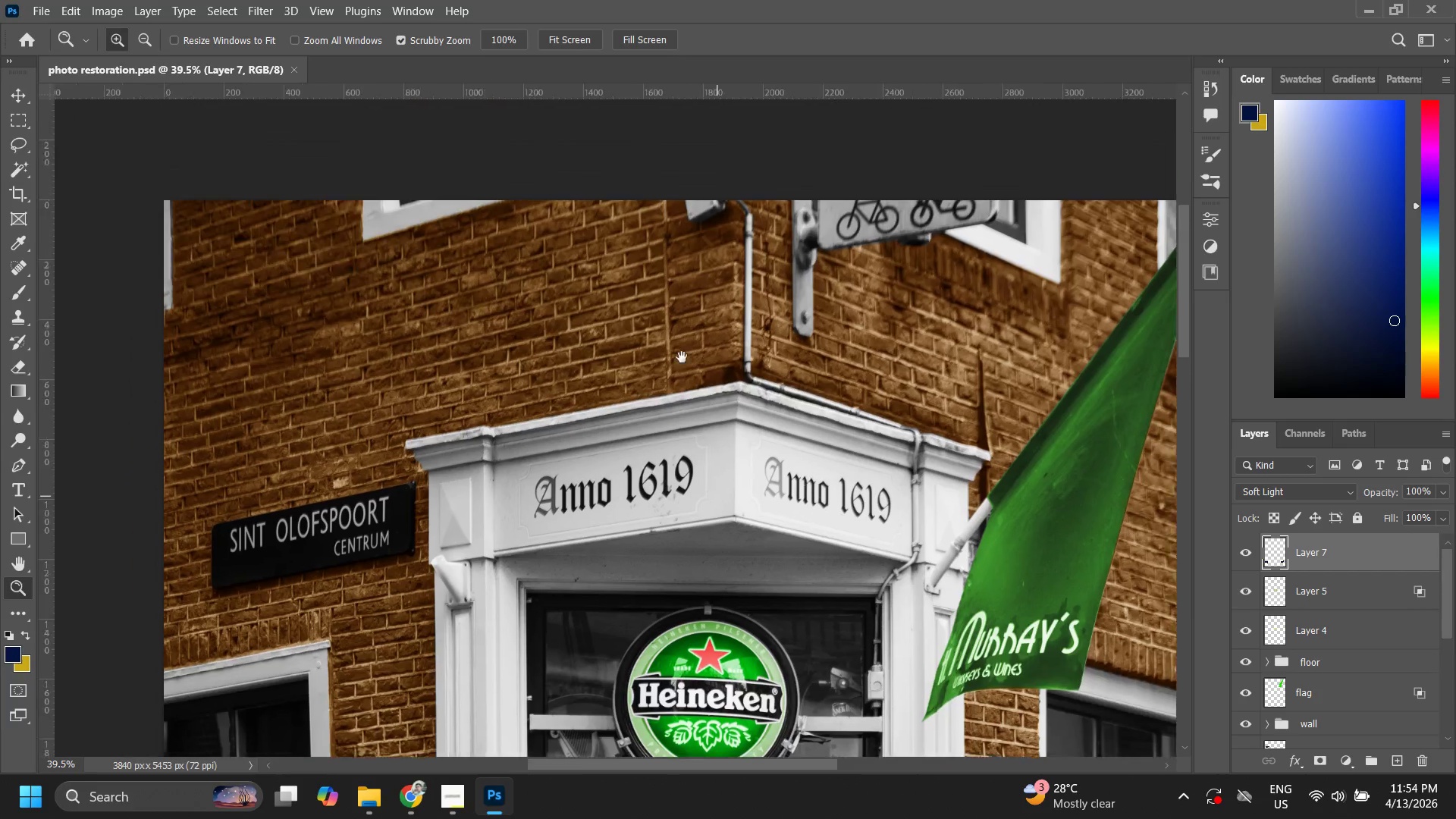 
left_click_drag(start_coordinate=[620, 268], to_coordinate=[667, 382])
 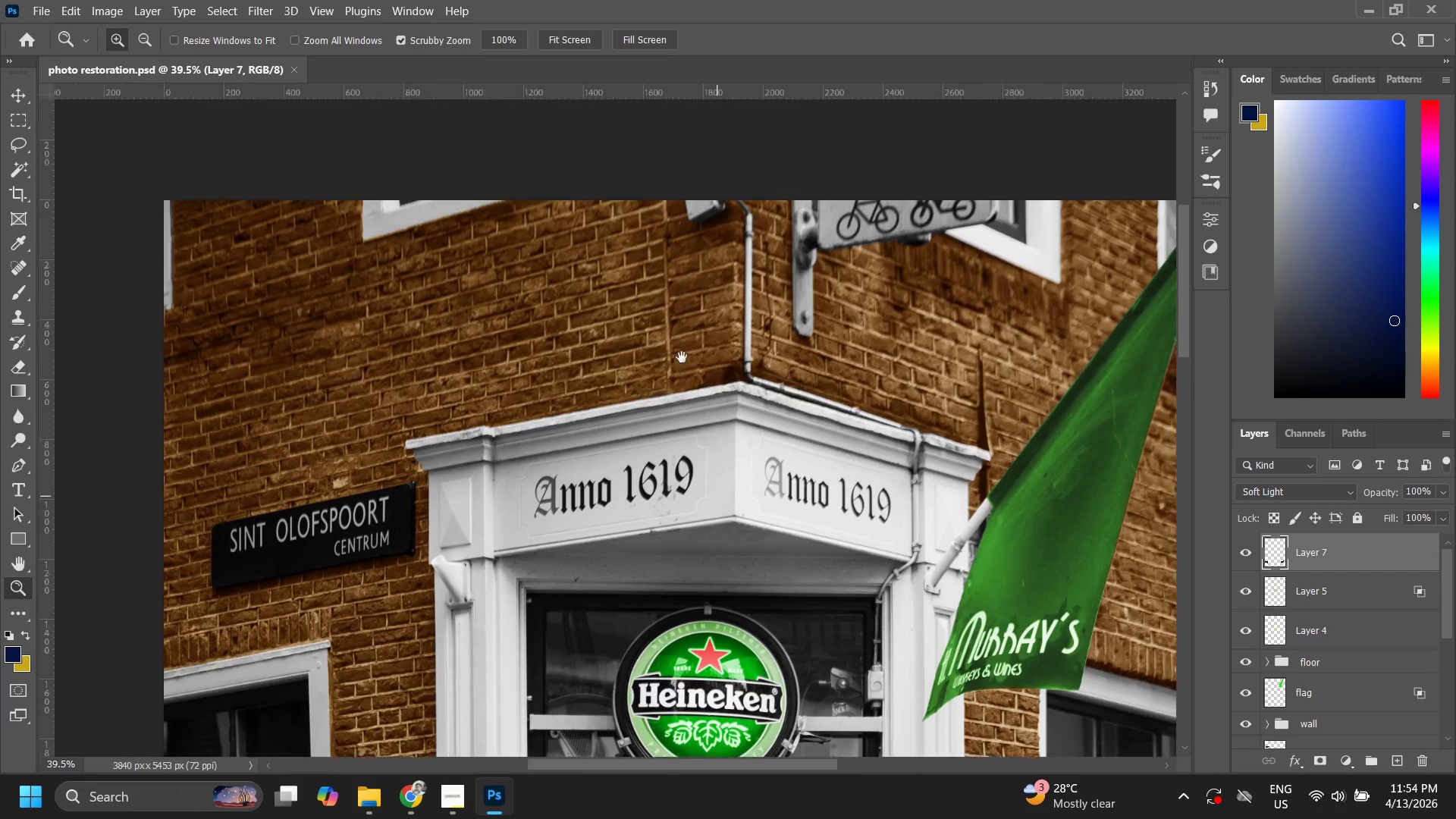 
left_click_drag(start_coordinate=[686, 348], to_coordinate=[629, 406])
 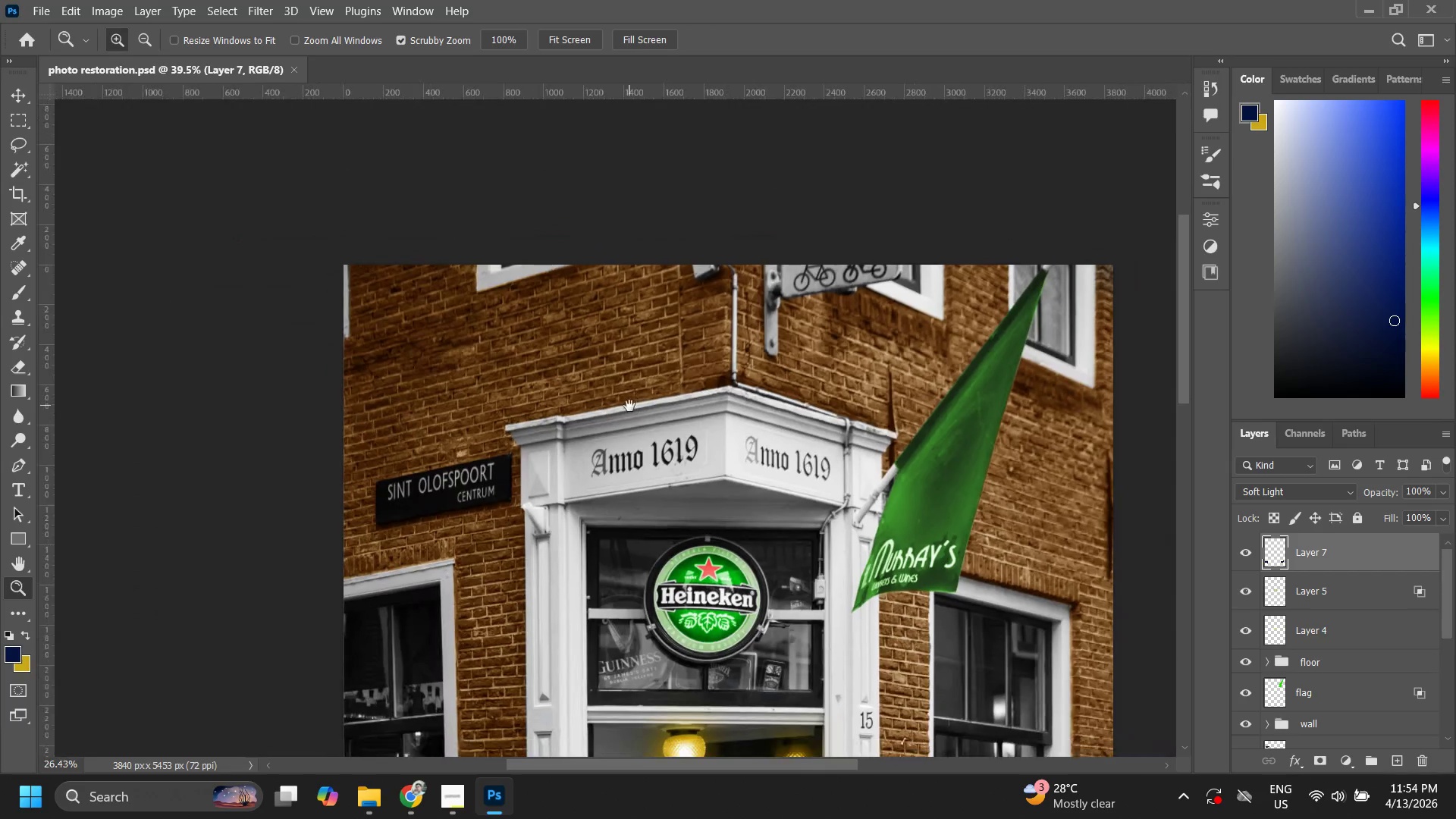 
left_click_drag(start_coordinate=[650, 416], to_coordinate=[637, 296])
 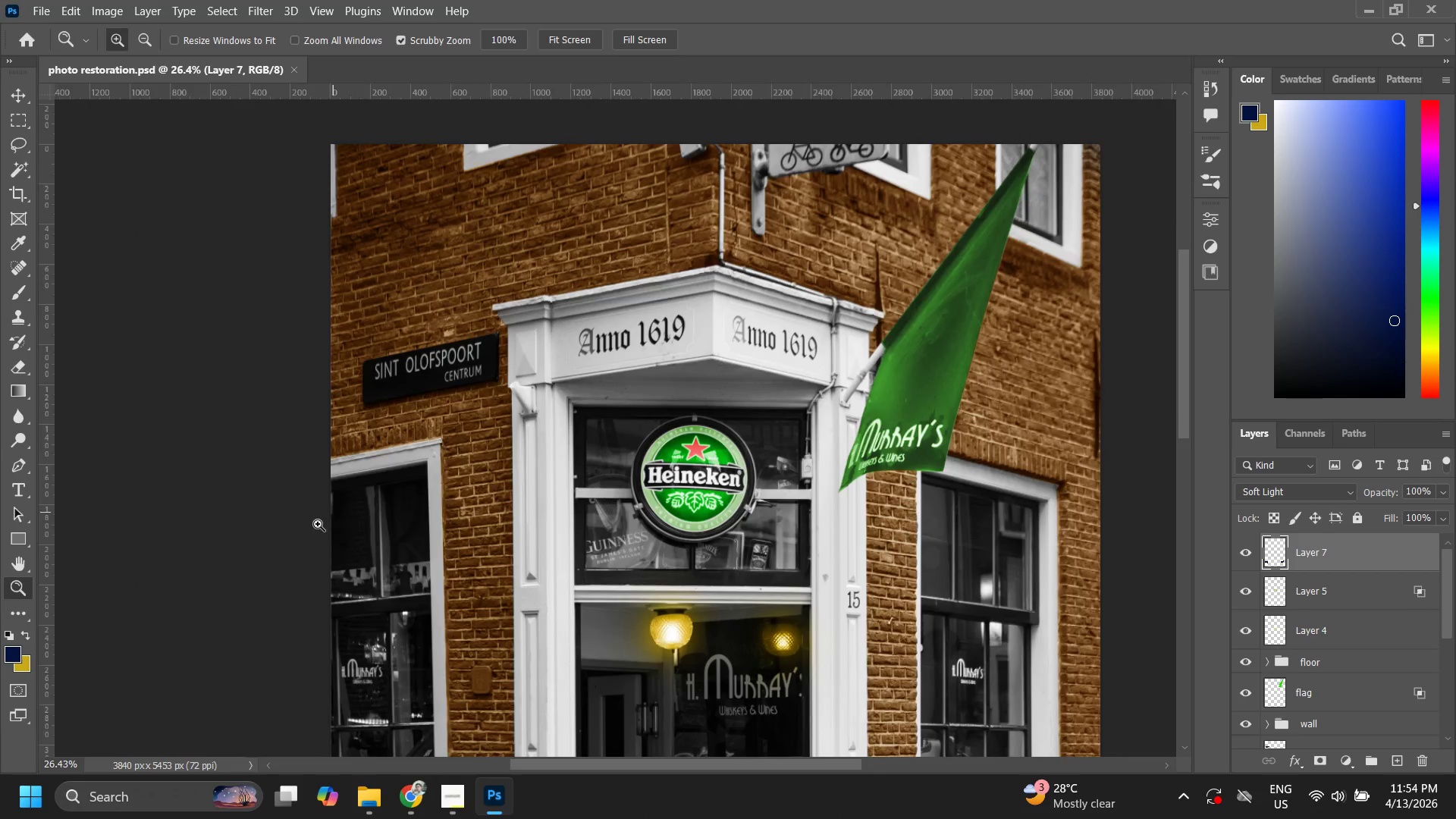 
left_click_drag(start_coordinate=[318, 525], to_coordinate=[377, 465])
 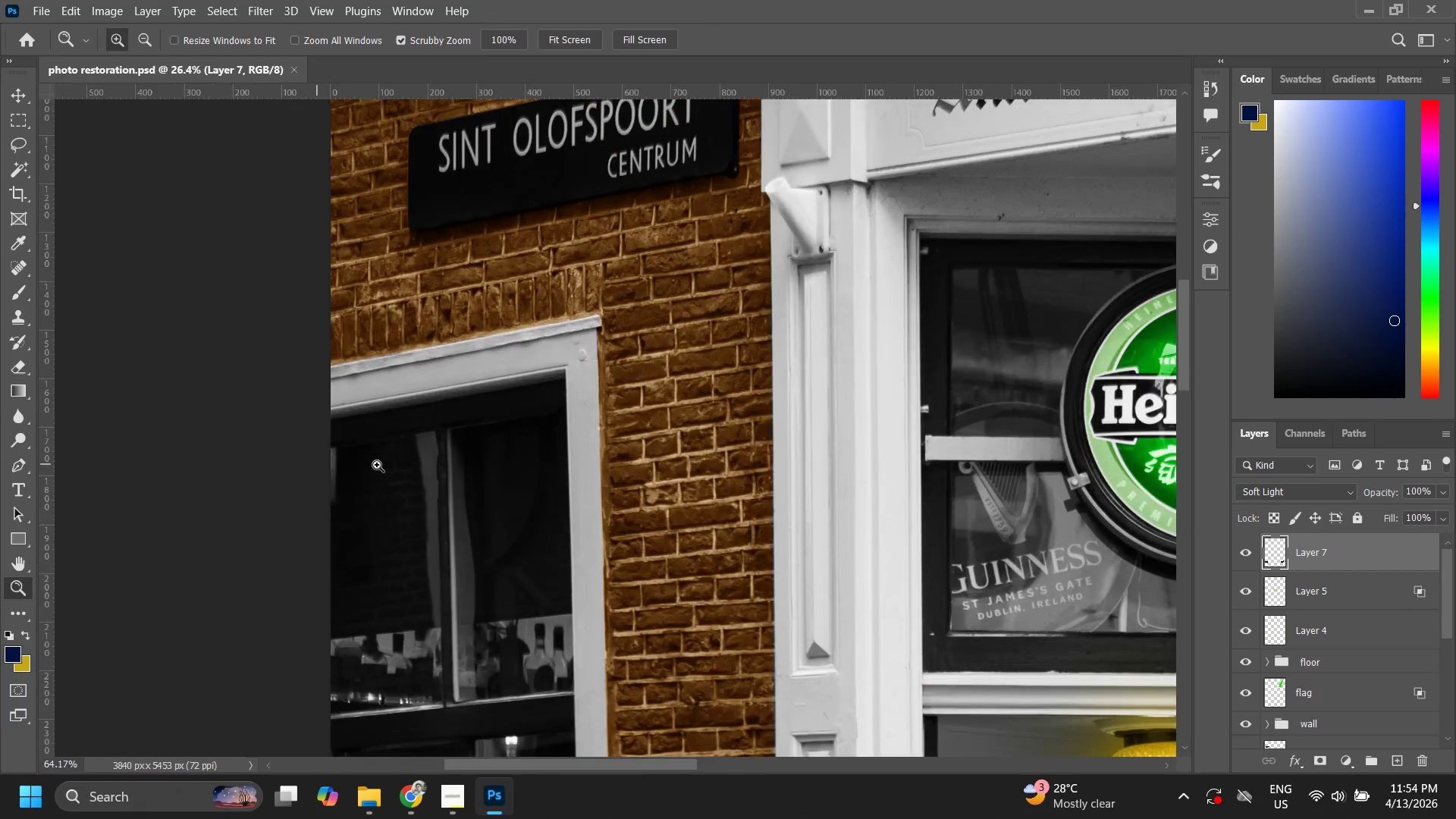 
left_click_drag(start_coordinate=[424, 504], to_coordinate=[435, 267])
 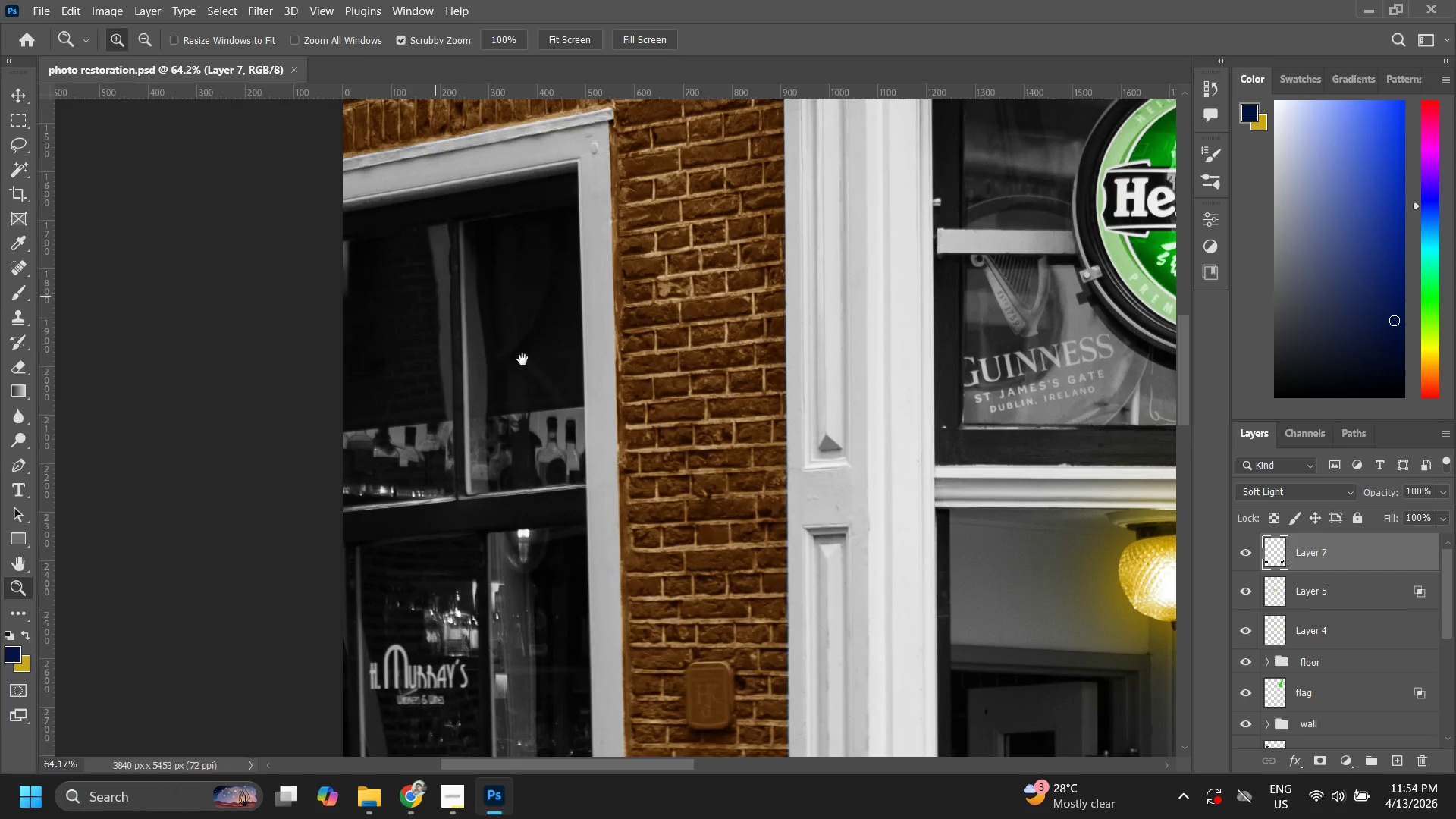 
left_click_drag(start_coordinate=[523, 393], to_coordinate=[501, 519])
 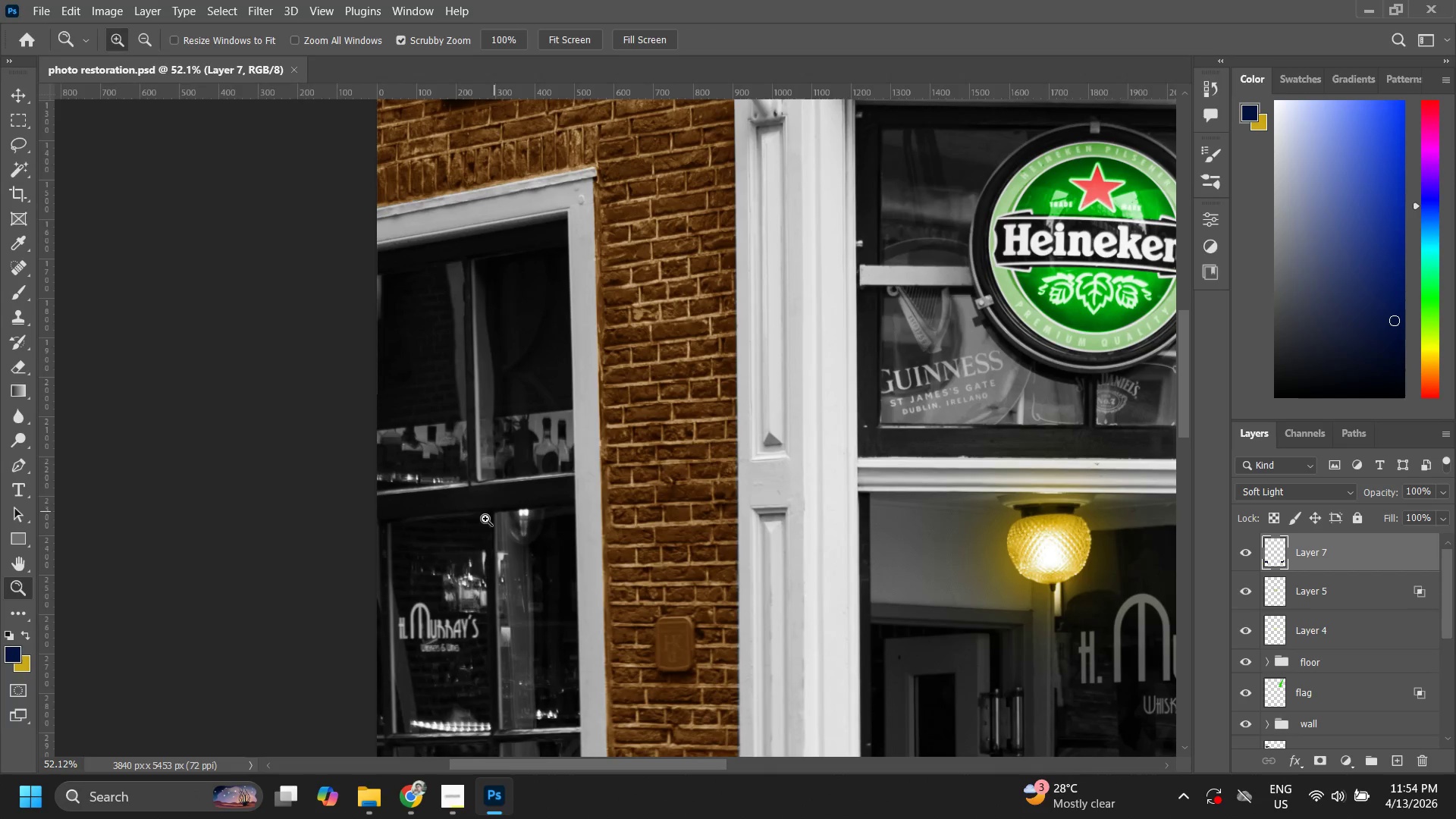 
left_click_drag(start_coordinate=[457, 601], to_coordinate=[456, 654])
 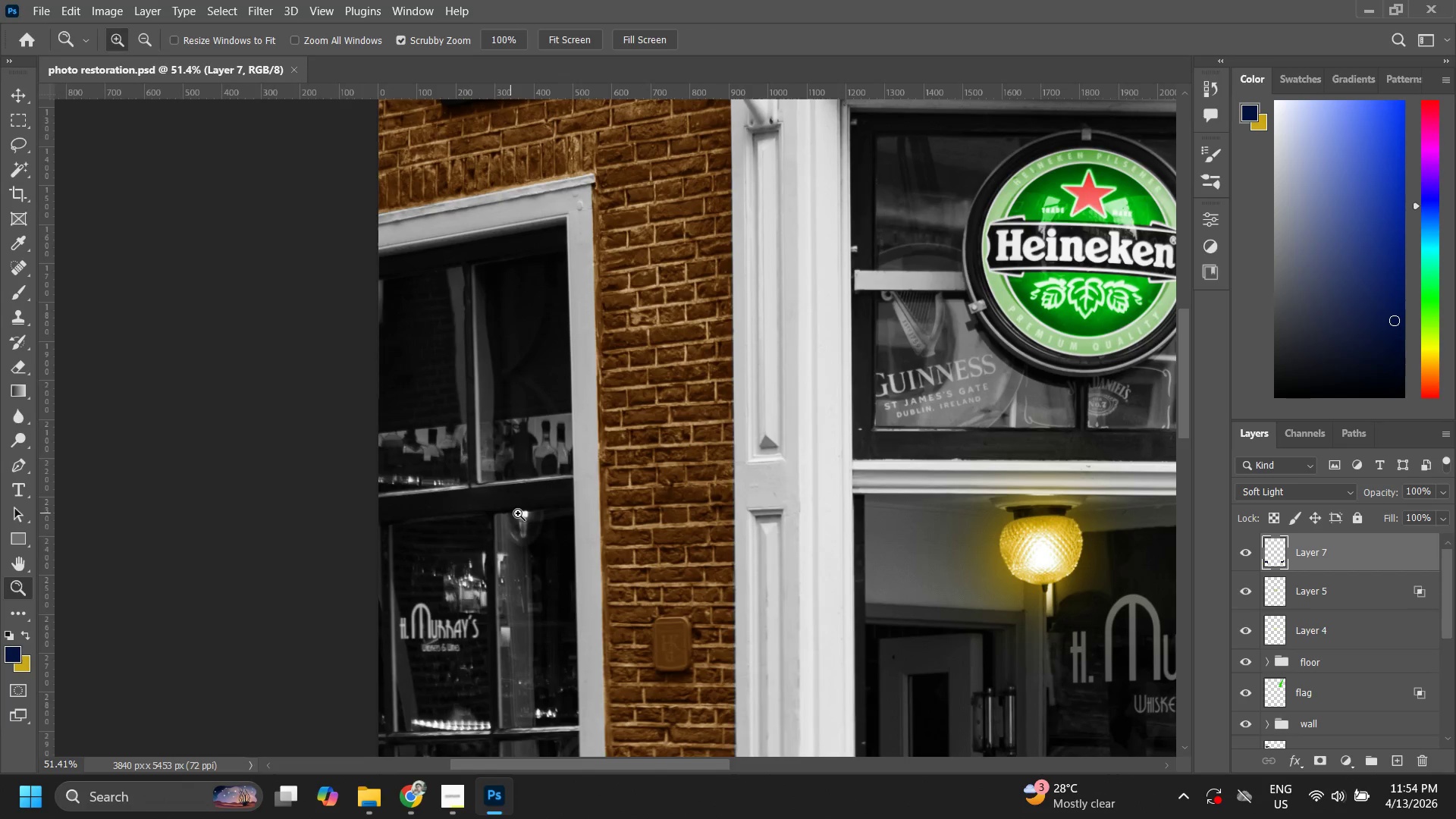 
hold_key(key=Space, duration=0.77)
 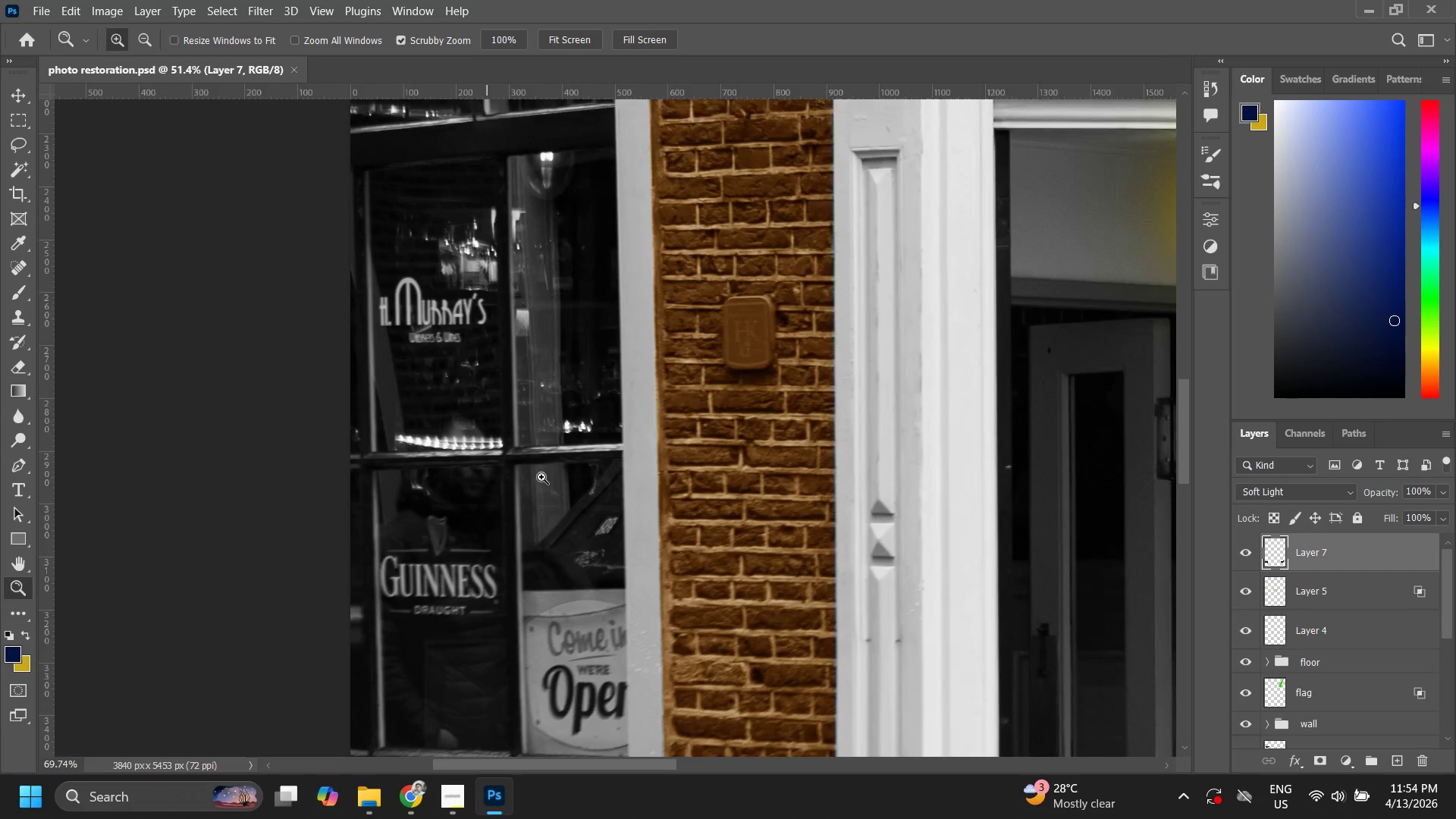 
left_click_drag(start_coordinate=[535, 575], to_coordinate=[543, 317])
 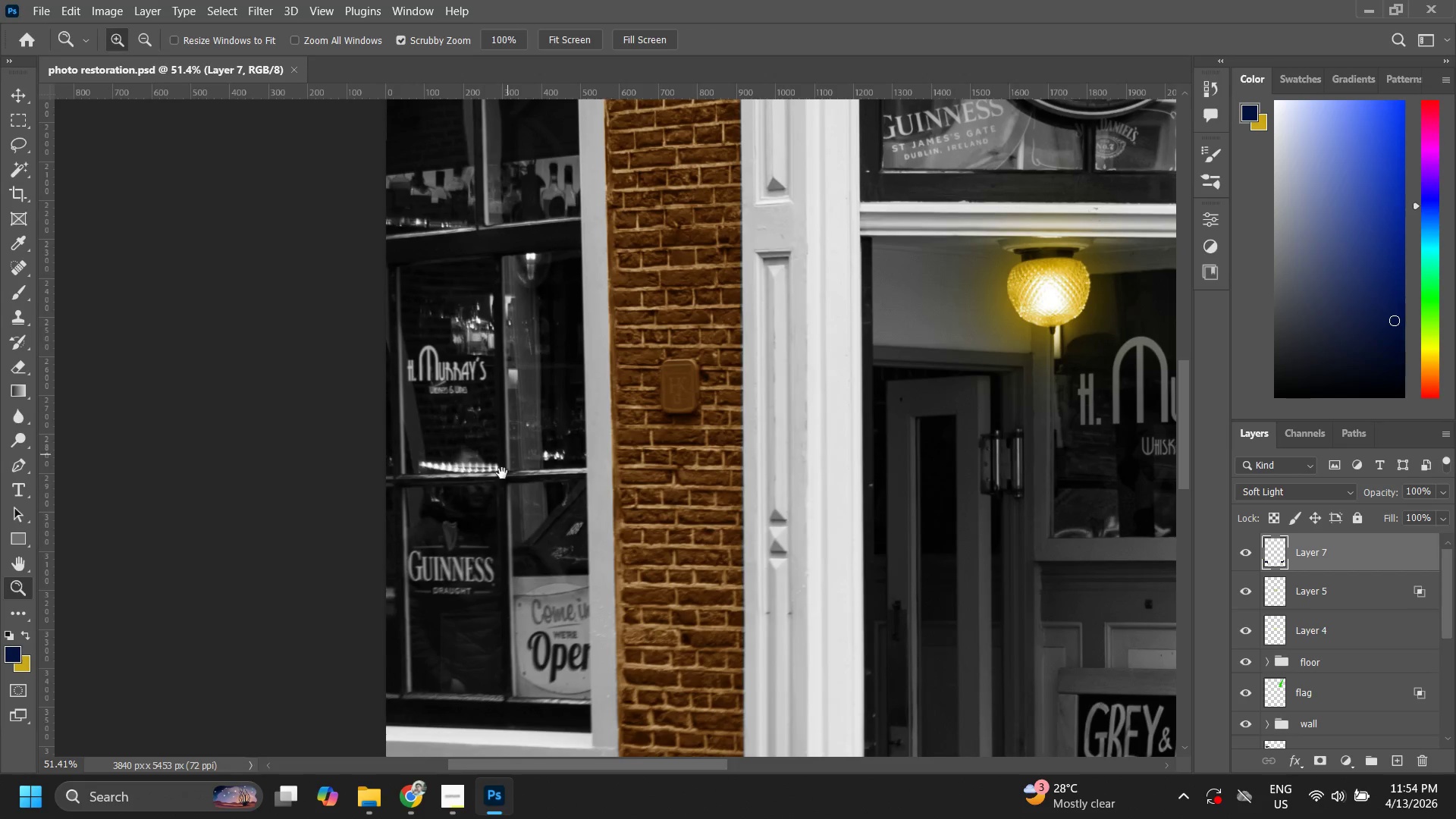 
key(Z)
 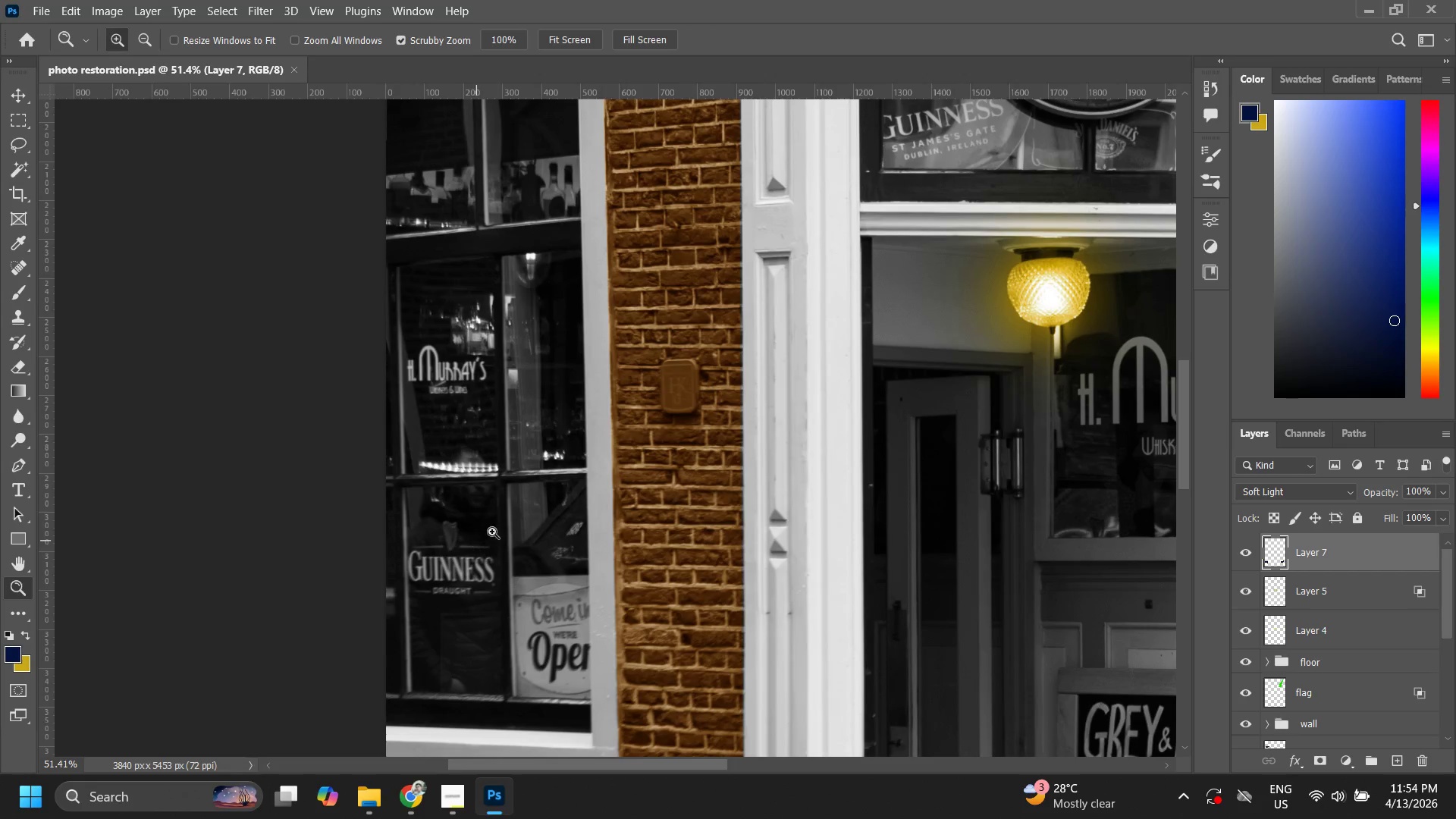 
left_click_drag(start_coordinate=[484, 537], to_coordinate=[526, 483])
 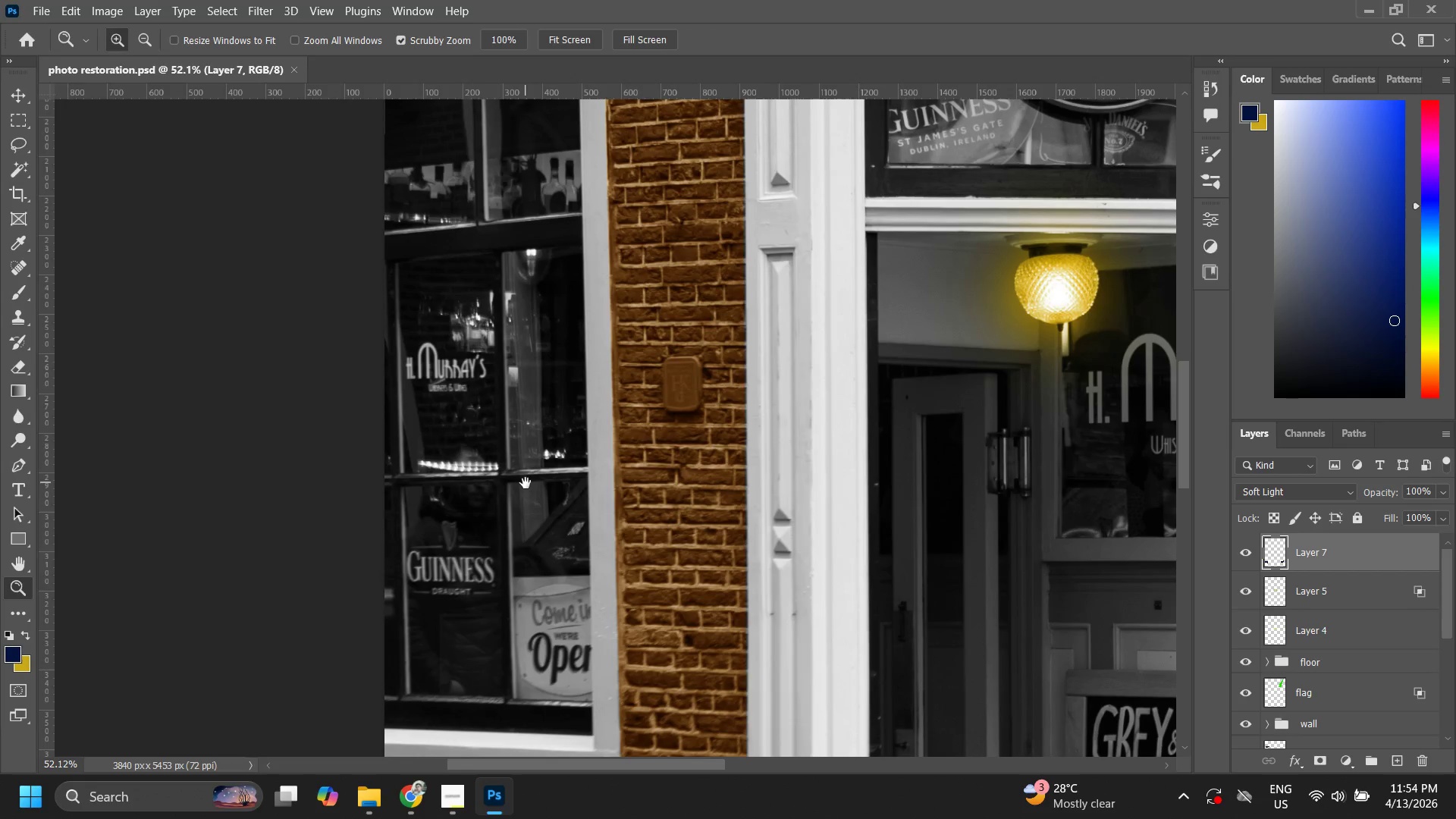 
hold_key(key=Space, duration=1.5)
 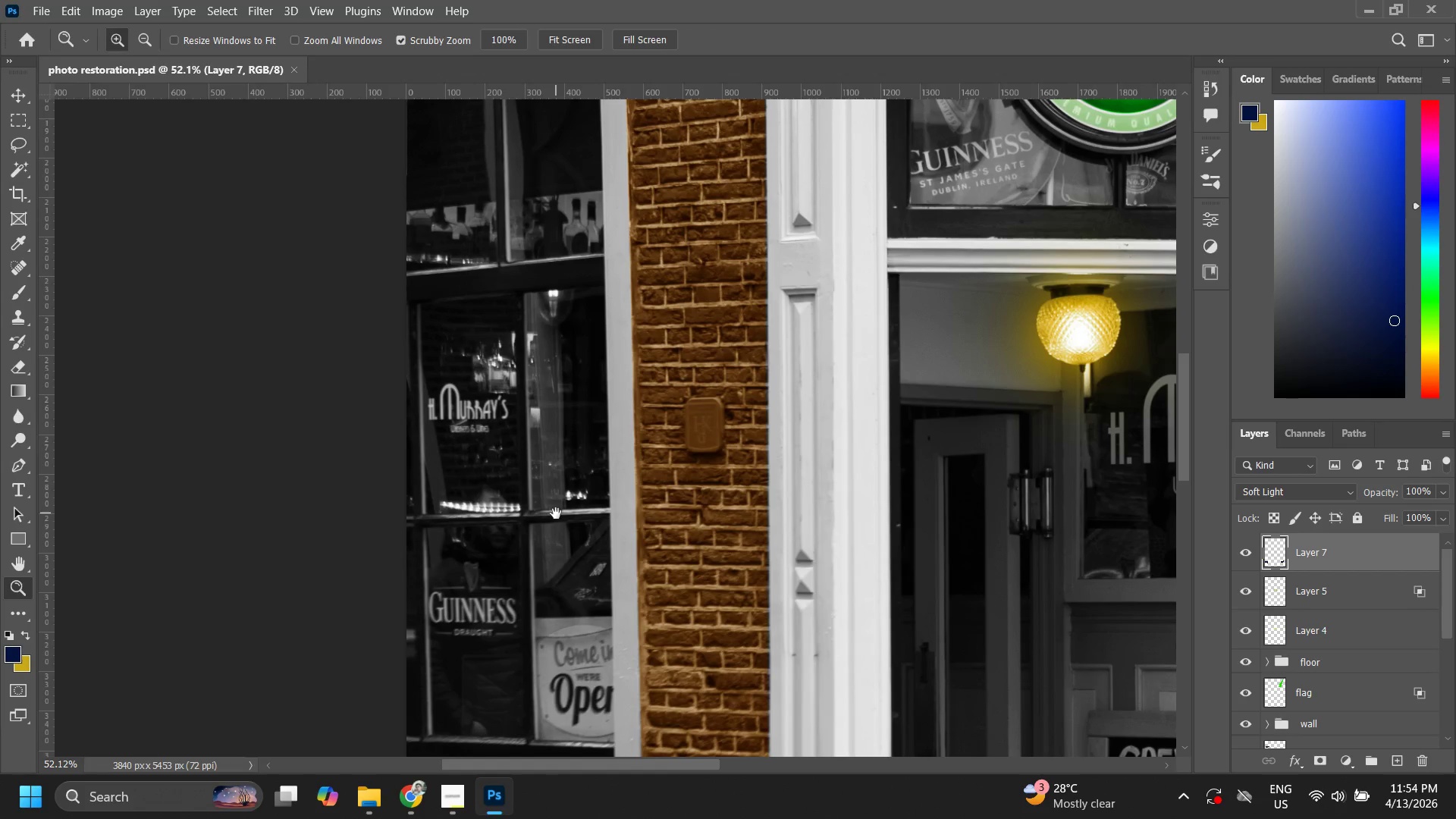 
left_click_drag(start_coordinate=[525, 483], to_coordinate=[560, 410])
 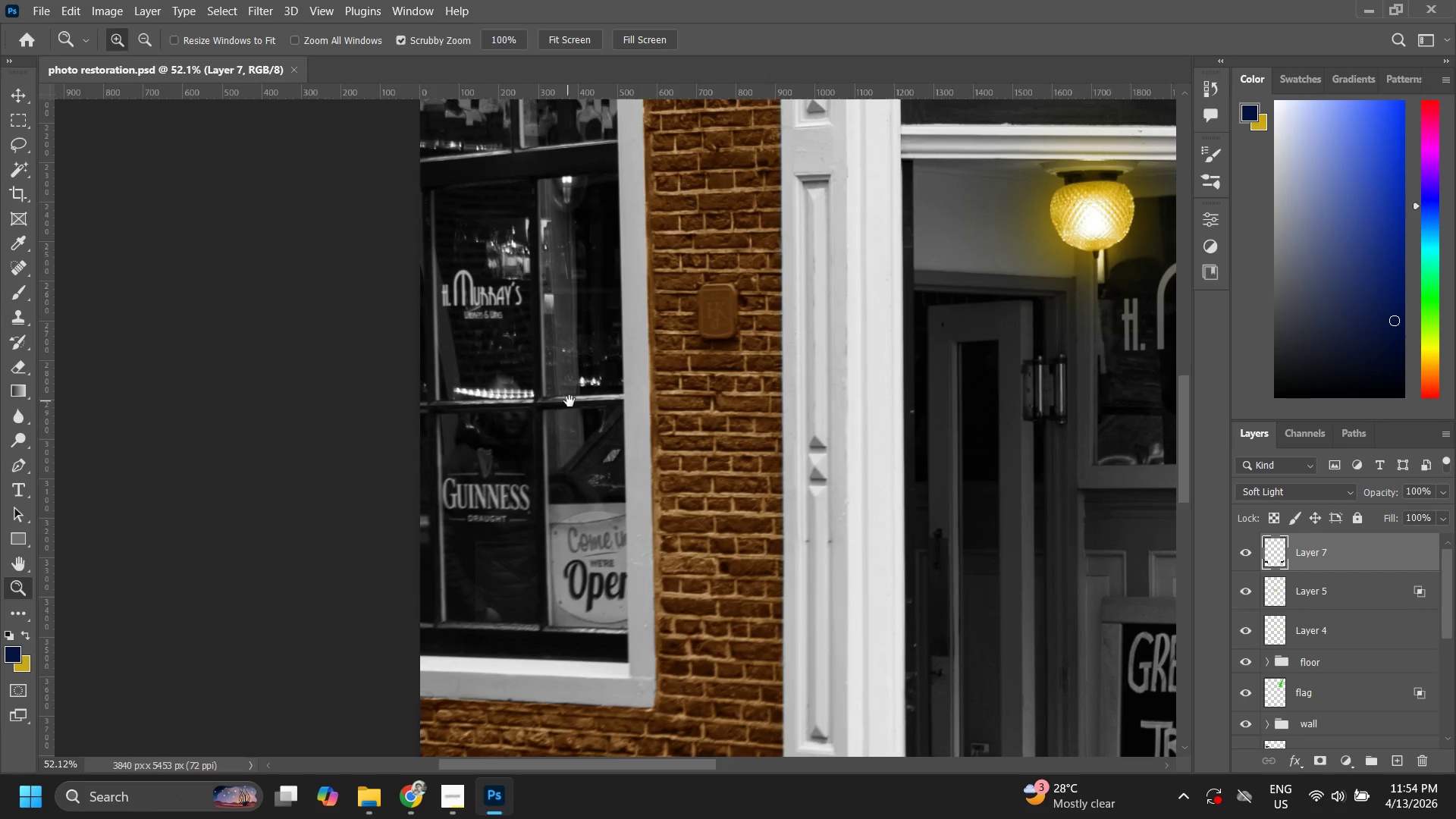 
hold_key(key=Space, duration=1.51)
 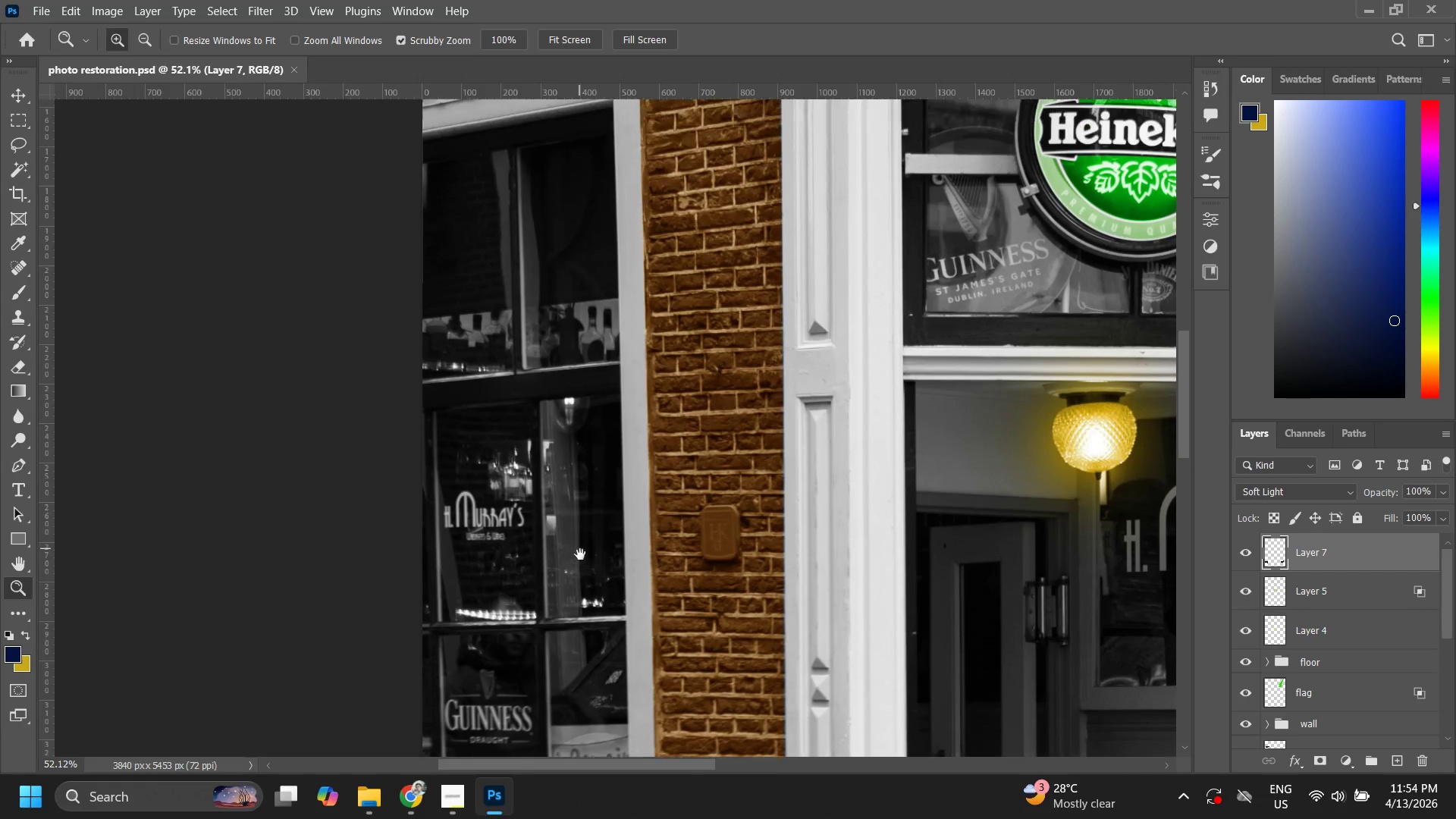 
left_click_drag(start_coordinate=[570, 400], to_coordinate=[556, 513])
 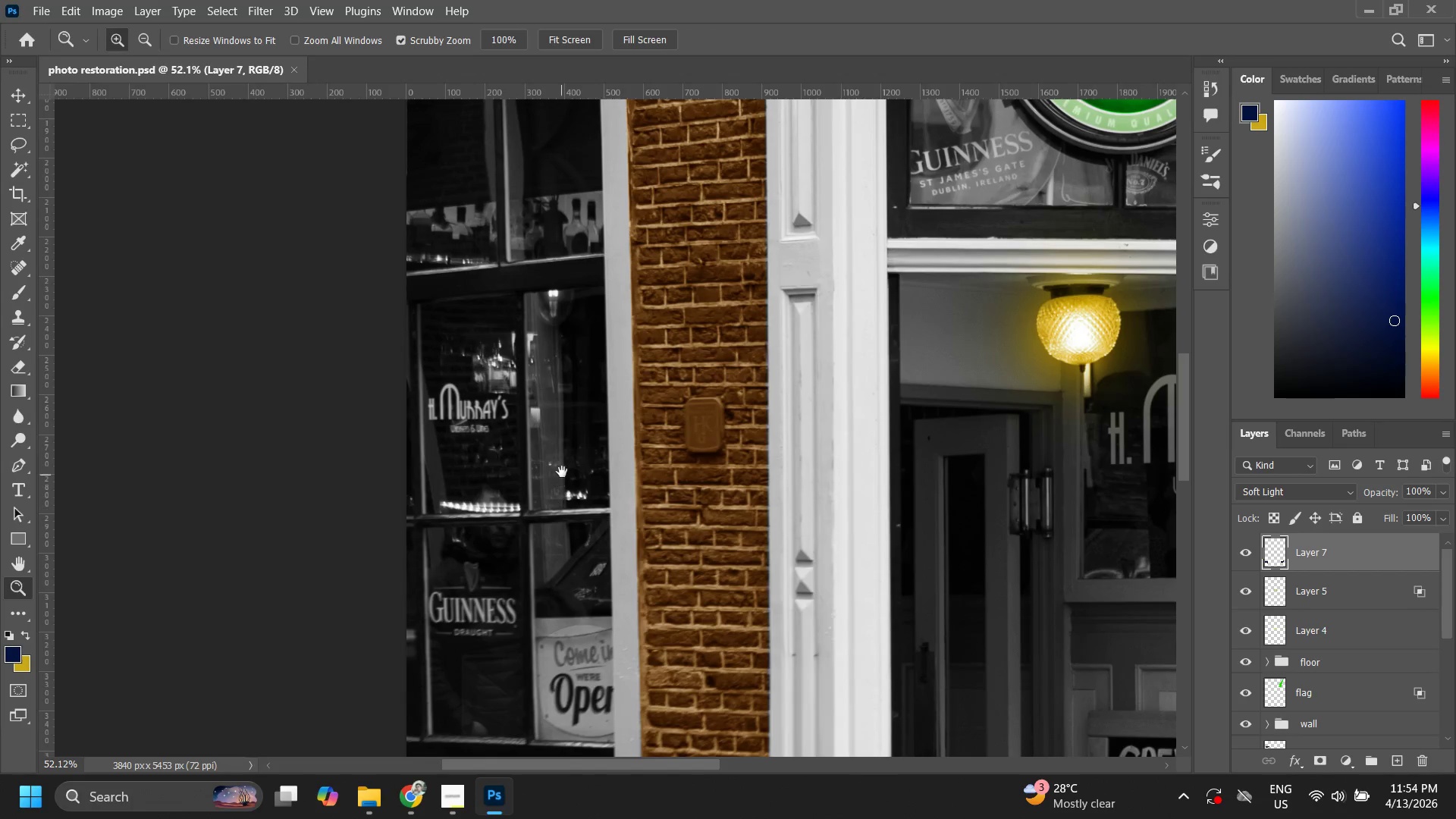 
hold_key(key=Space, duration=1.5)
 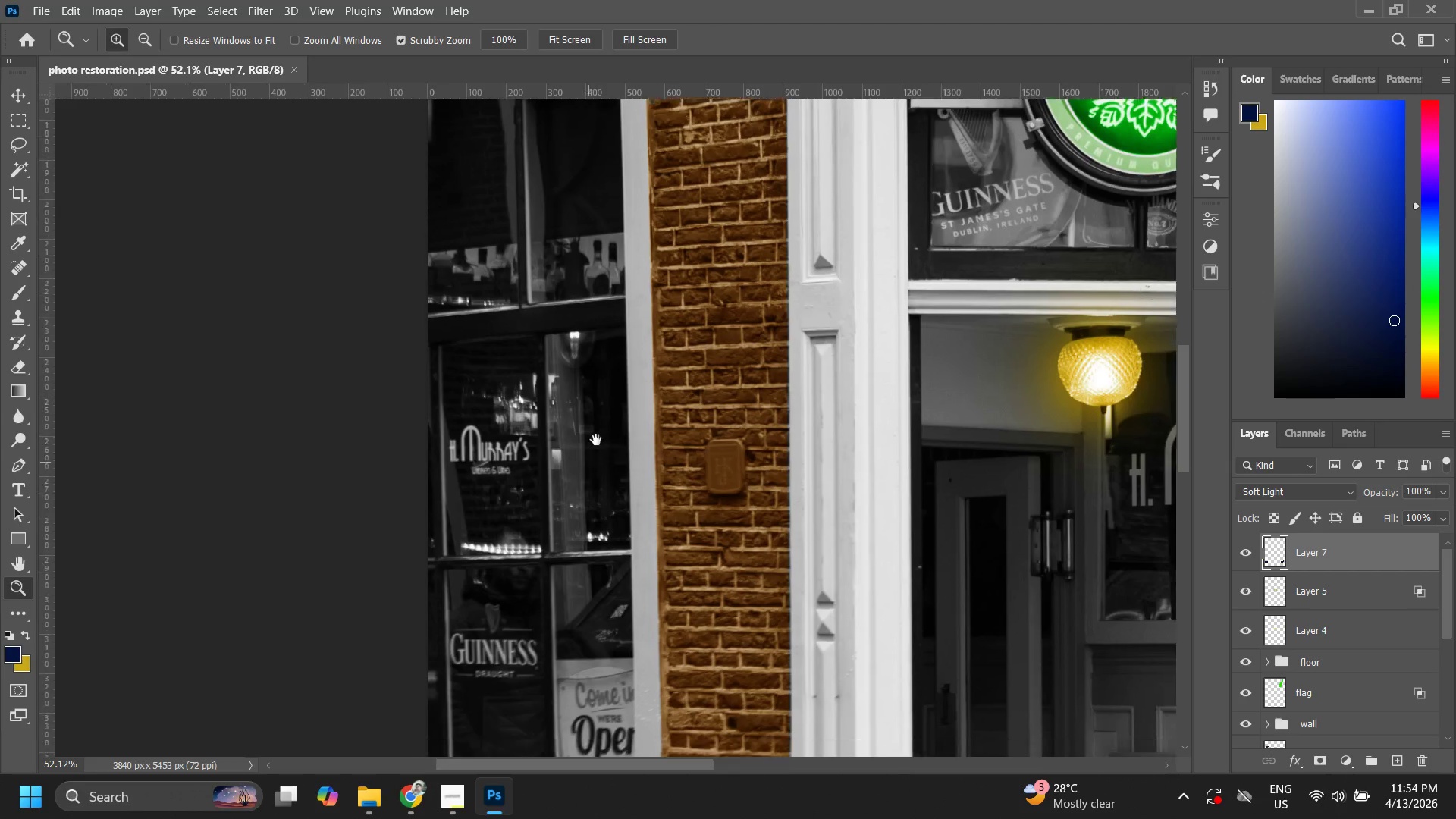 
left_click_drag(start_coordinate=[564, 441], to_coordinate=[580, 554])
 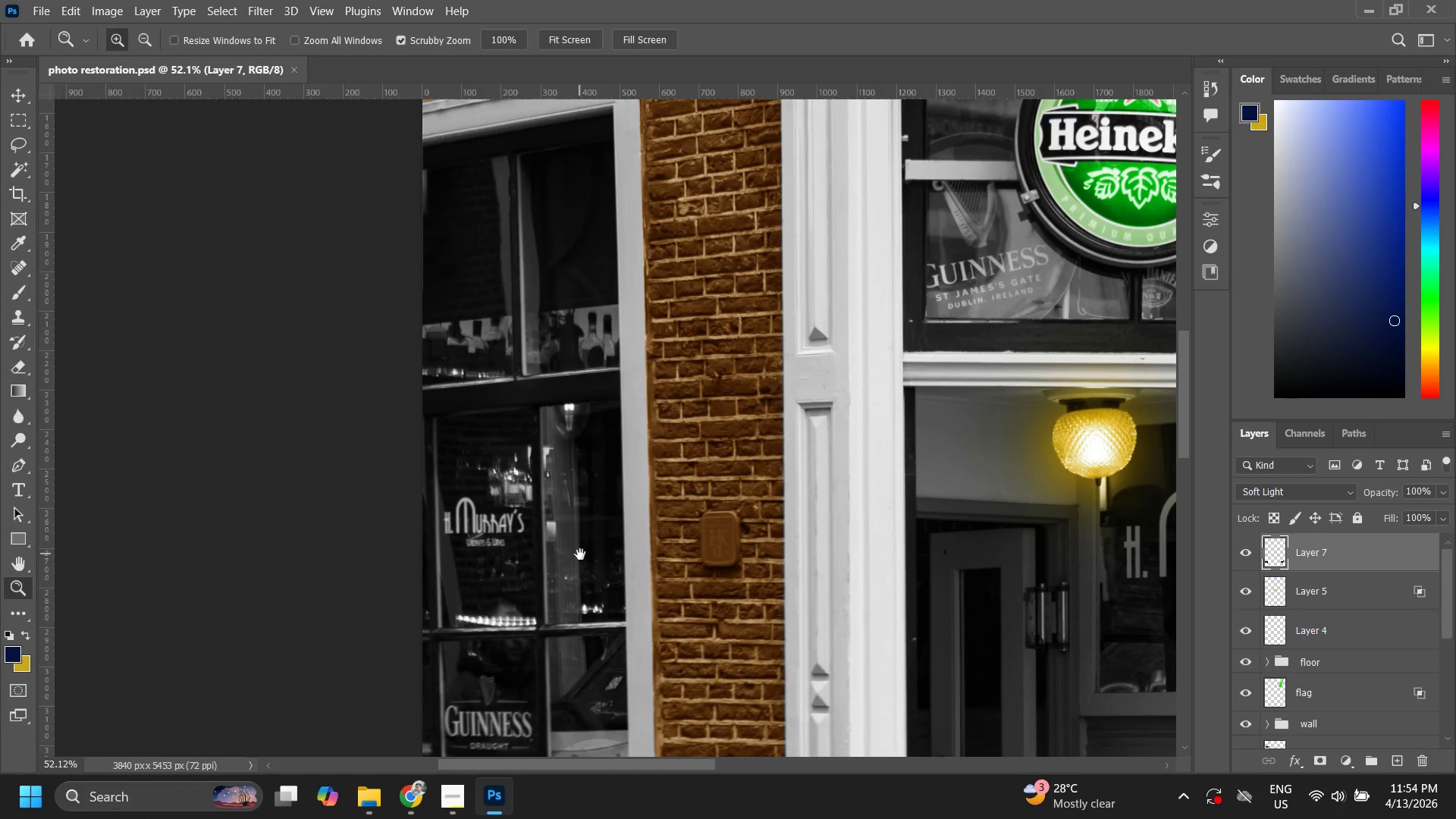 
hold_key(key=Space, duration=1.52)
 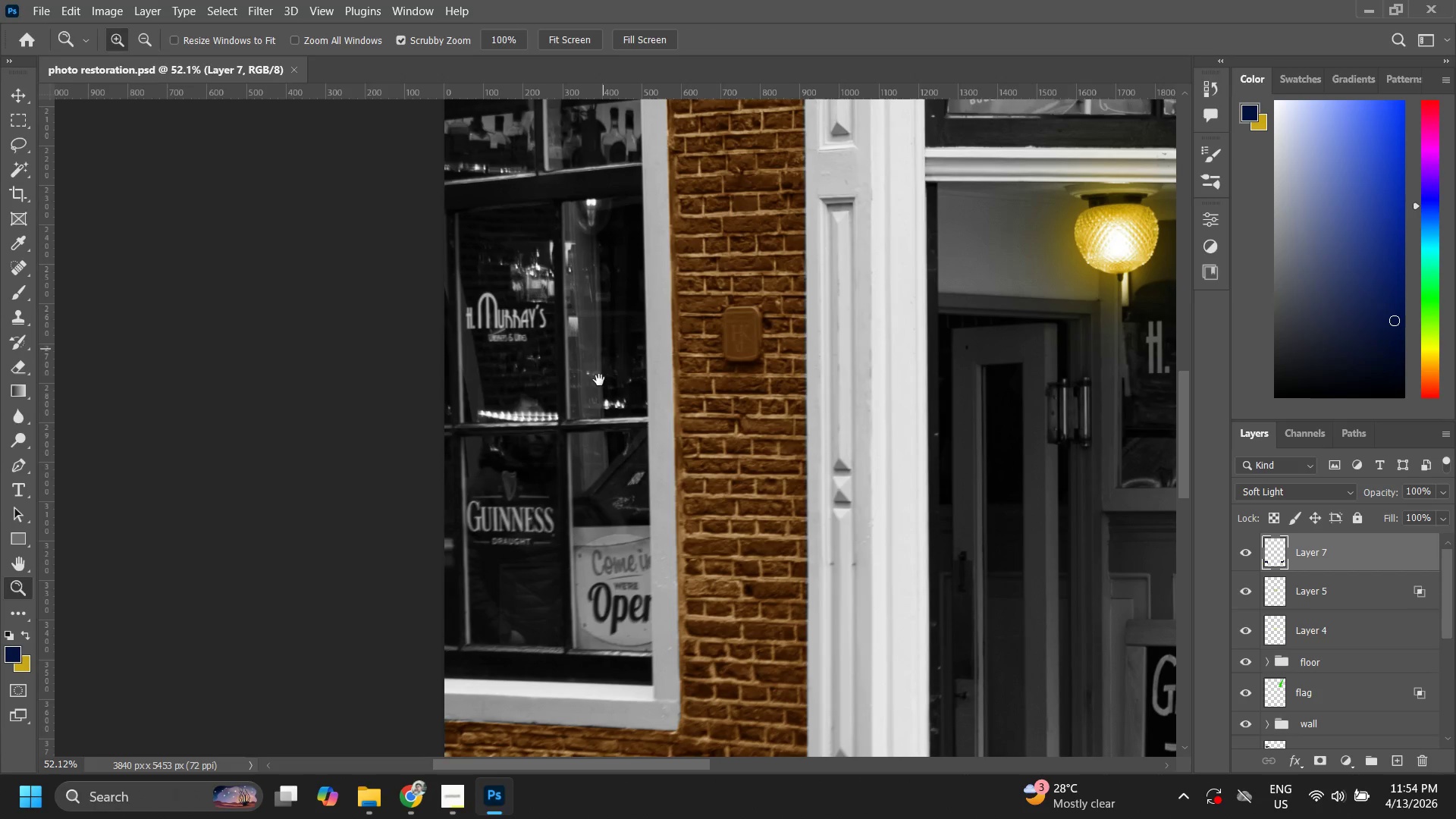 
left_click_drag(start_coordinate=[580, 554], to_coordinate=[602, 350])
 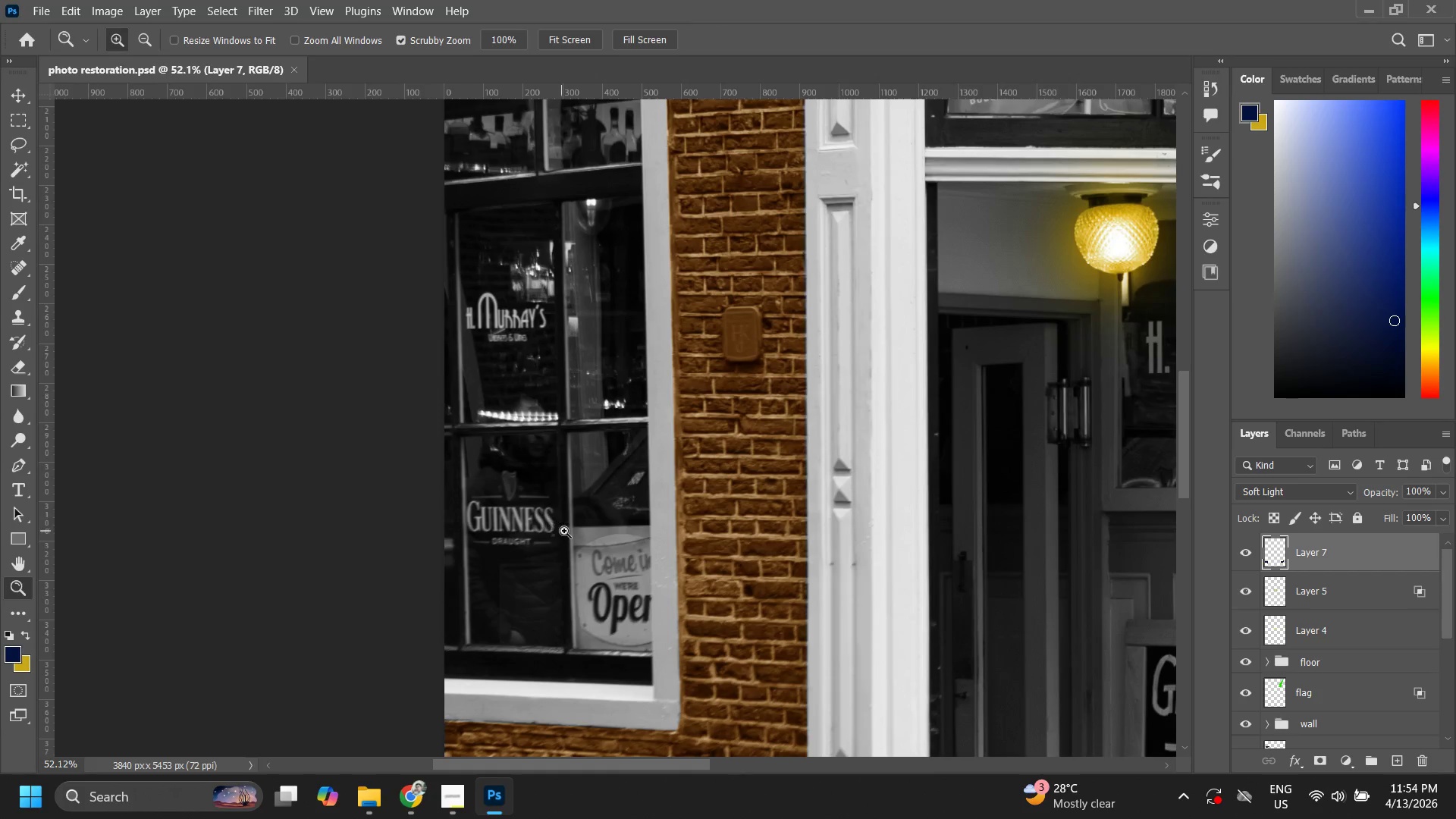 
hold_key(key=Space, duration=0.7)
 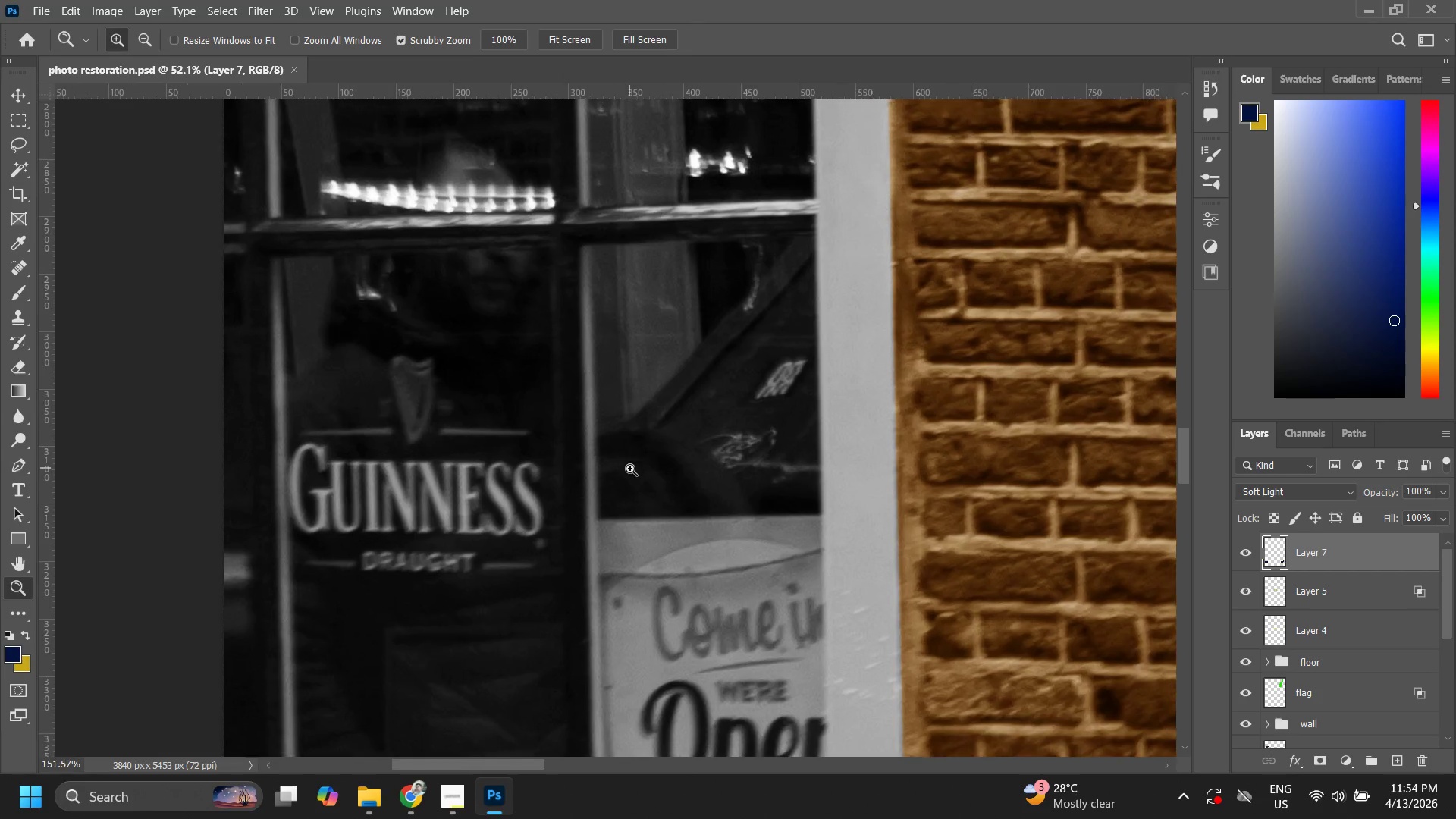 
key(Z)
 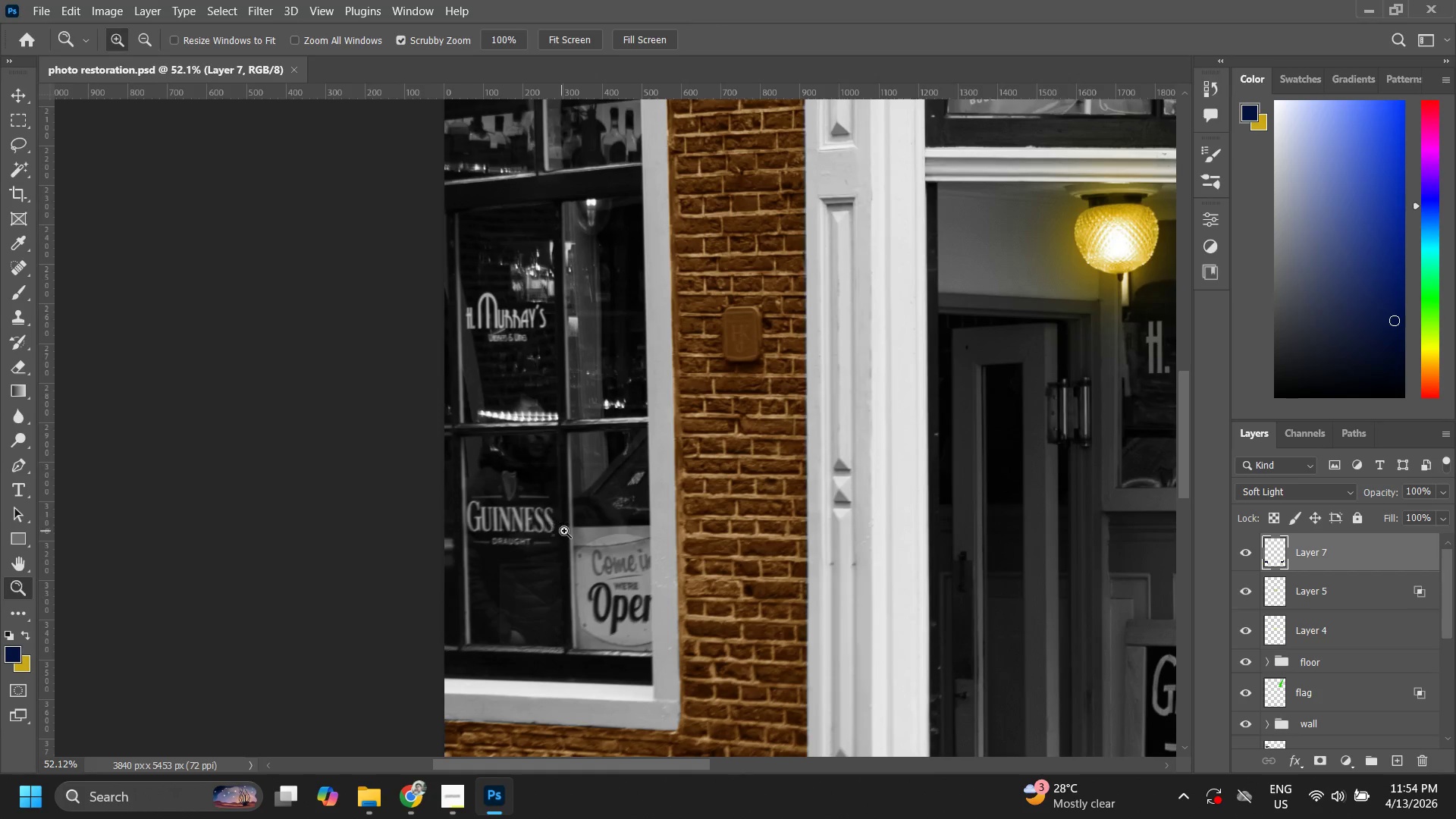 
left_click_drag(start_coordinate=[560, 531], to_coordinate=[585, 475])
 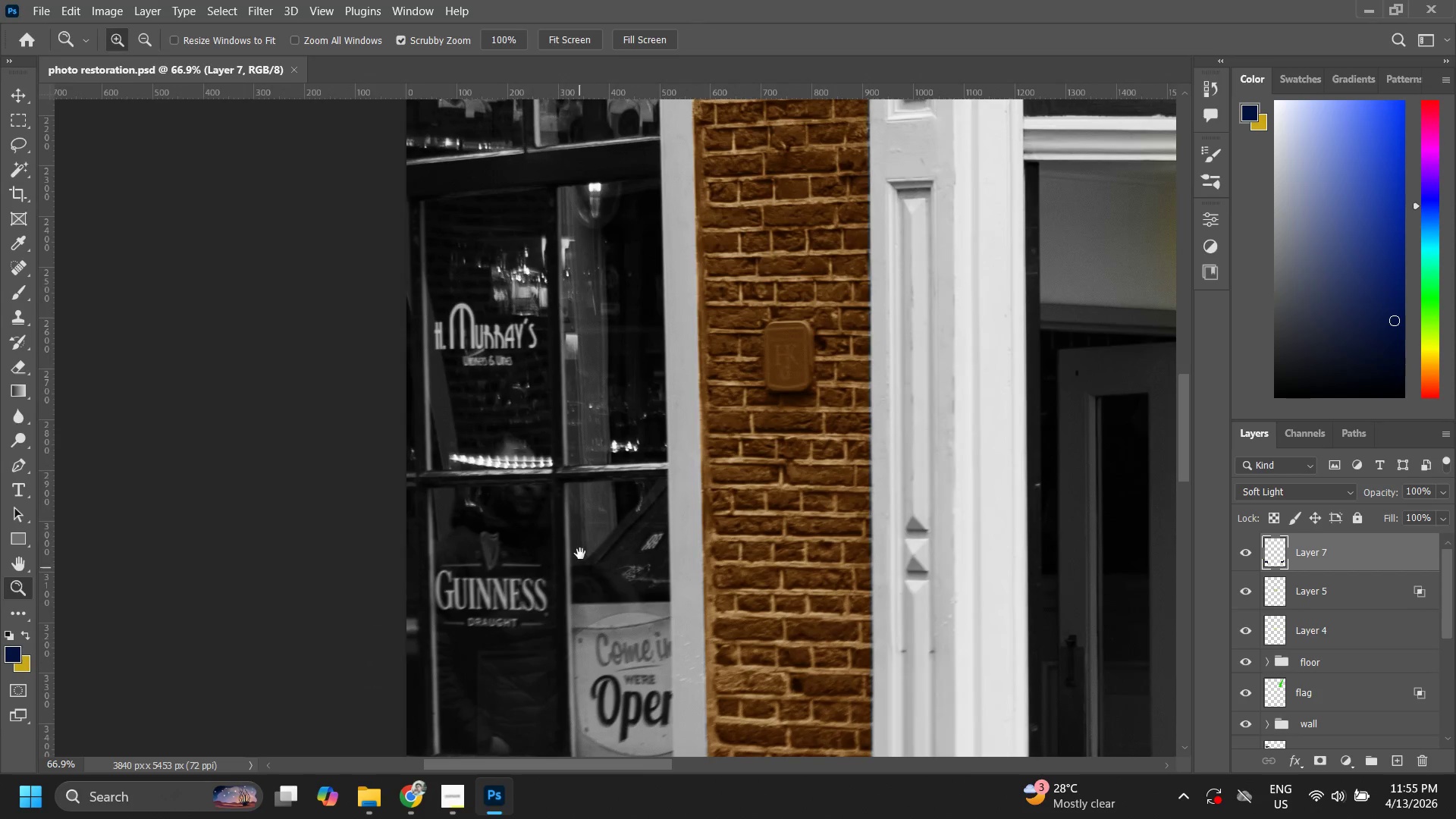 
hold_key(key=Space, duration=1.47)
 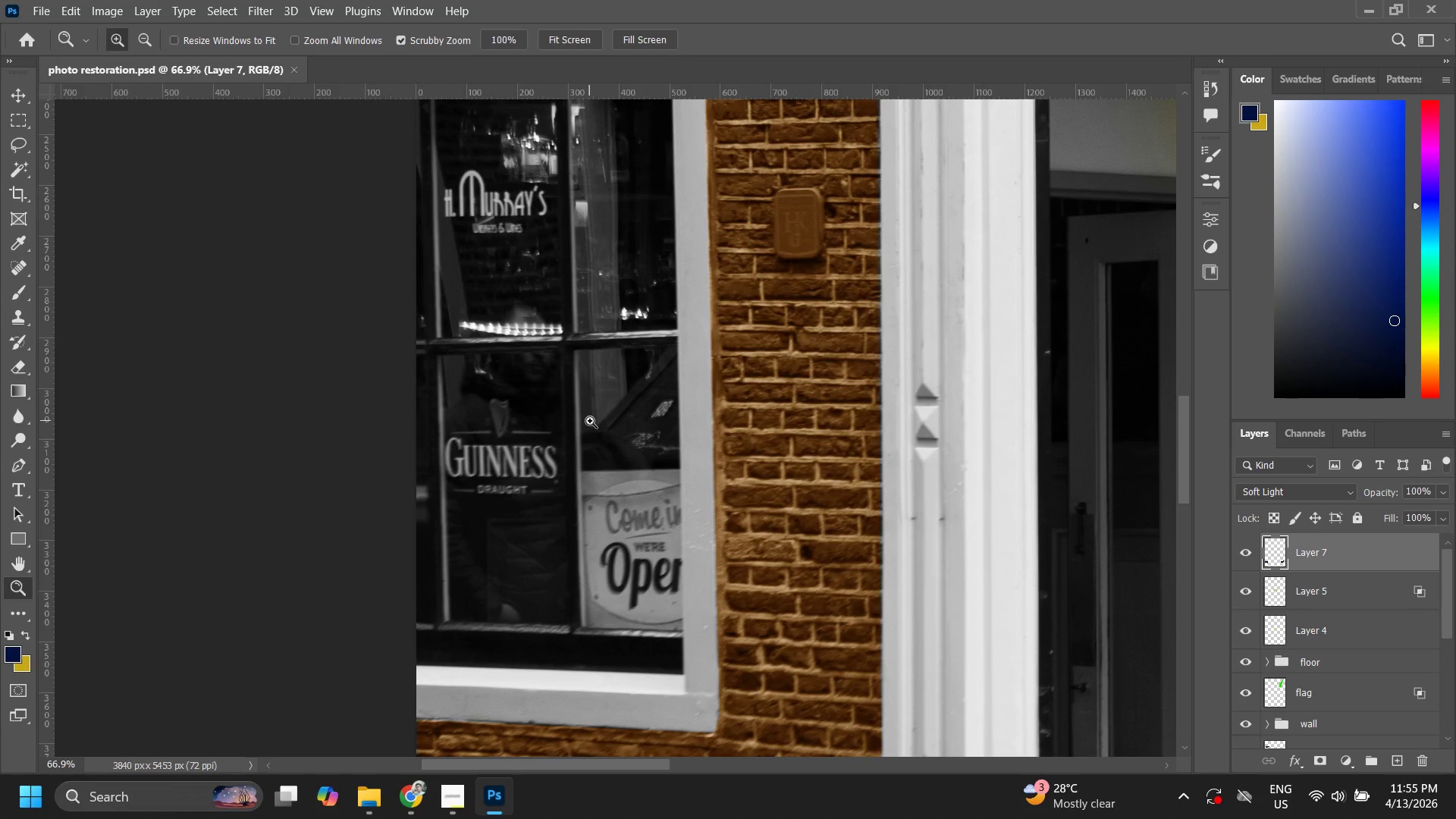 
left_click_drag(start_coordinate=[585, 475], to_coordinate=[590, 421])
 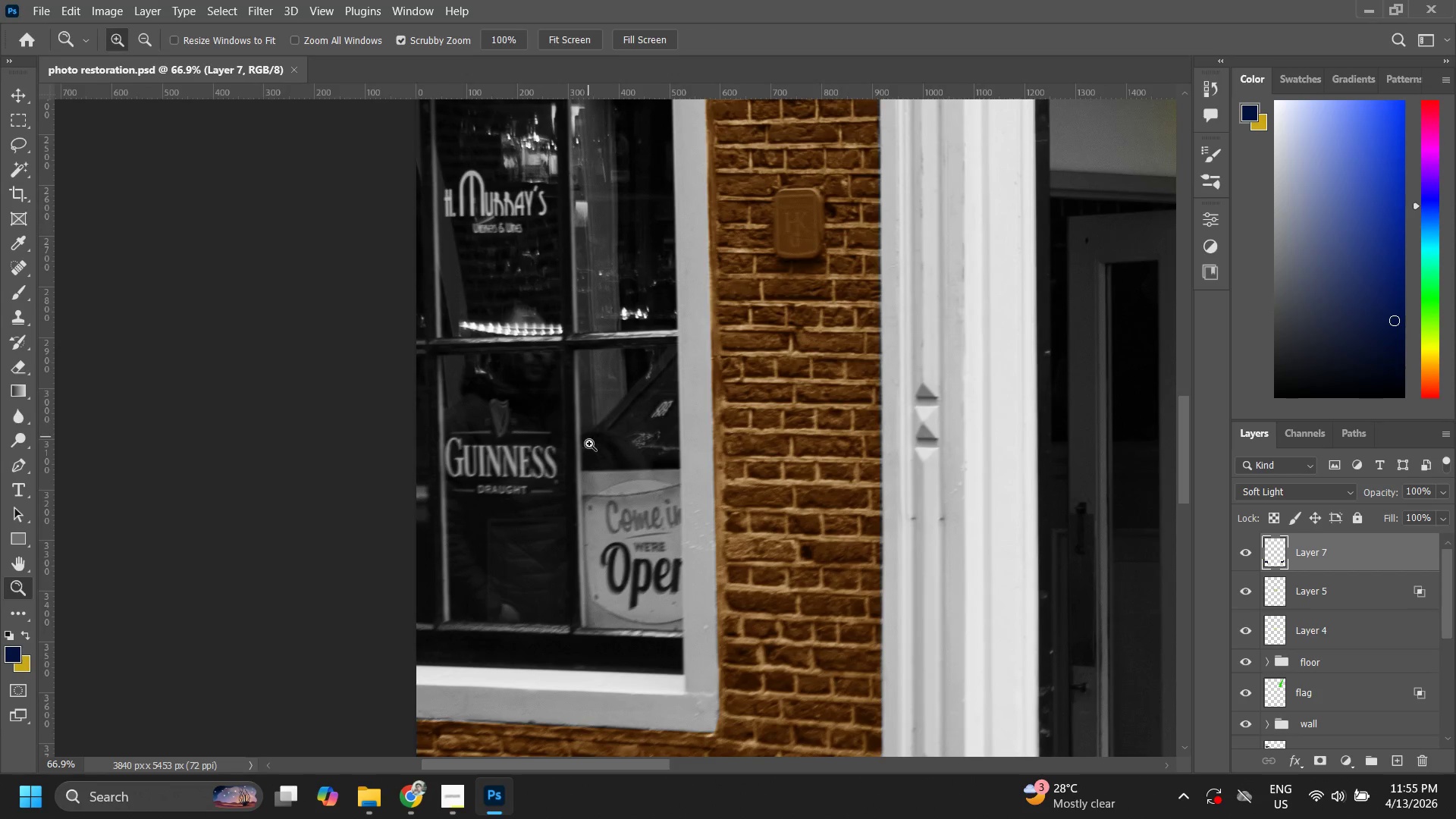 
type(zz)
 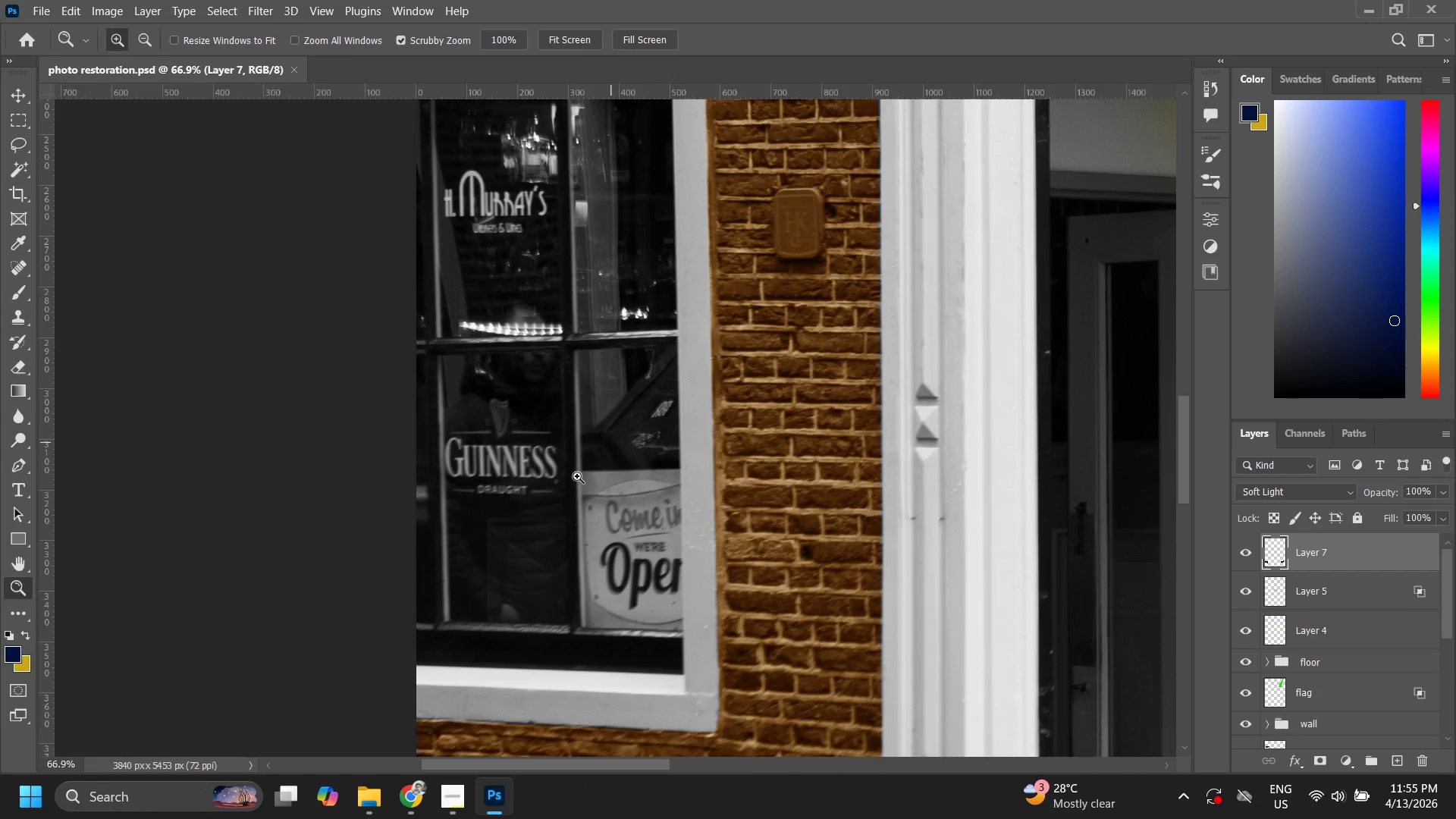 
left_click_drag(start_coordinate=[610, 419], to_coordinate=[530, 541])
 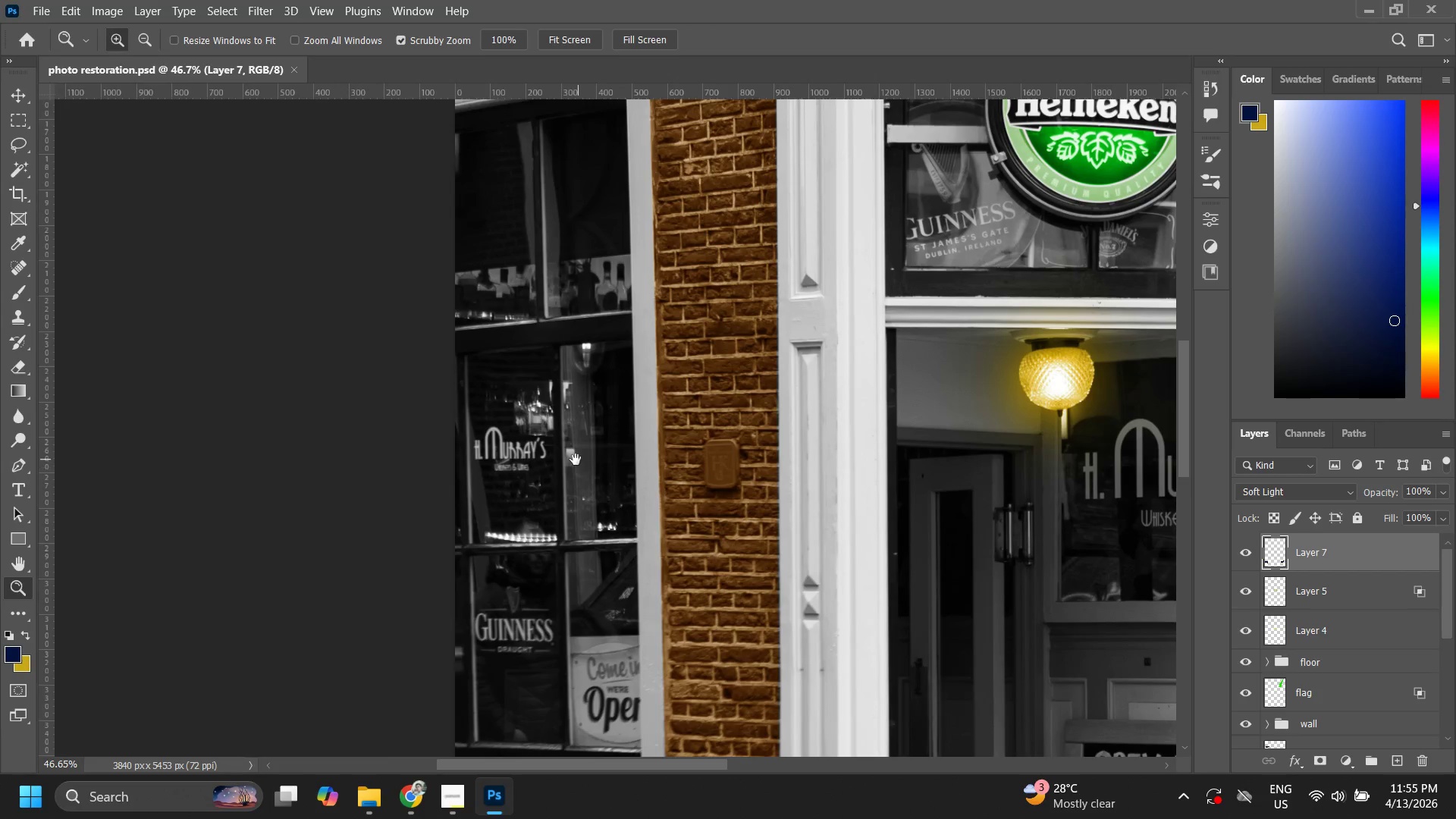 
hold_key(key=Space, duration=1.24)
 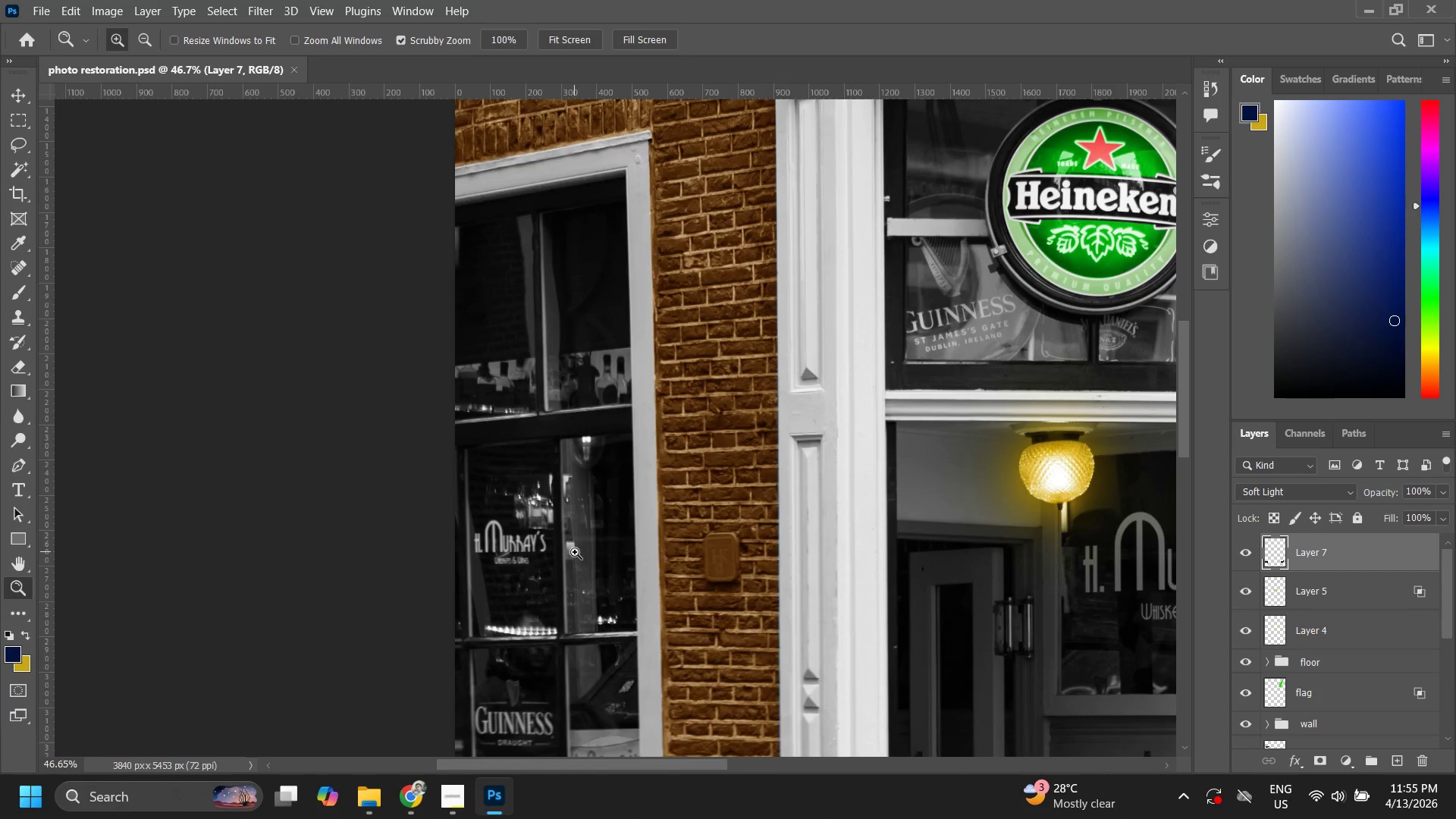 
left_click_drag(start_coordinate=[595, 278], to_coordinate=[576, 553])
 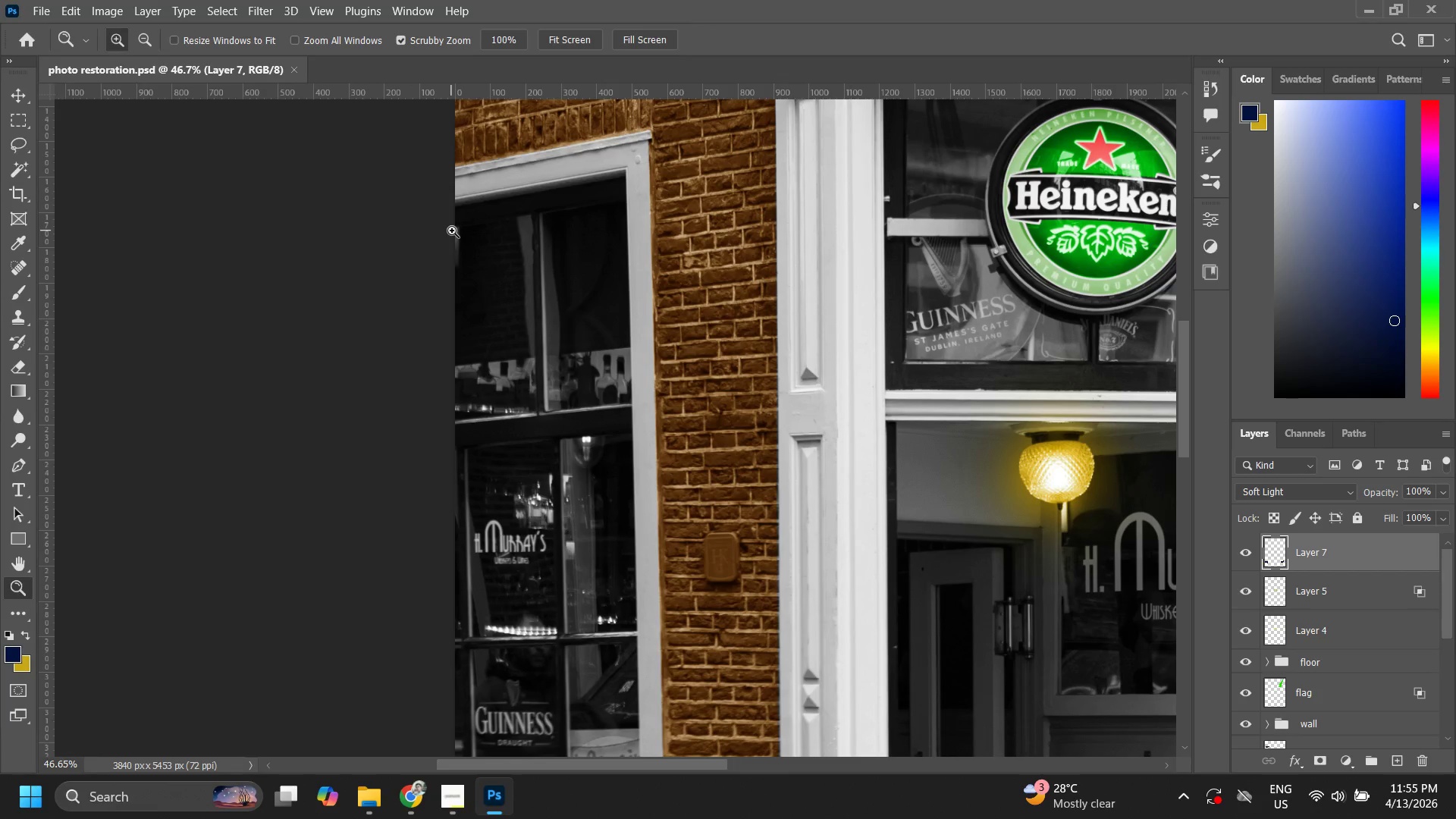 
wait(10.69)
 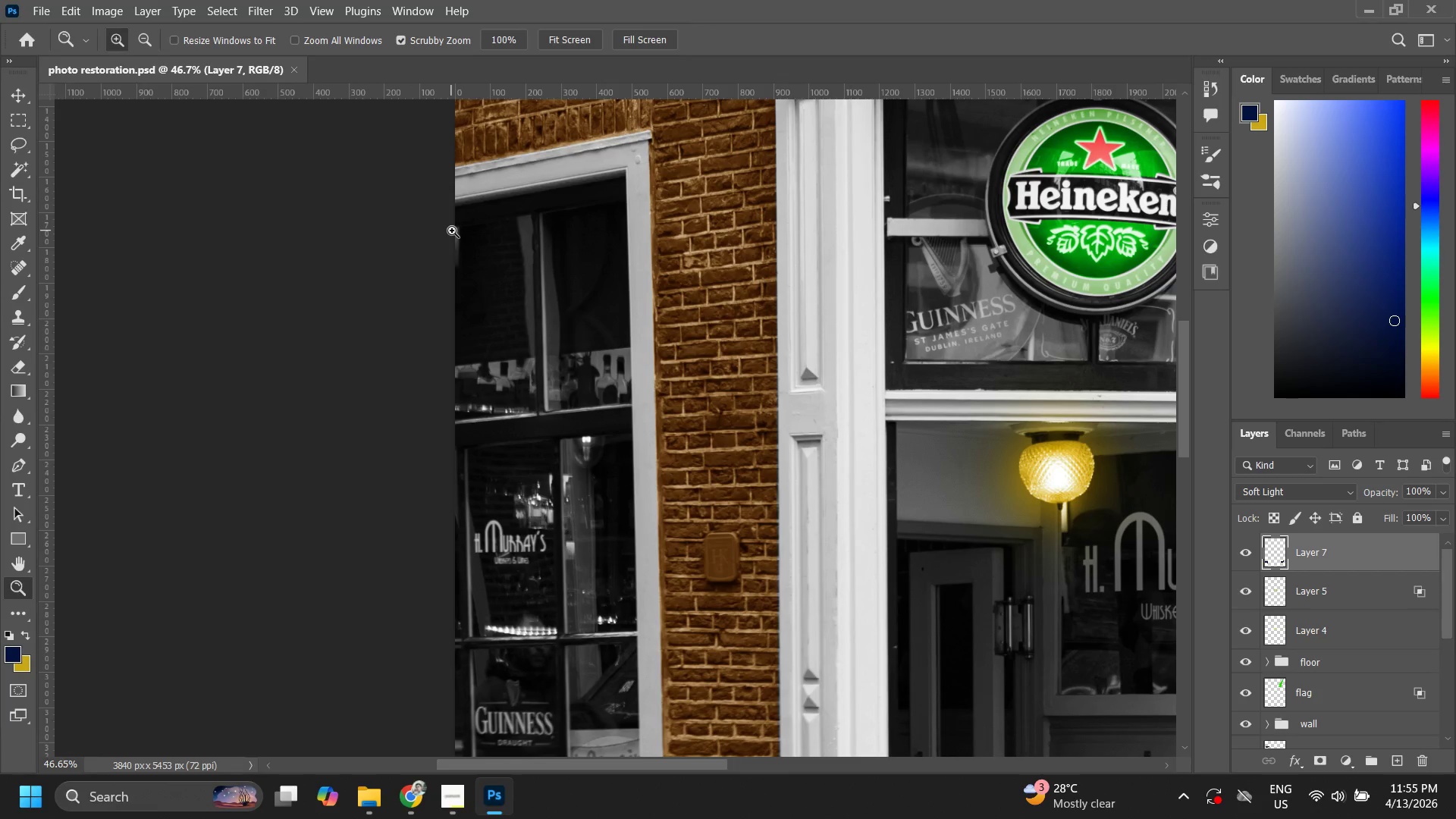 
type(zzp)
 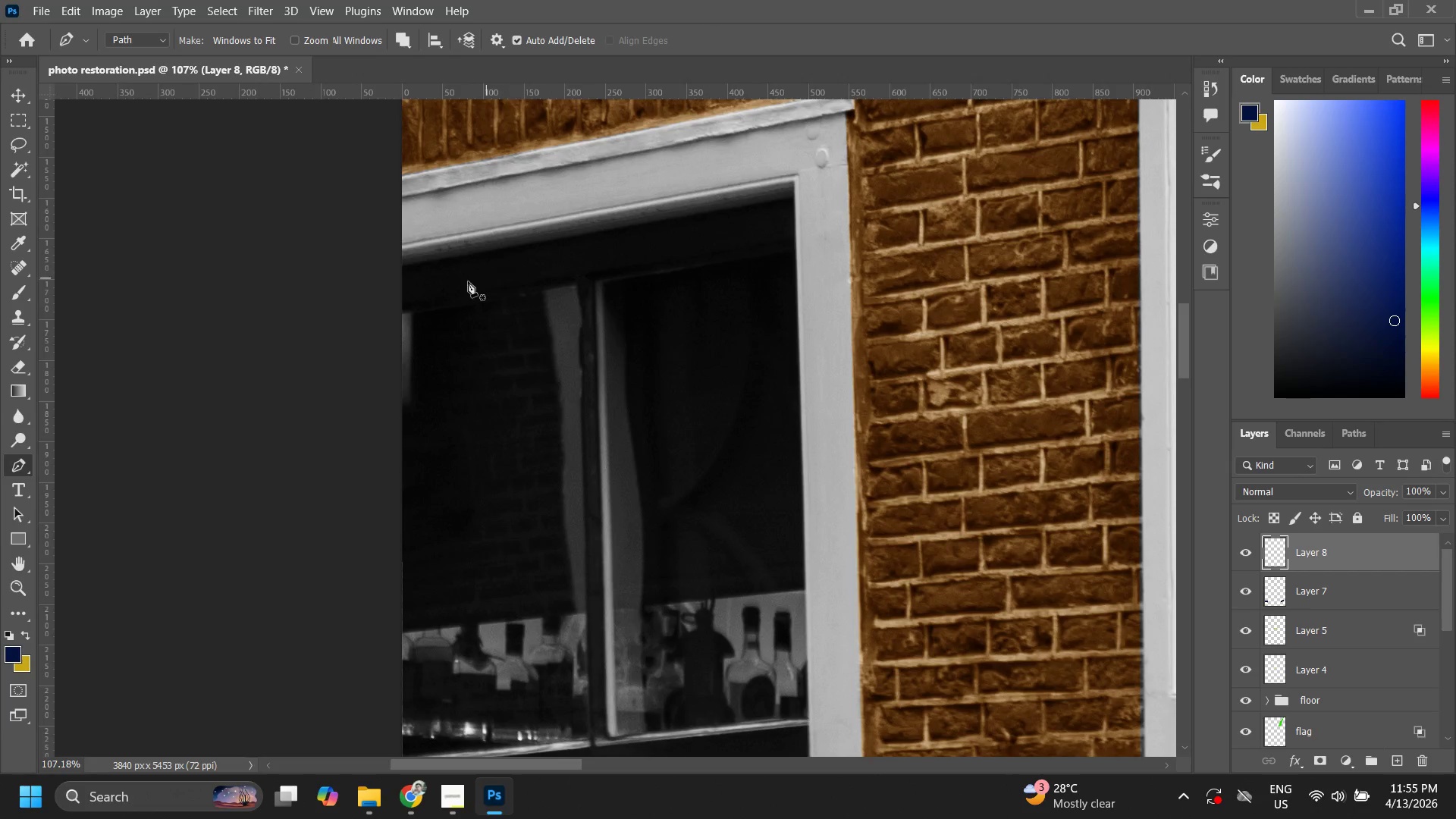 
left_click_drag(start_coordinate=[496, 161], to_coordinate=[551, 158])
 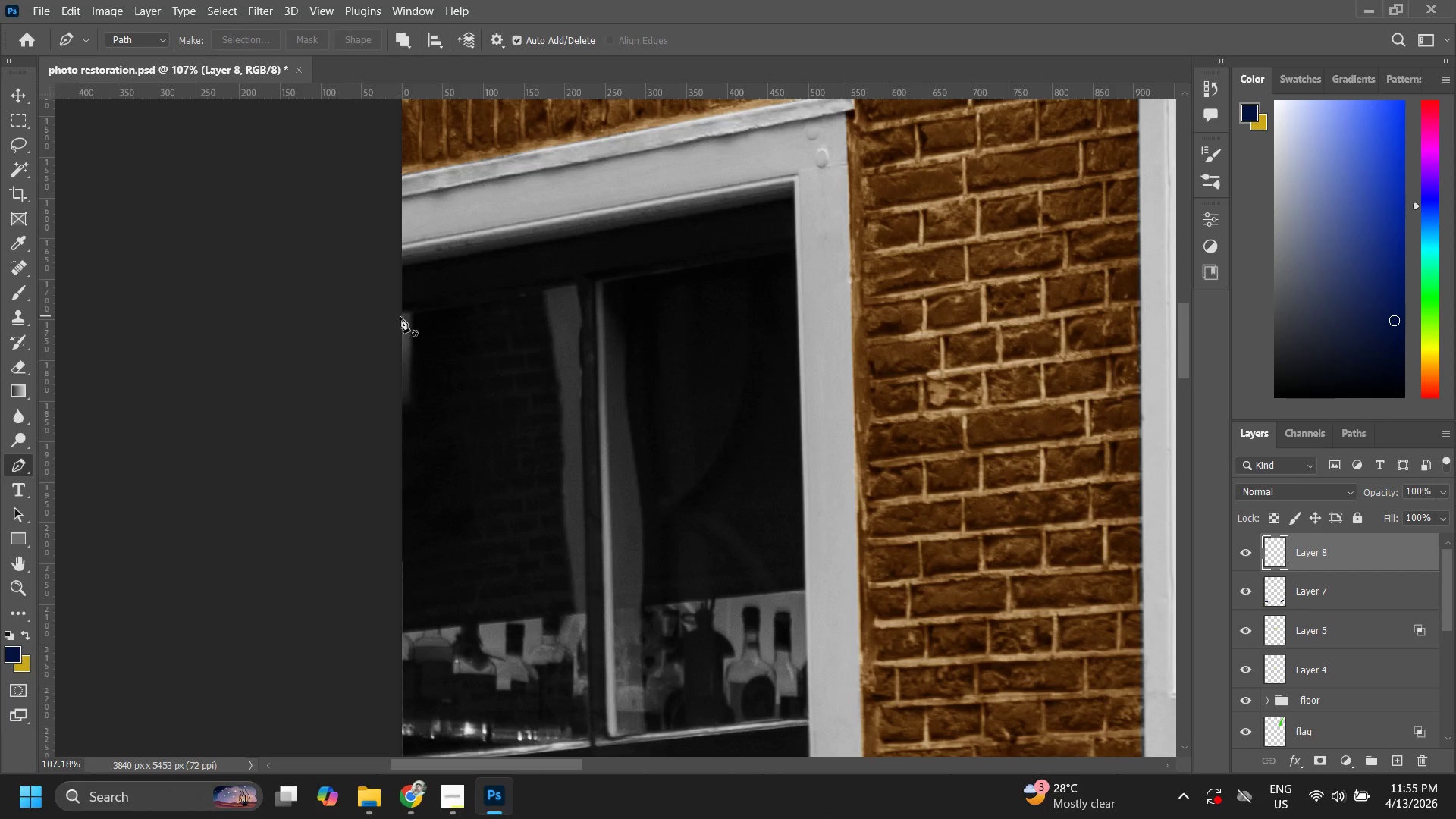 
left_click([403, 311])
 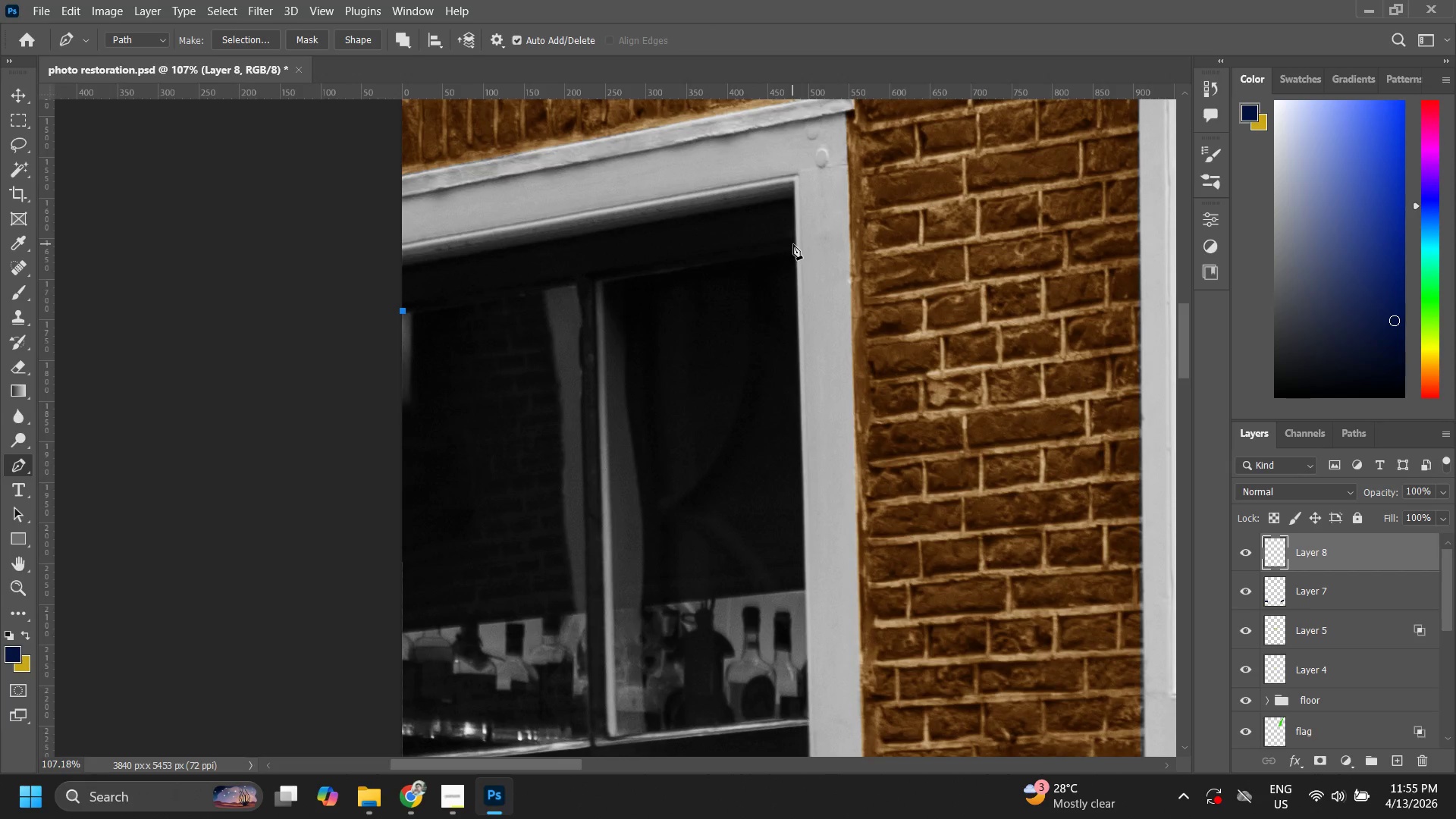 
left_click([791, 246])
 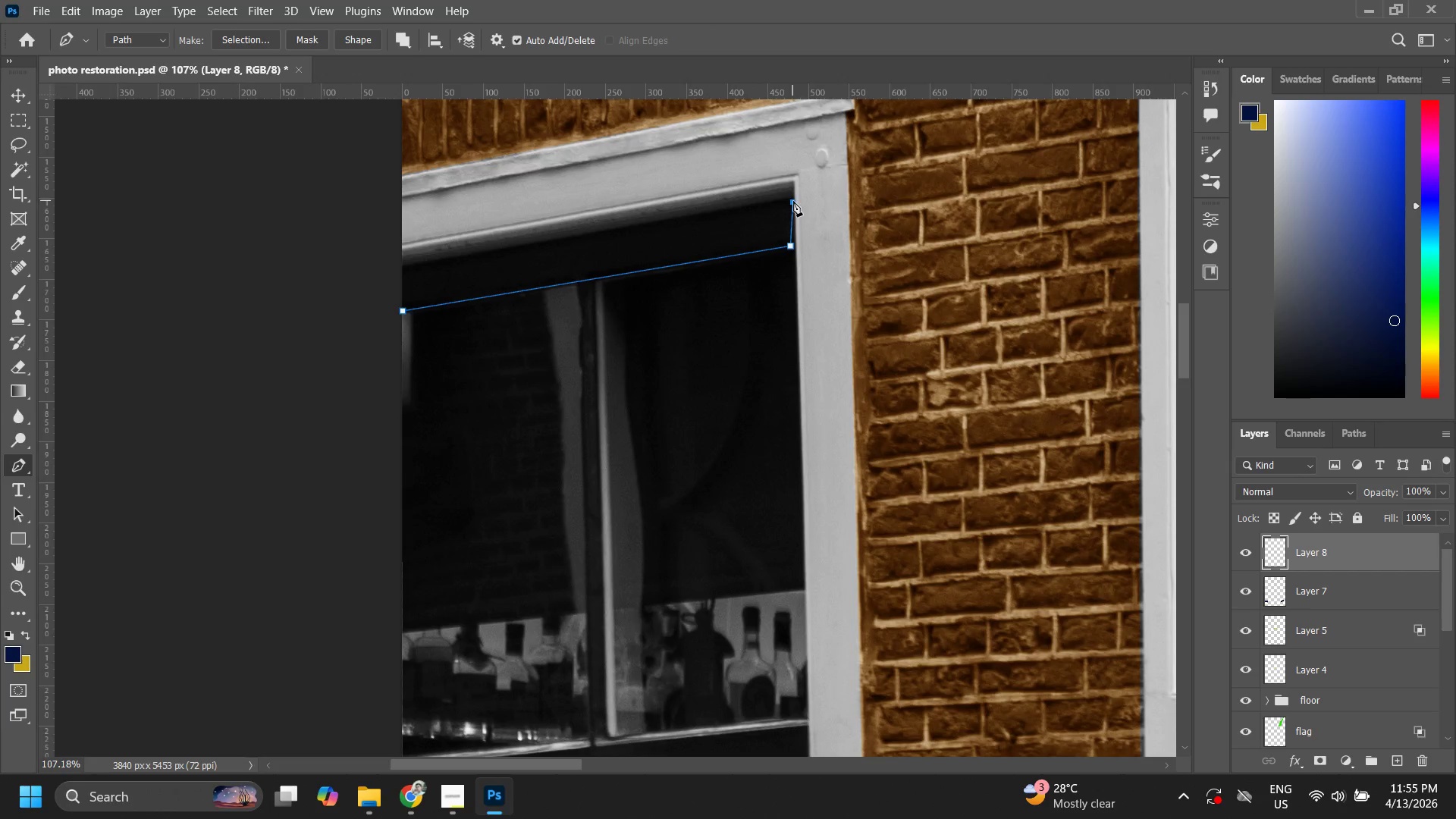 
key(Control+ControlLeft)
 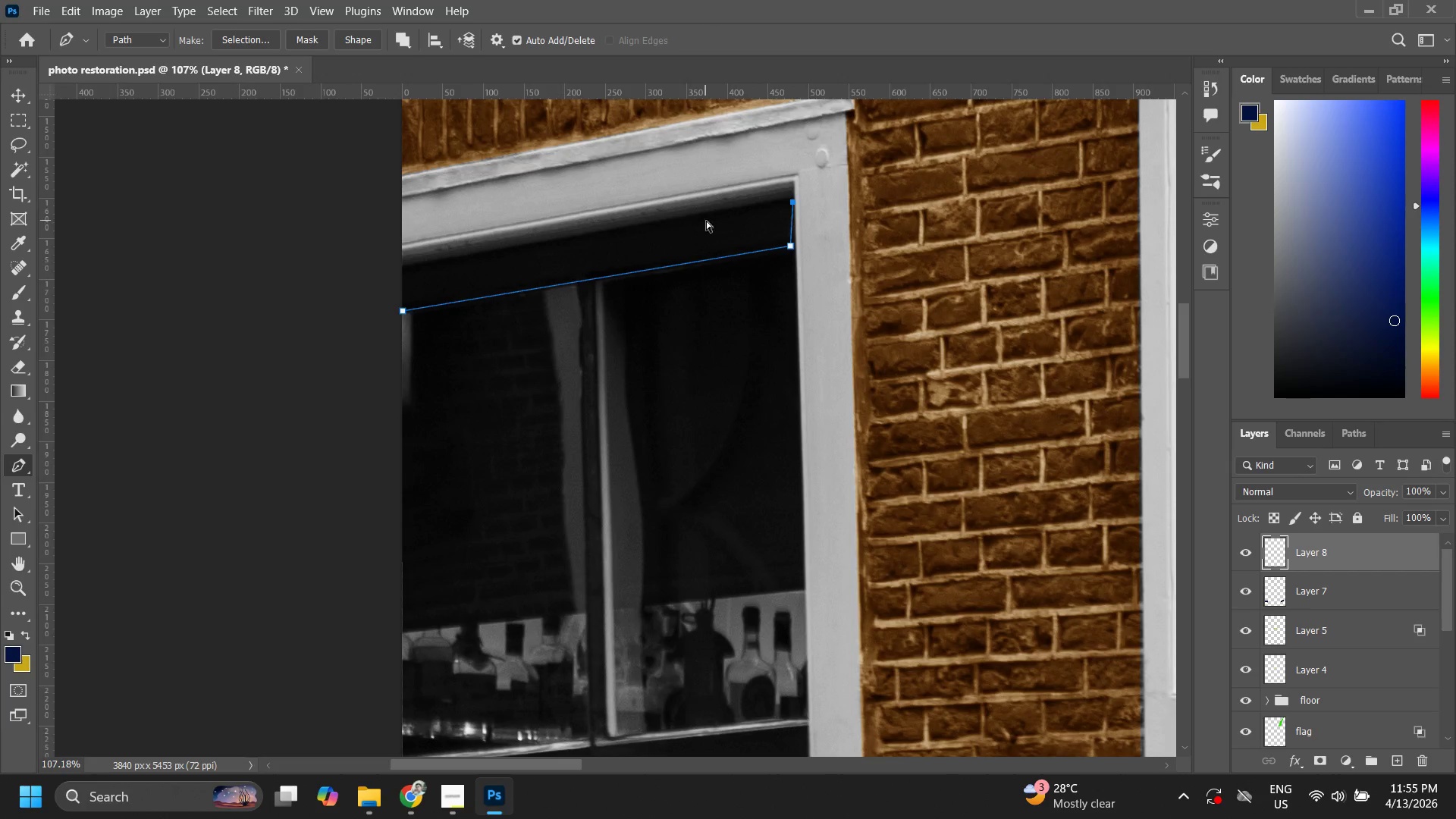 
key(Control+Z)
 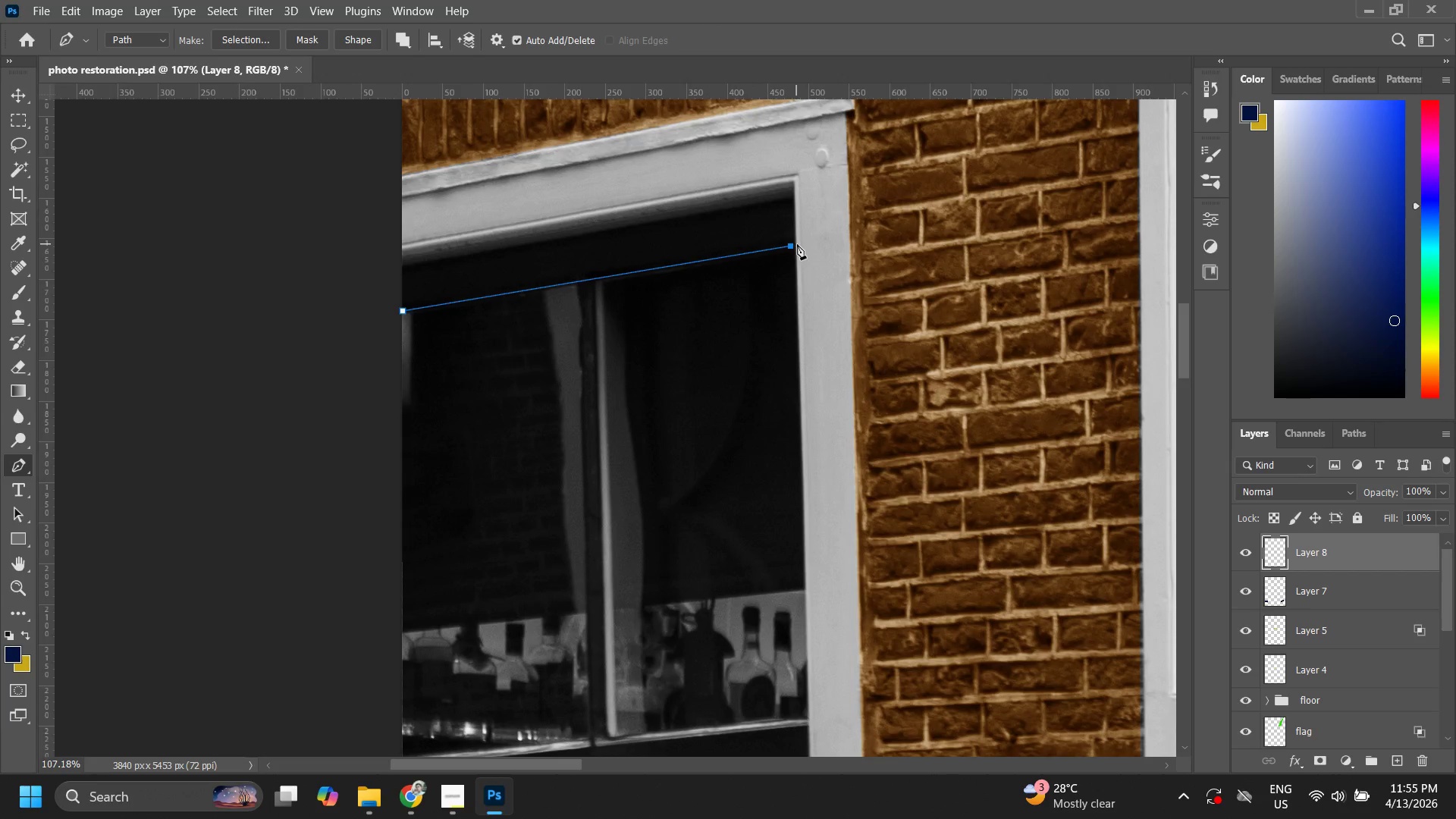 
key(Control+ControlLeft)
 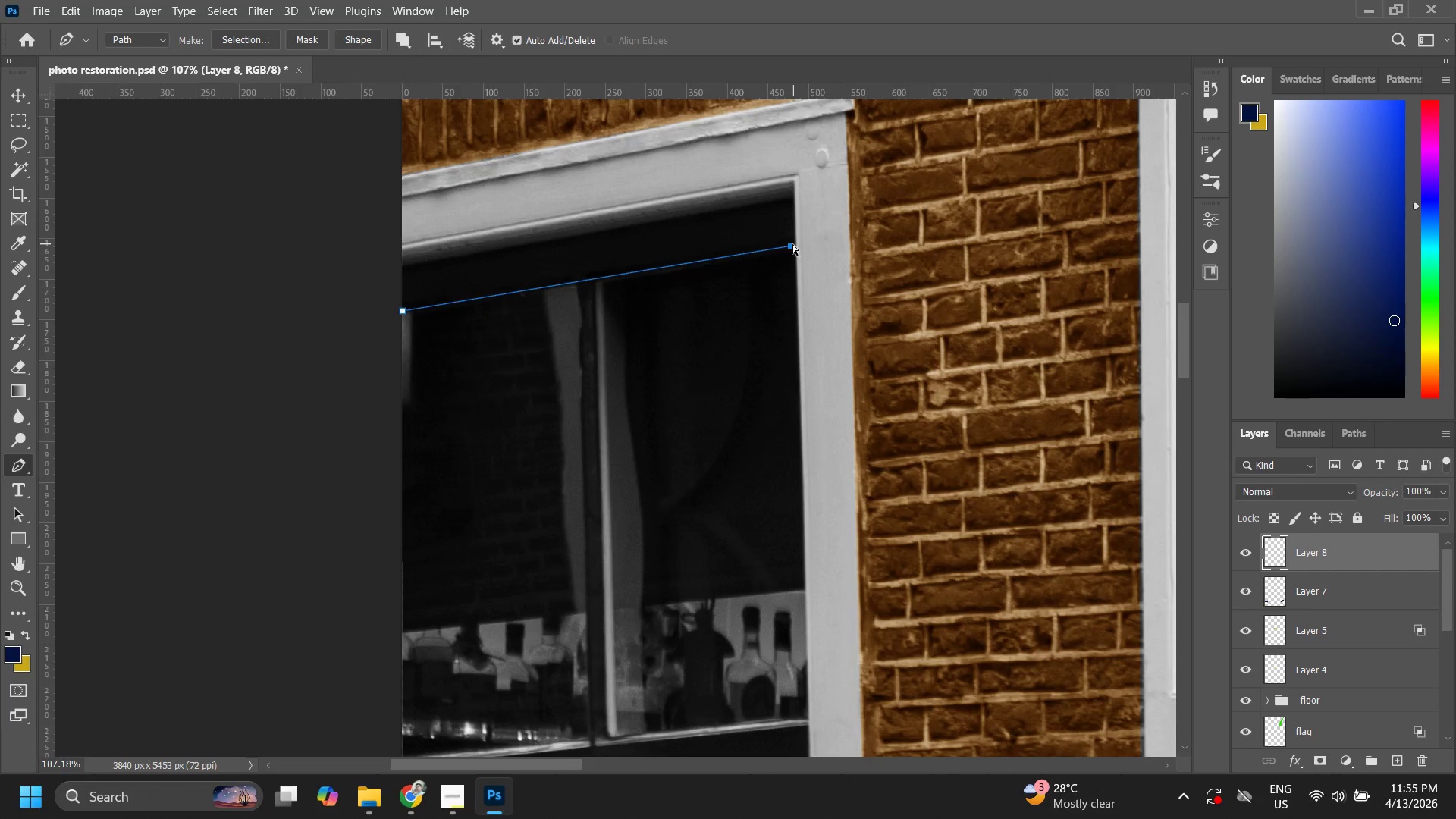 
key(Control+Z)
 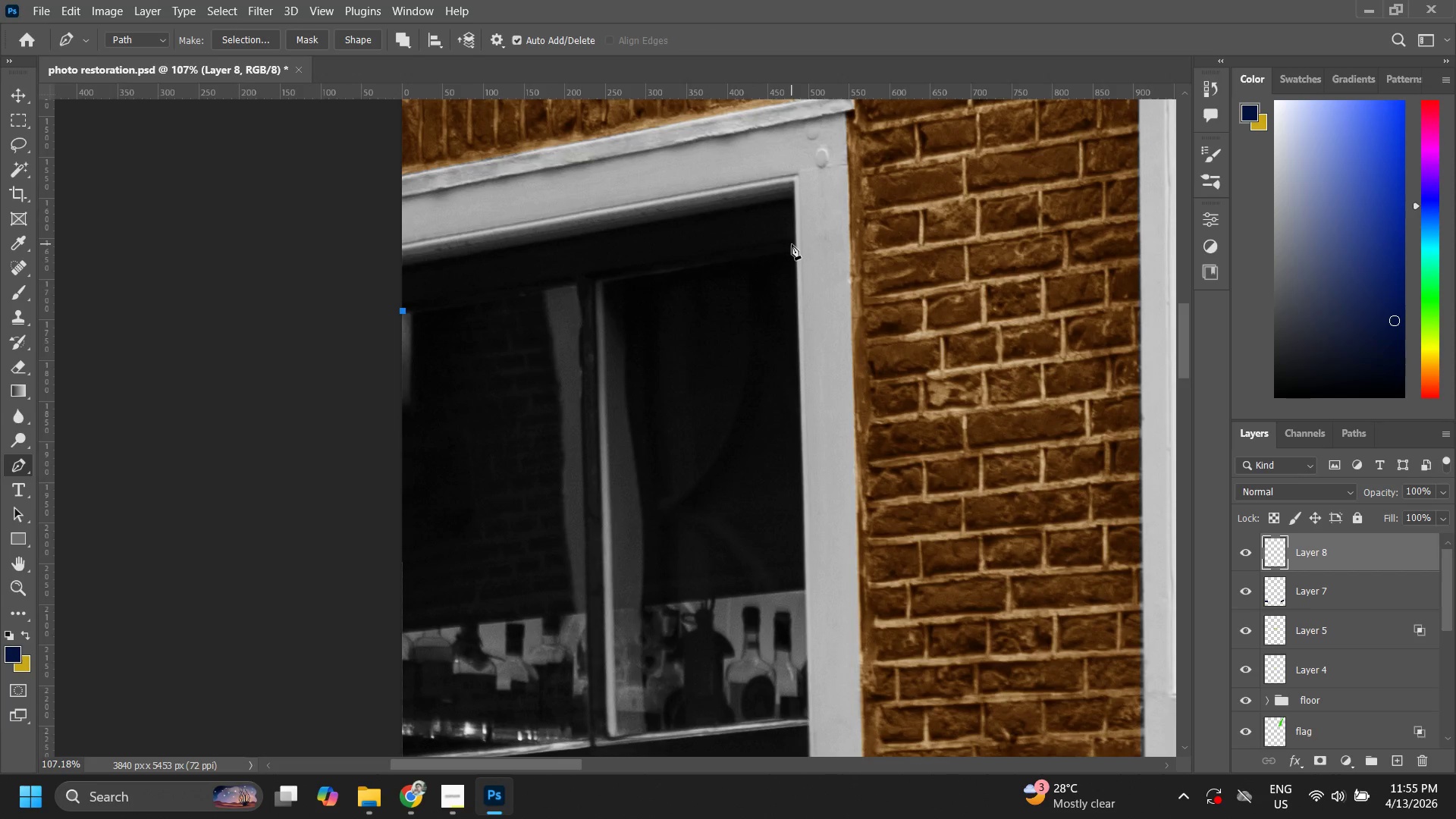 
left_click([793, 244])
 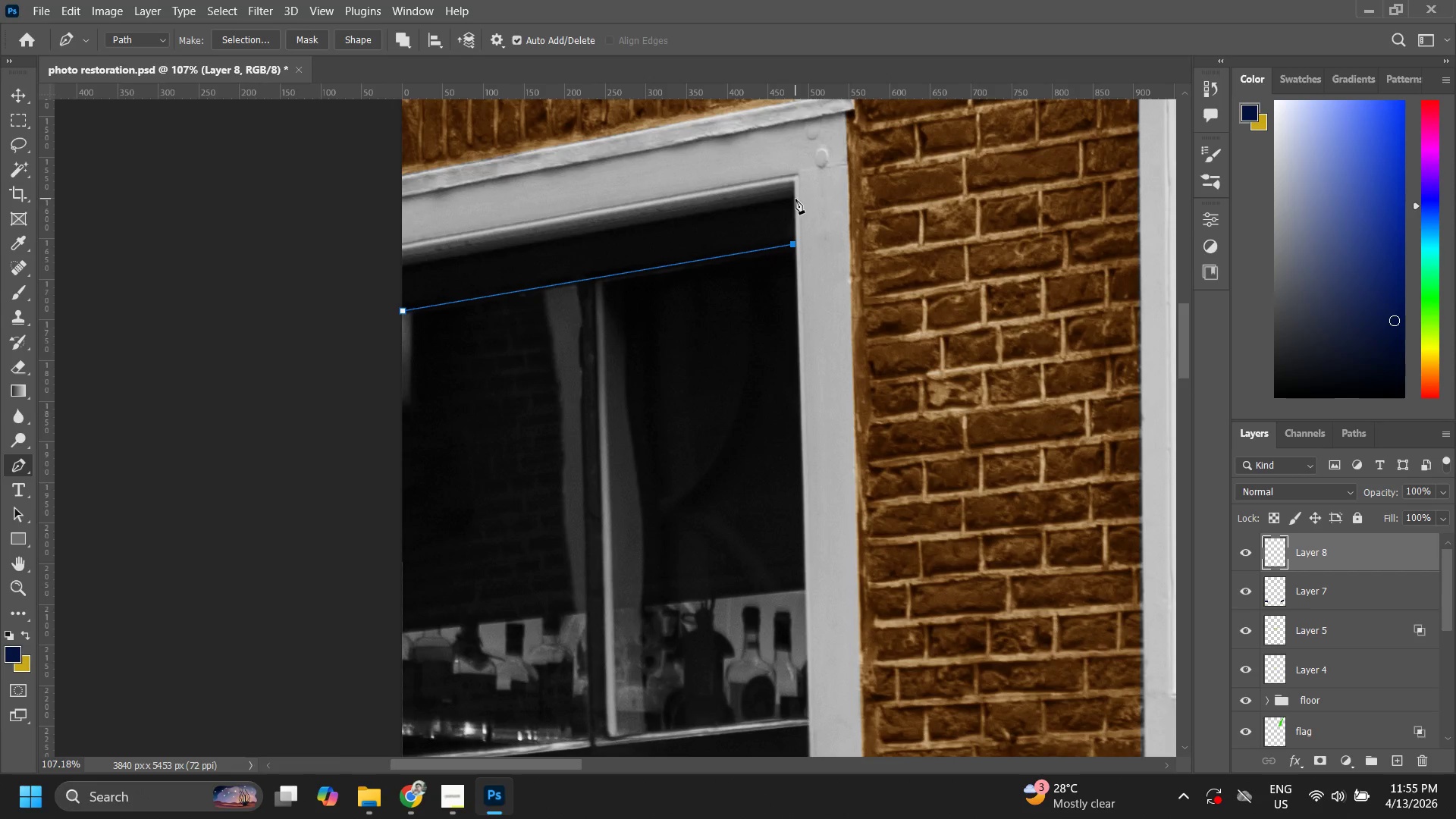 
left_click_drag(start_coordinate=[790, 194], to_coordinate=[792, 198])
 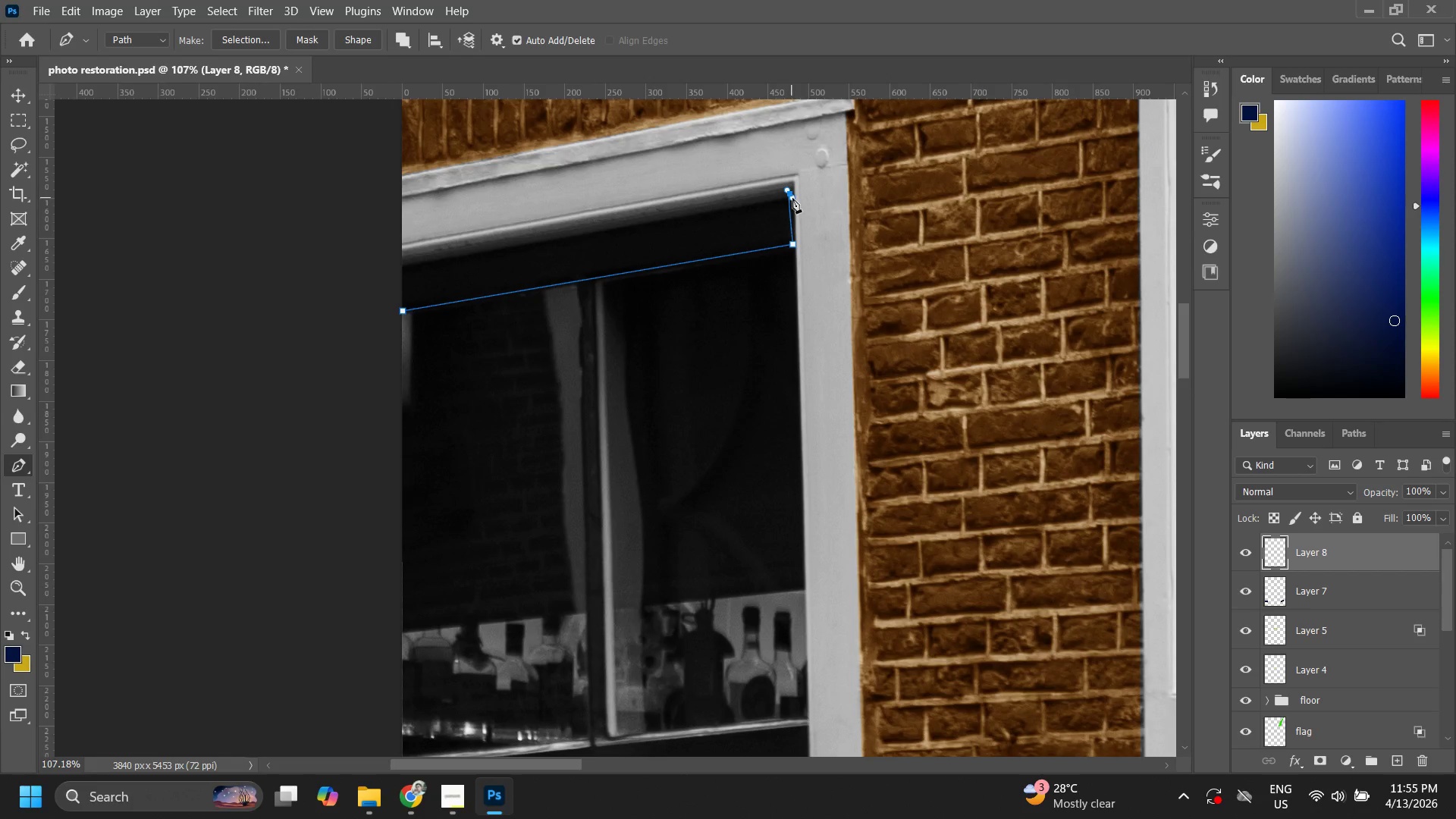 
key(Control+ControlLeft)
 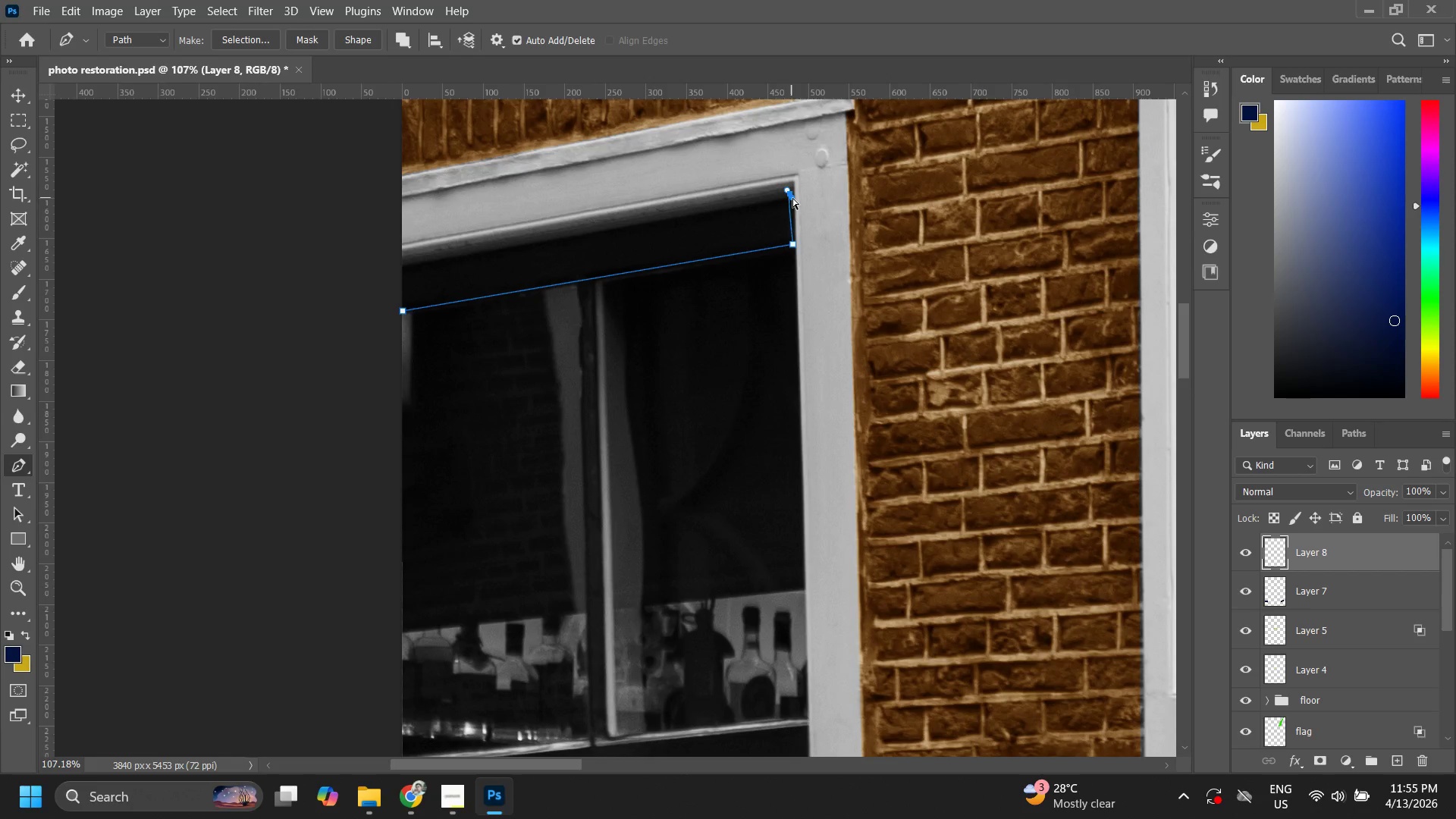 
key(Control+Z)
 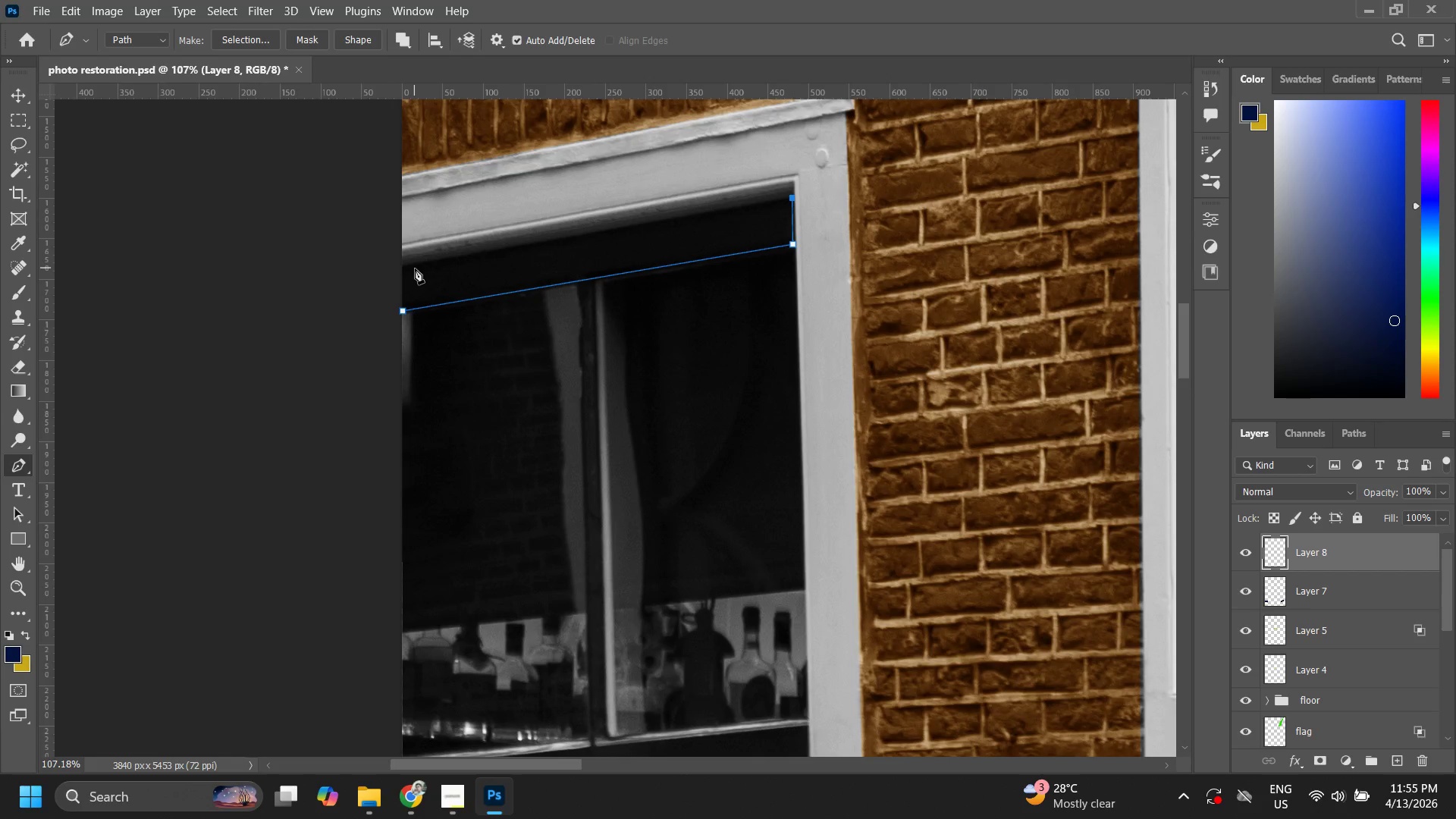 
left_click([405, 265])
 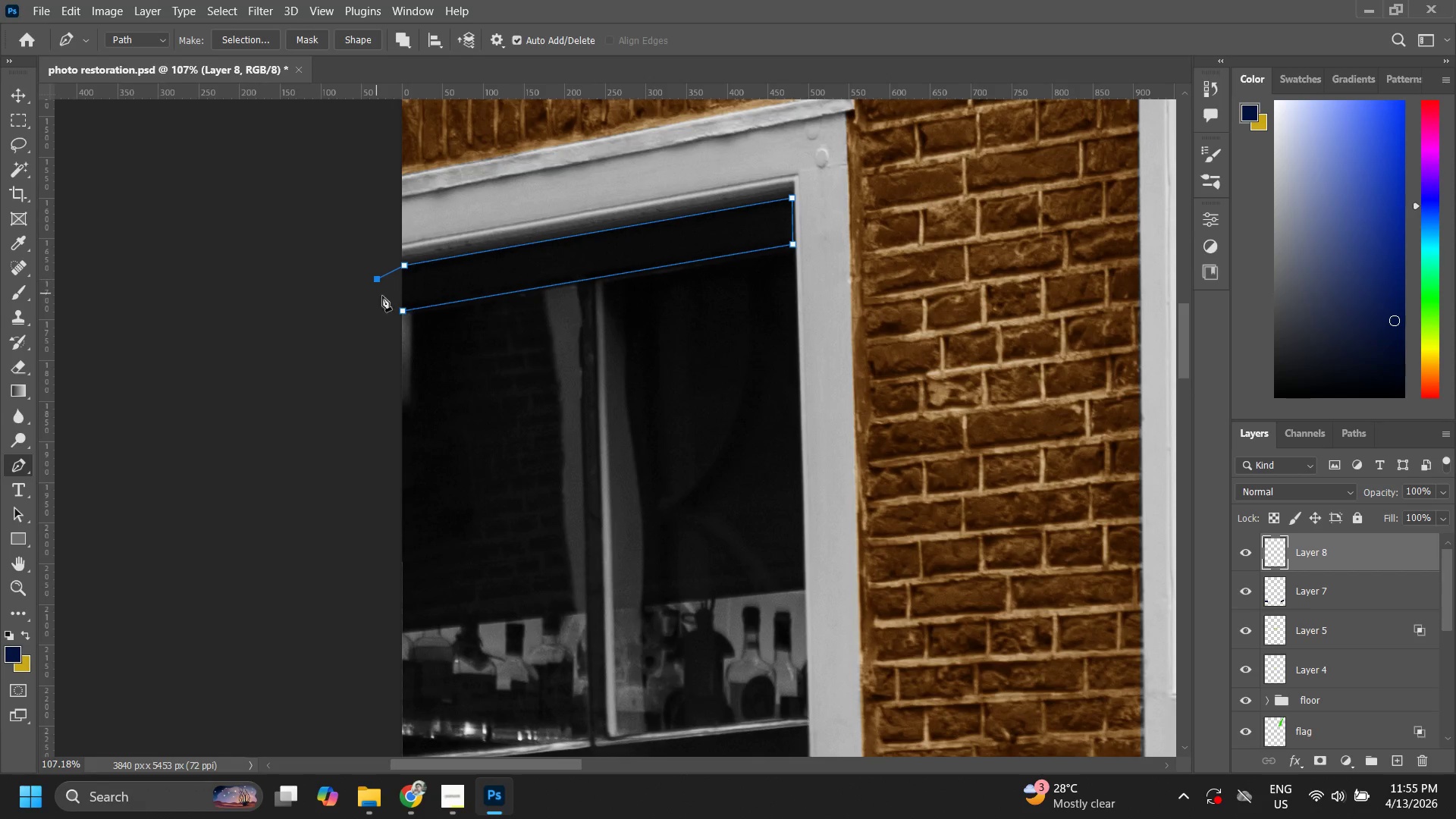 
left_click_drag(start_coordinate=[393, 313], to_coordinate=[396, 317])
 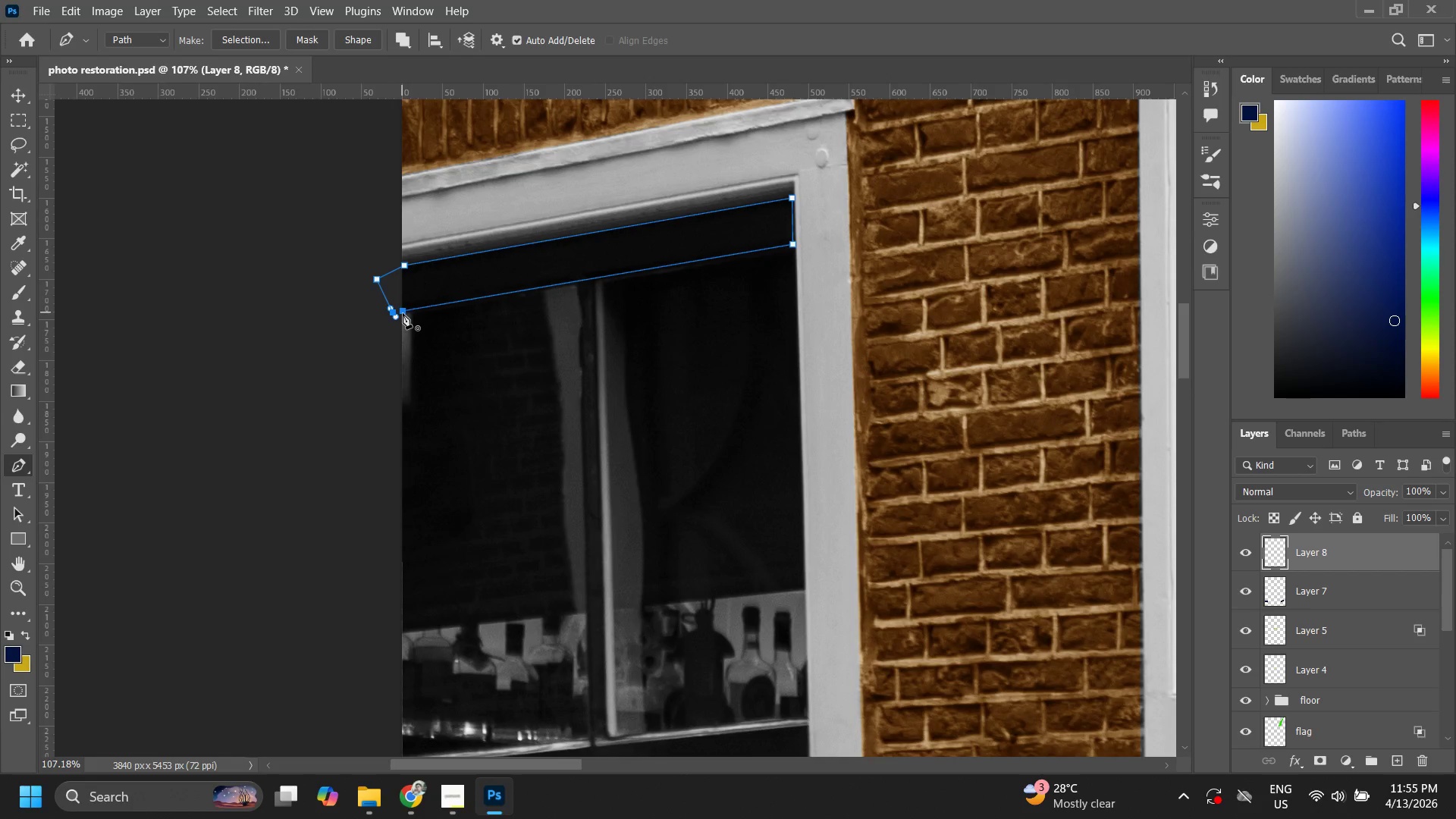 
left_click([403, 313])
 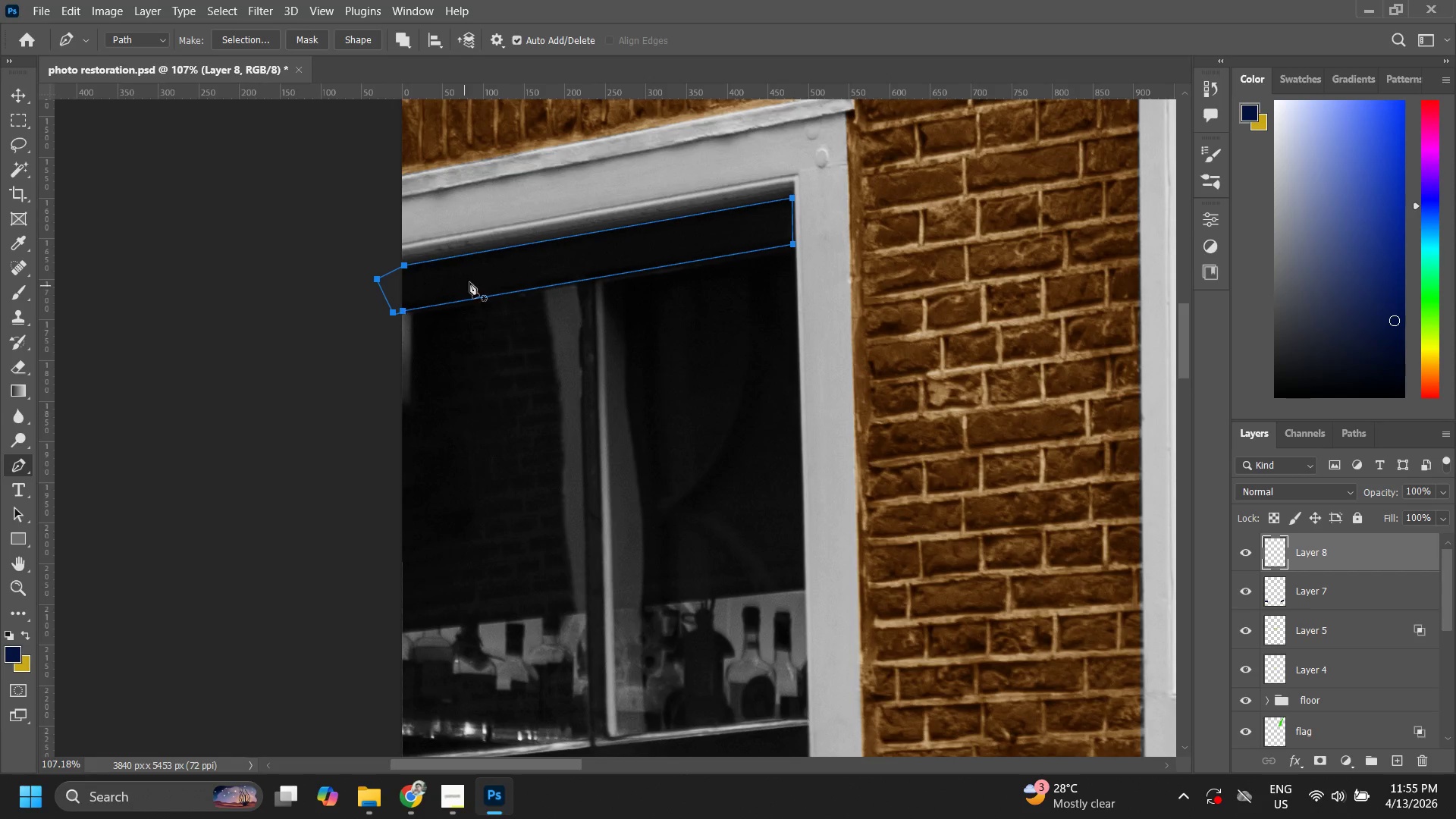 
right_click([495, 245])
 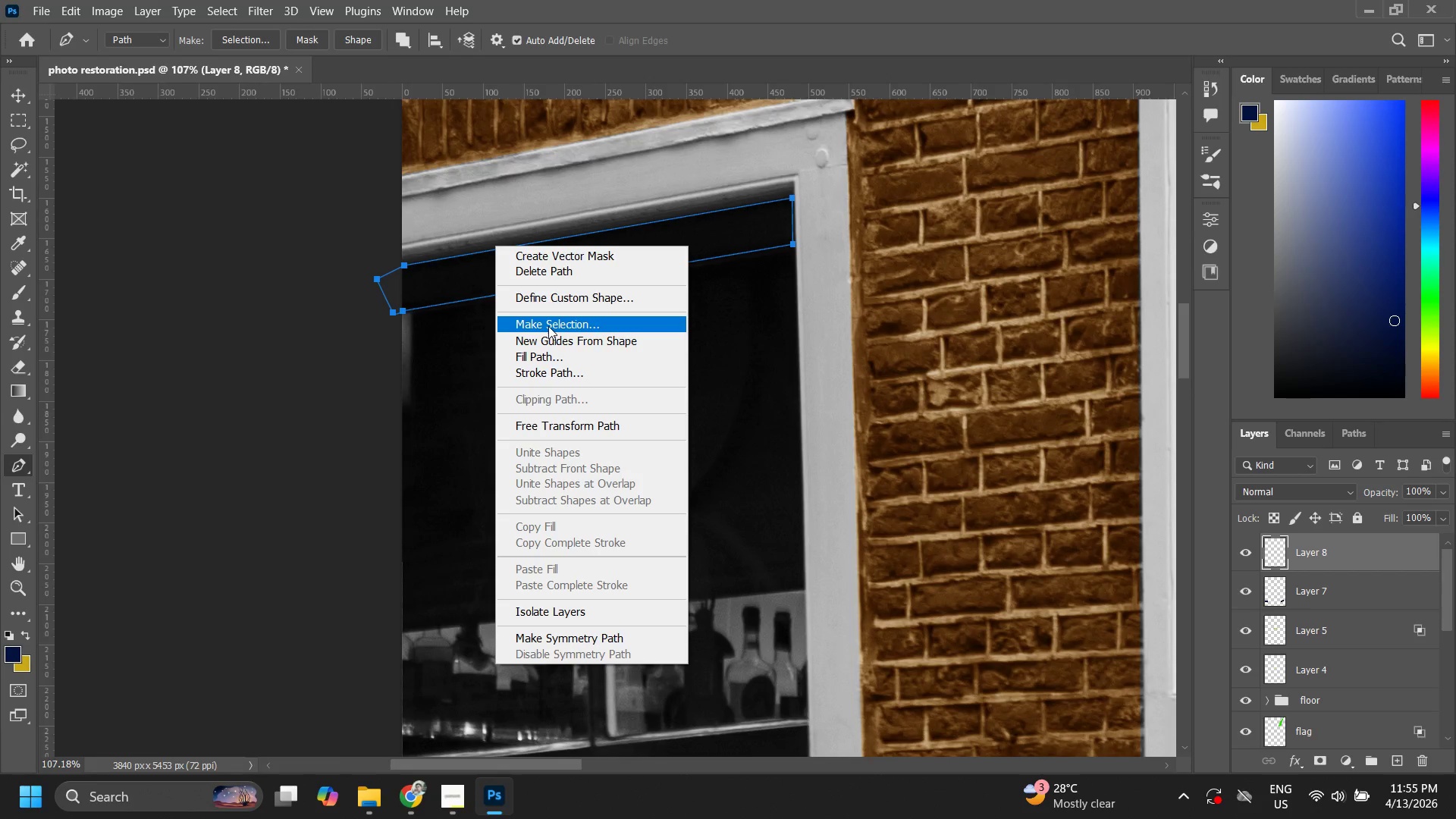 
left_click([550, 328])
 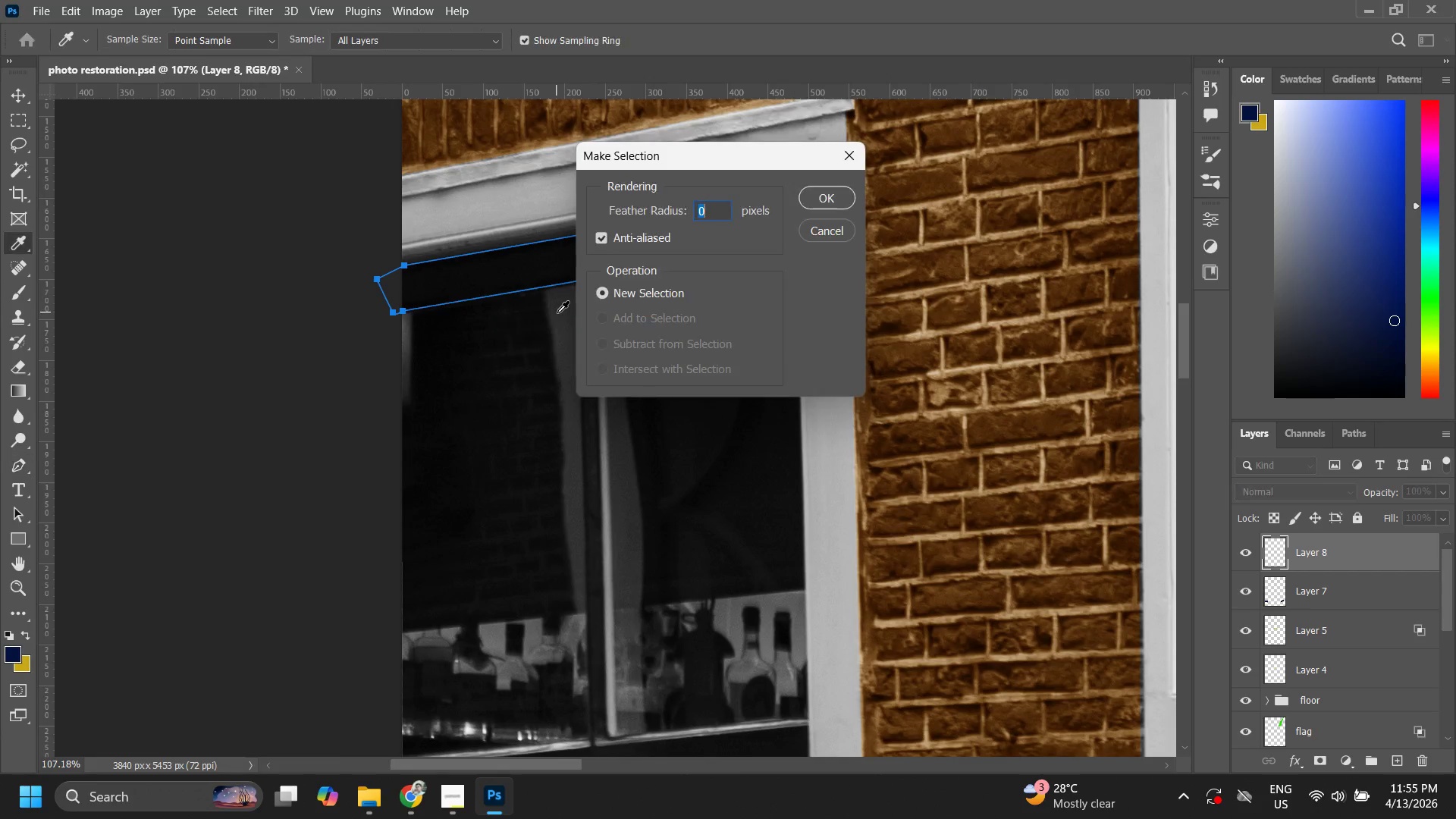 
key(Enter)
 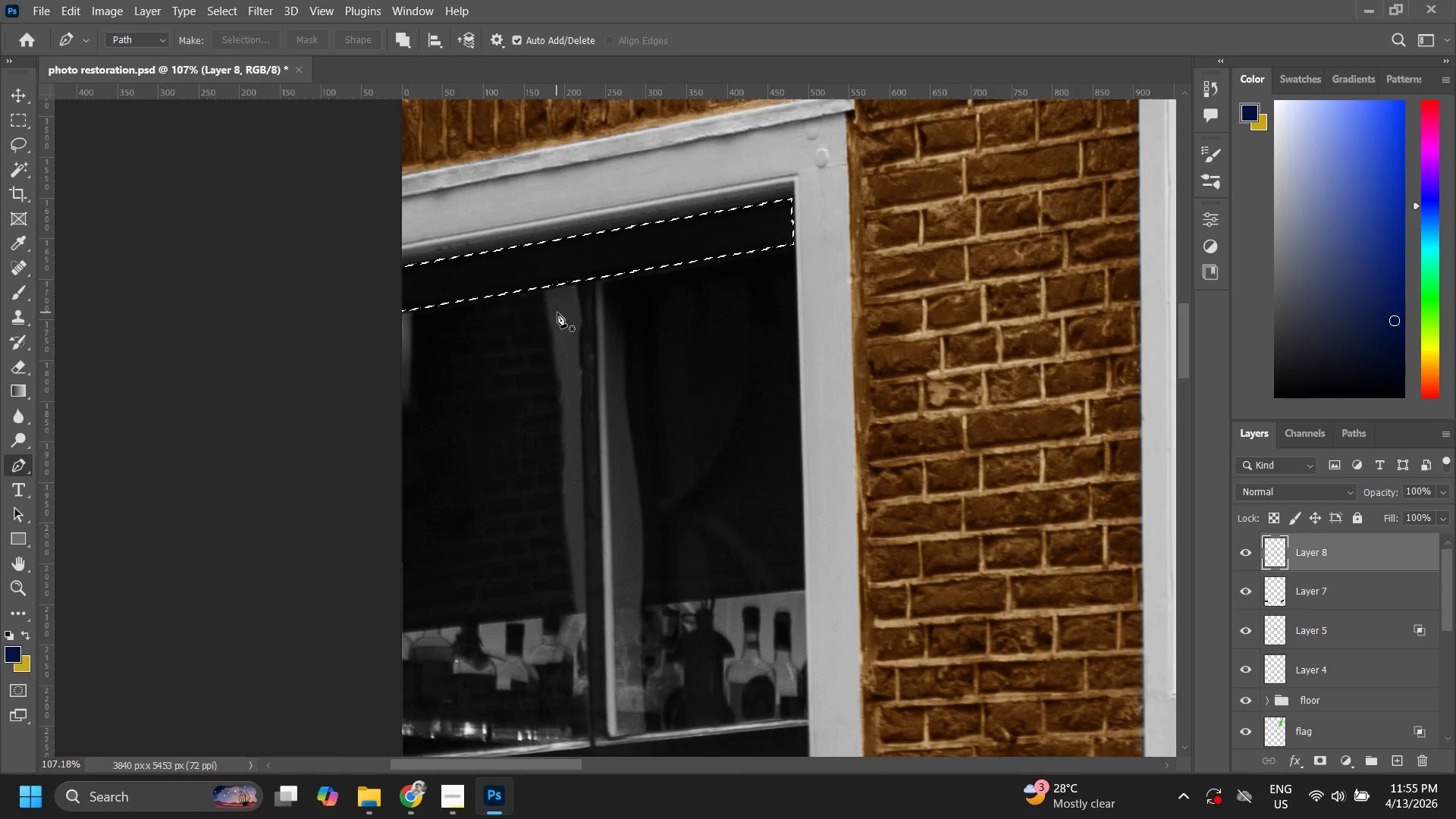 
key(B)
 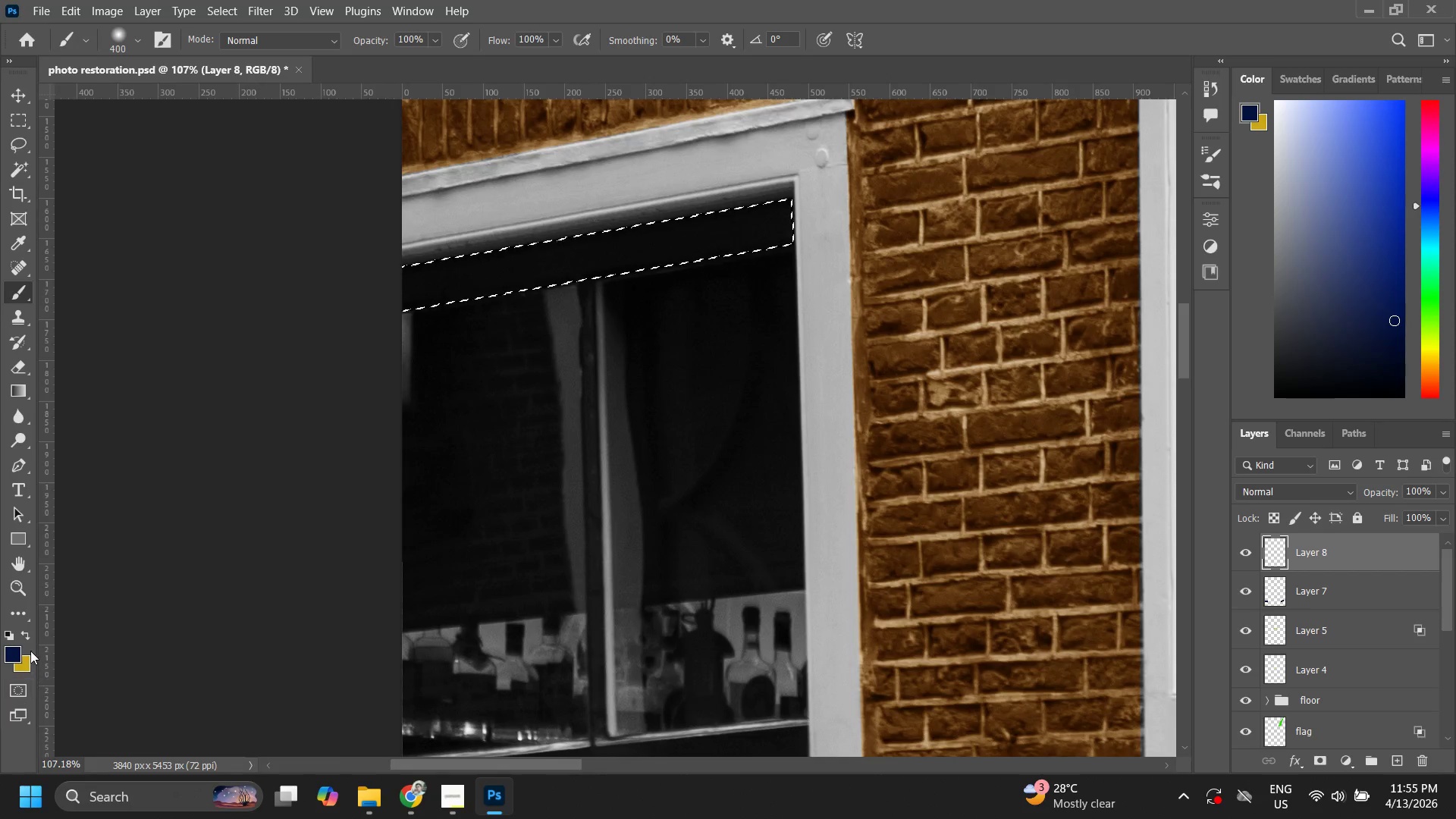 
left_click_drag(start_coordinate=[14, 651], to_coordinate=[737, 160])
 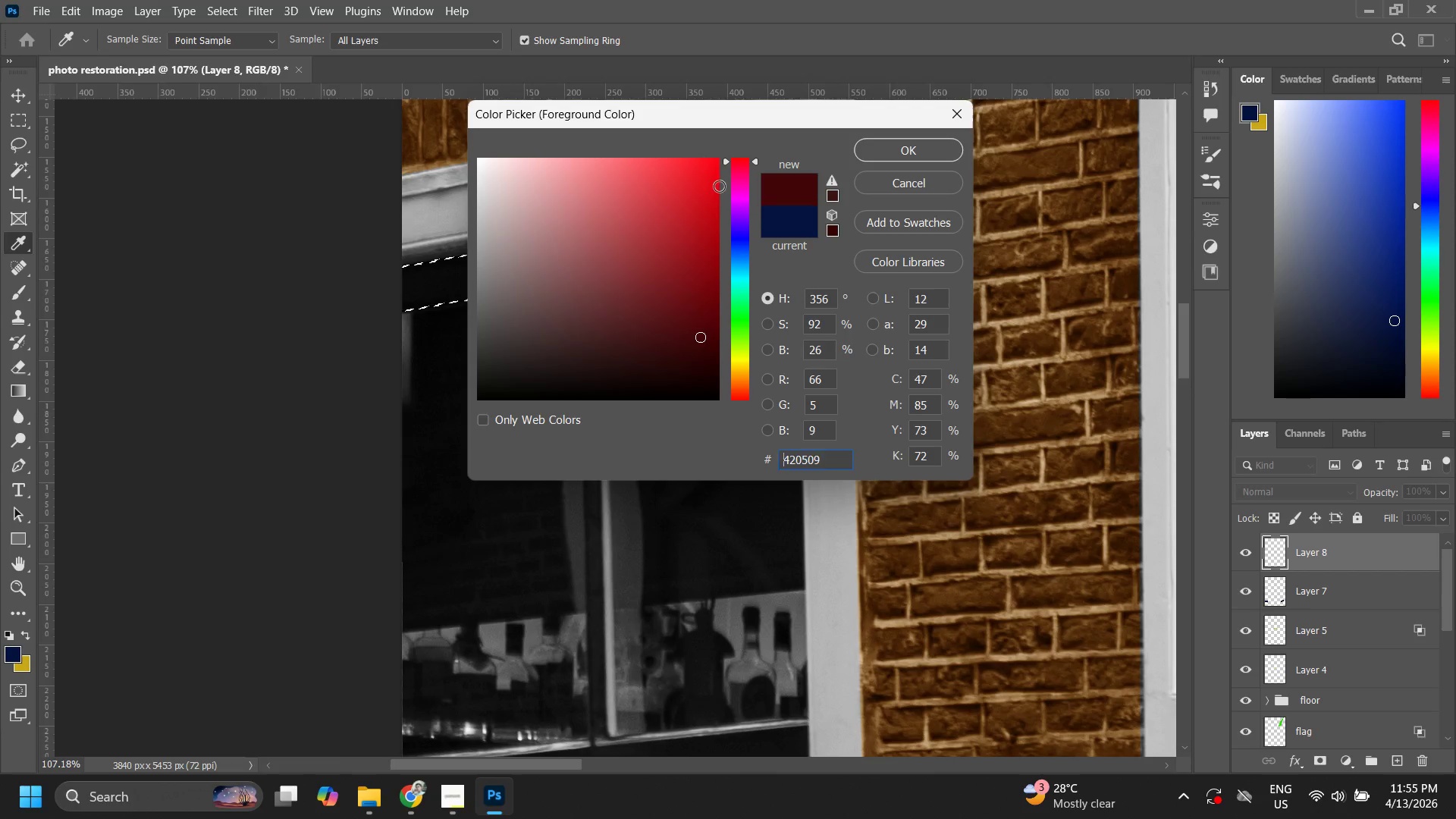 
left_click_drag(start_coordinate=[719, 187], to_coordinate=[679, 190])
 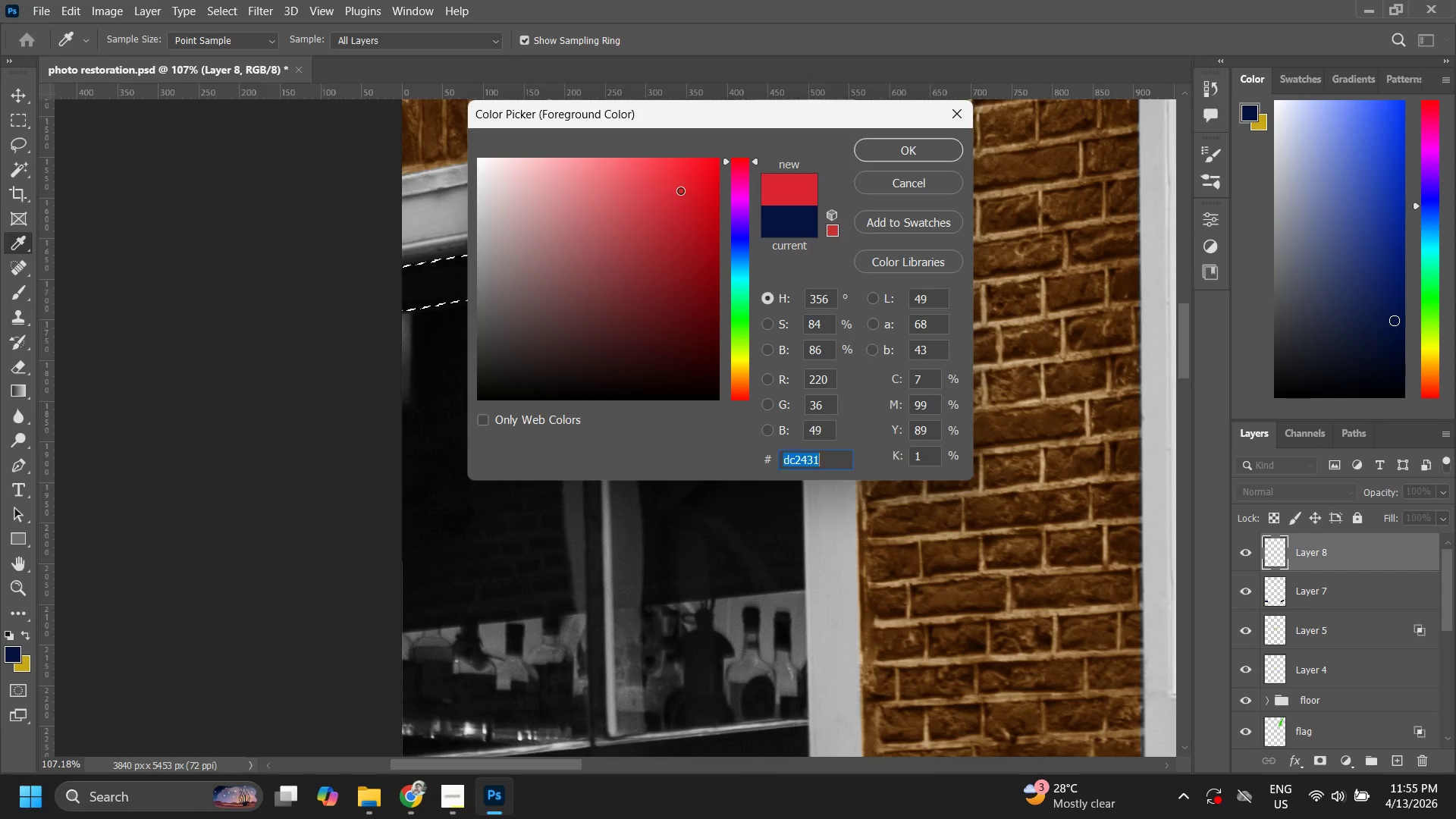 
left_click_drag(start_coordinate=[679, 190], to_coordinate=[663, 177])
 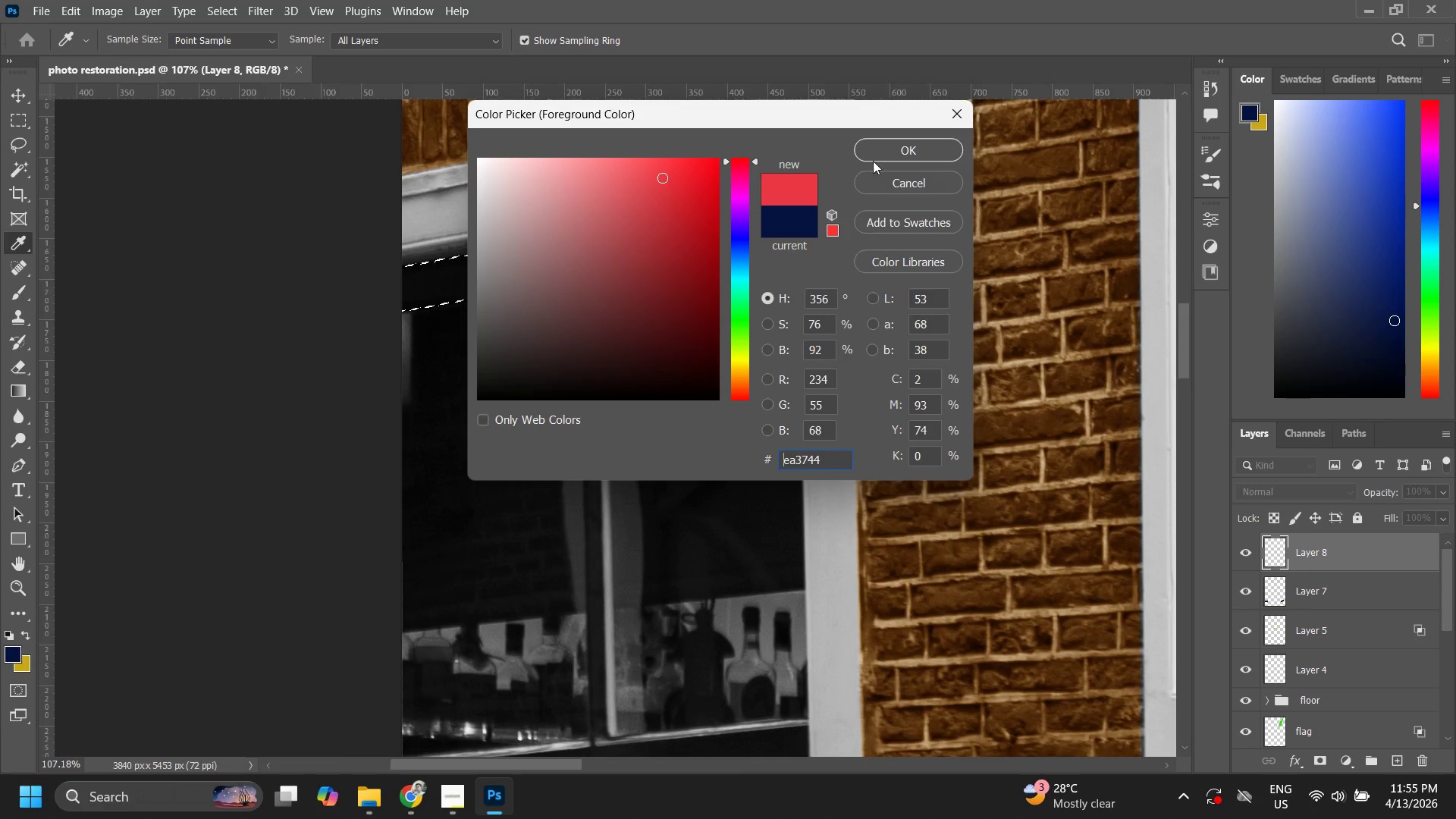 
left_click([881, 158])
 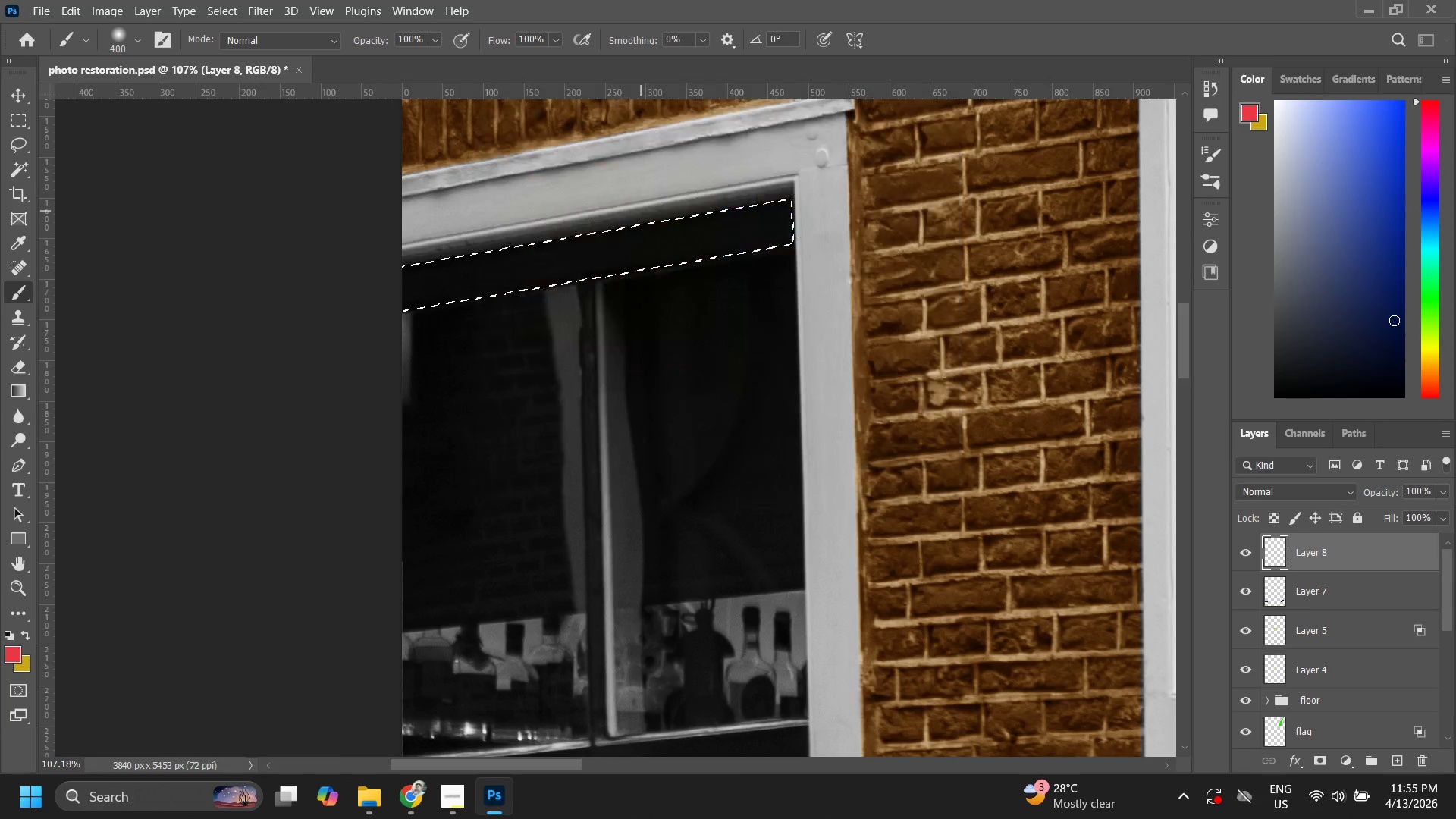 
key(B)
 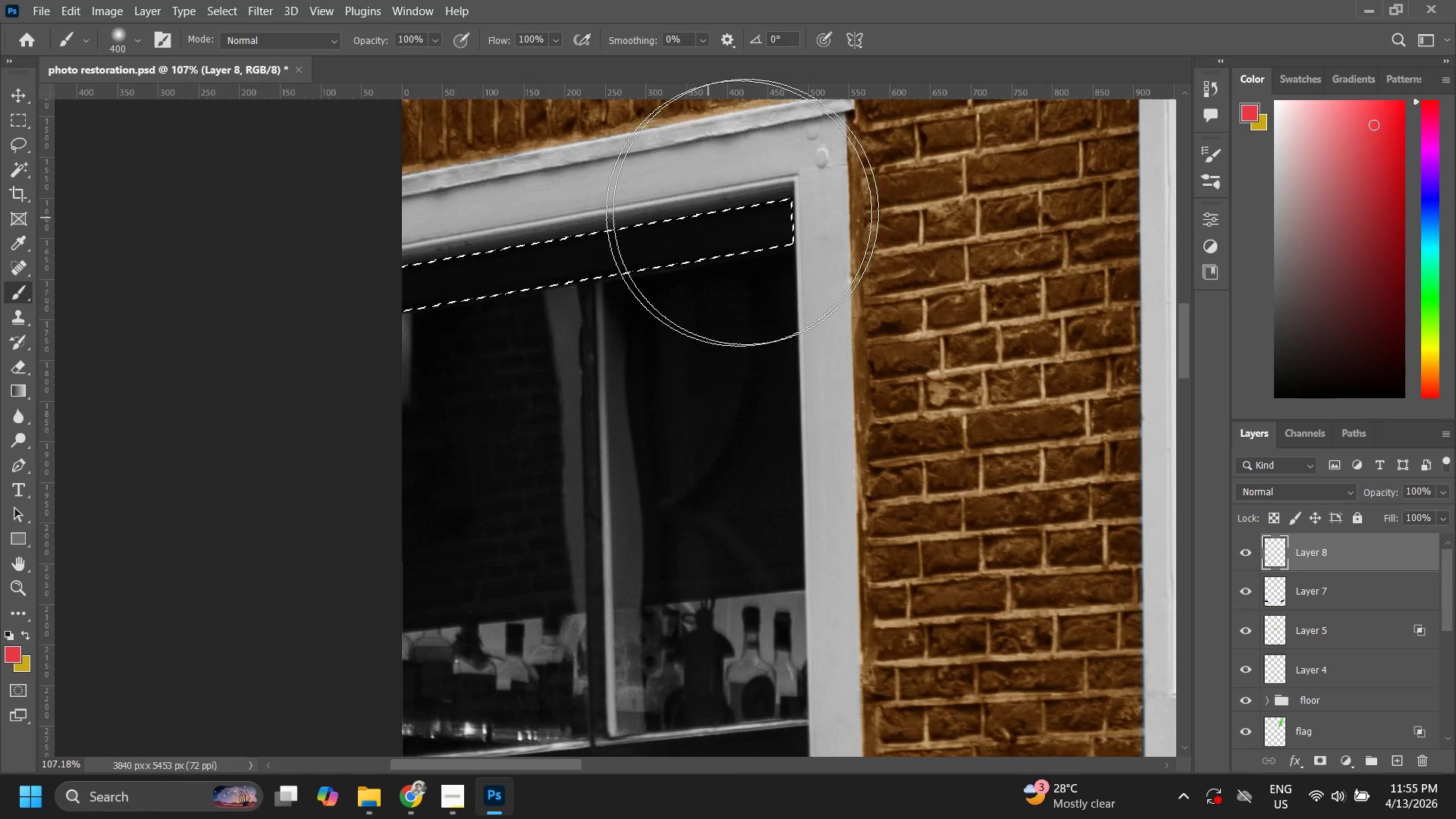 
left_click_drag(start_coordinate=[751, 209], to_coordinate=[433, 290])
 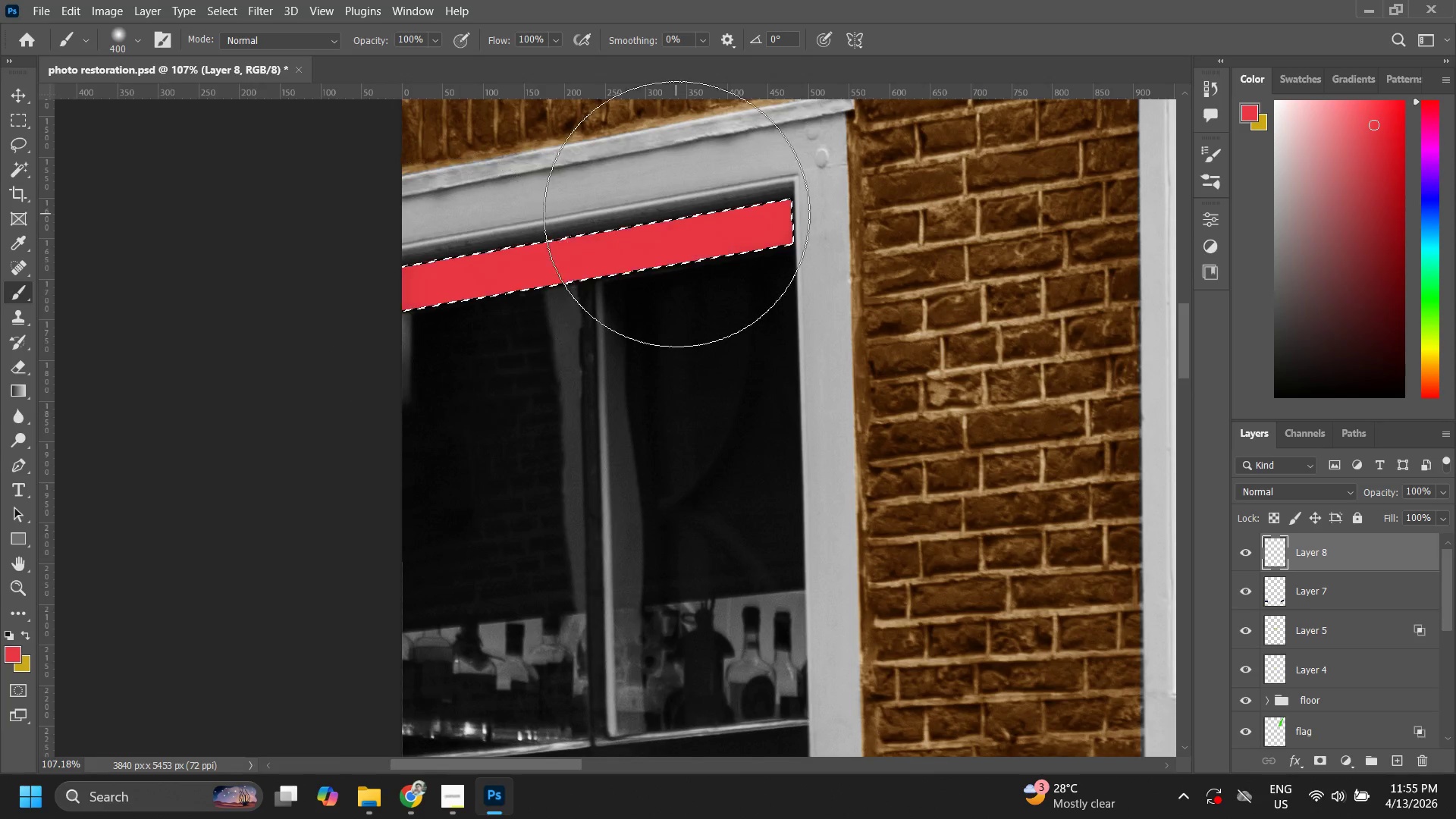 
left_click_drag(start_coordinate=[676, 214], to_coordinate=[361, 337])
 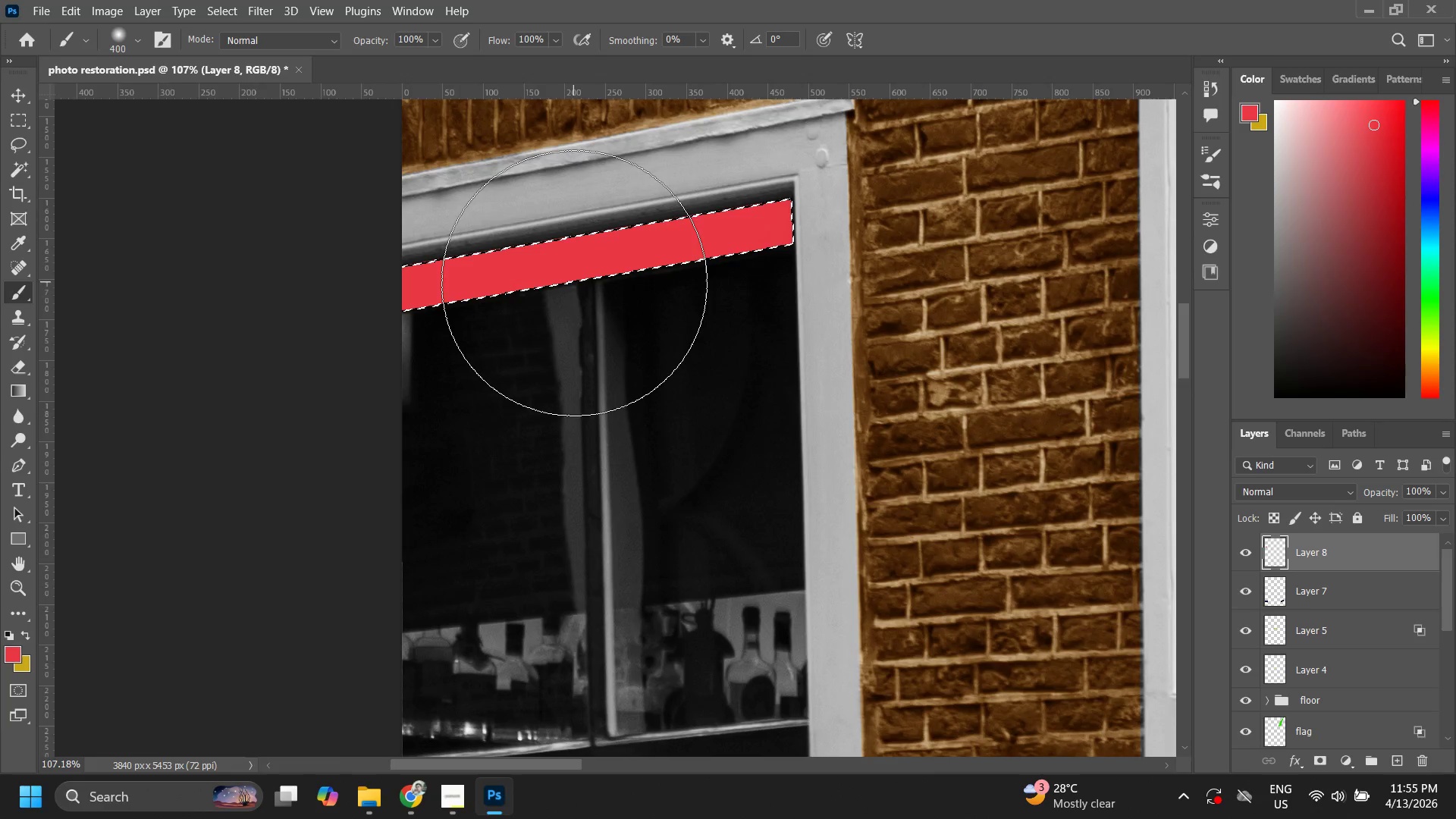 
key(Control+ControlLeft)
 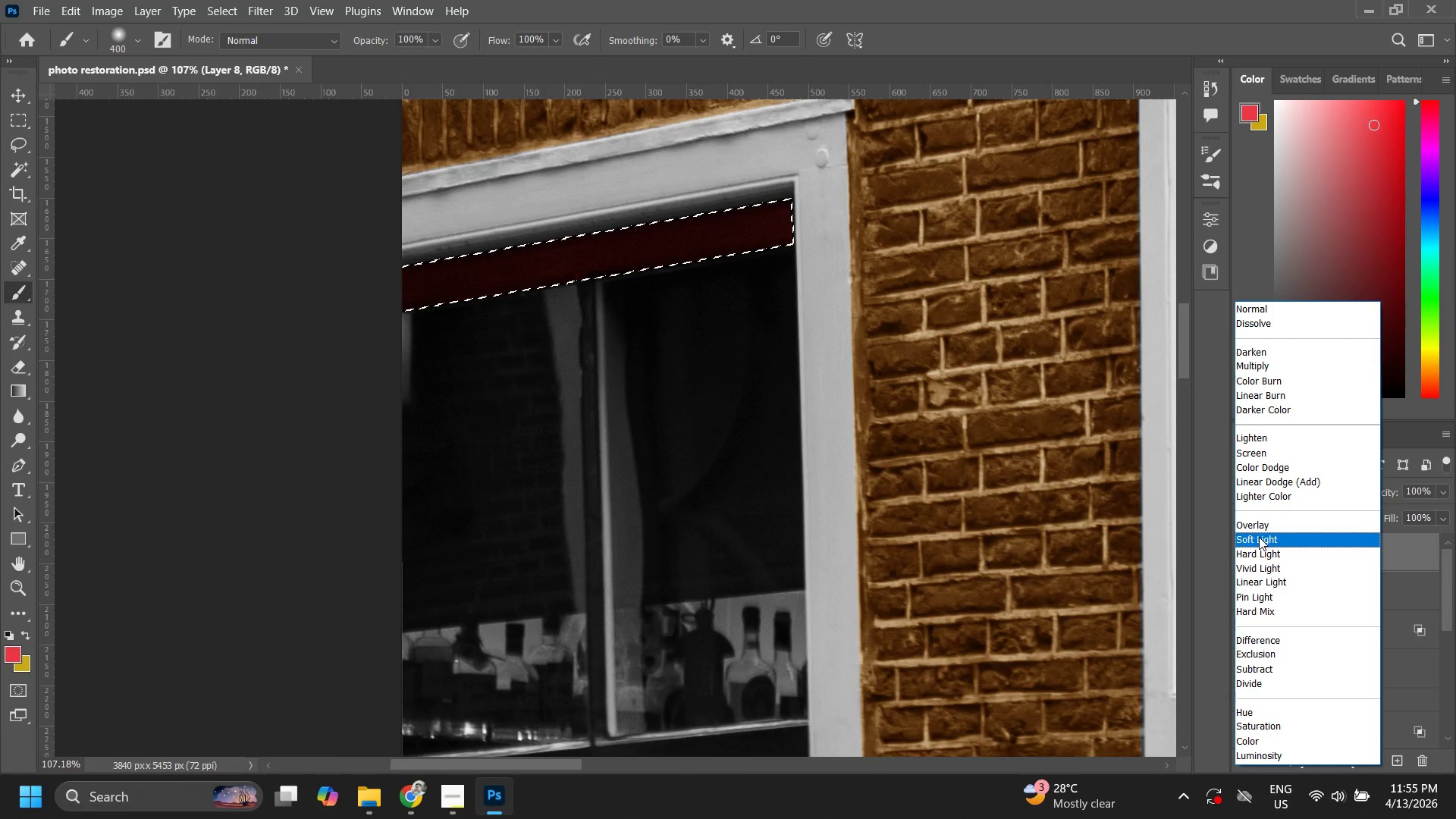 
key(Control+ControlLeft)
 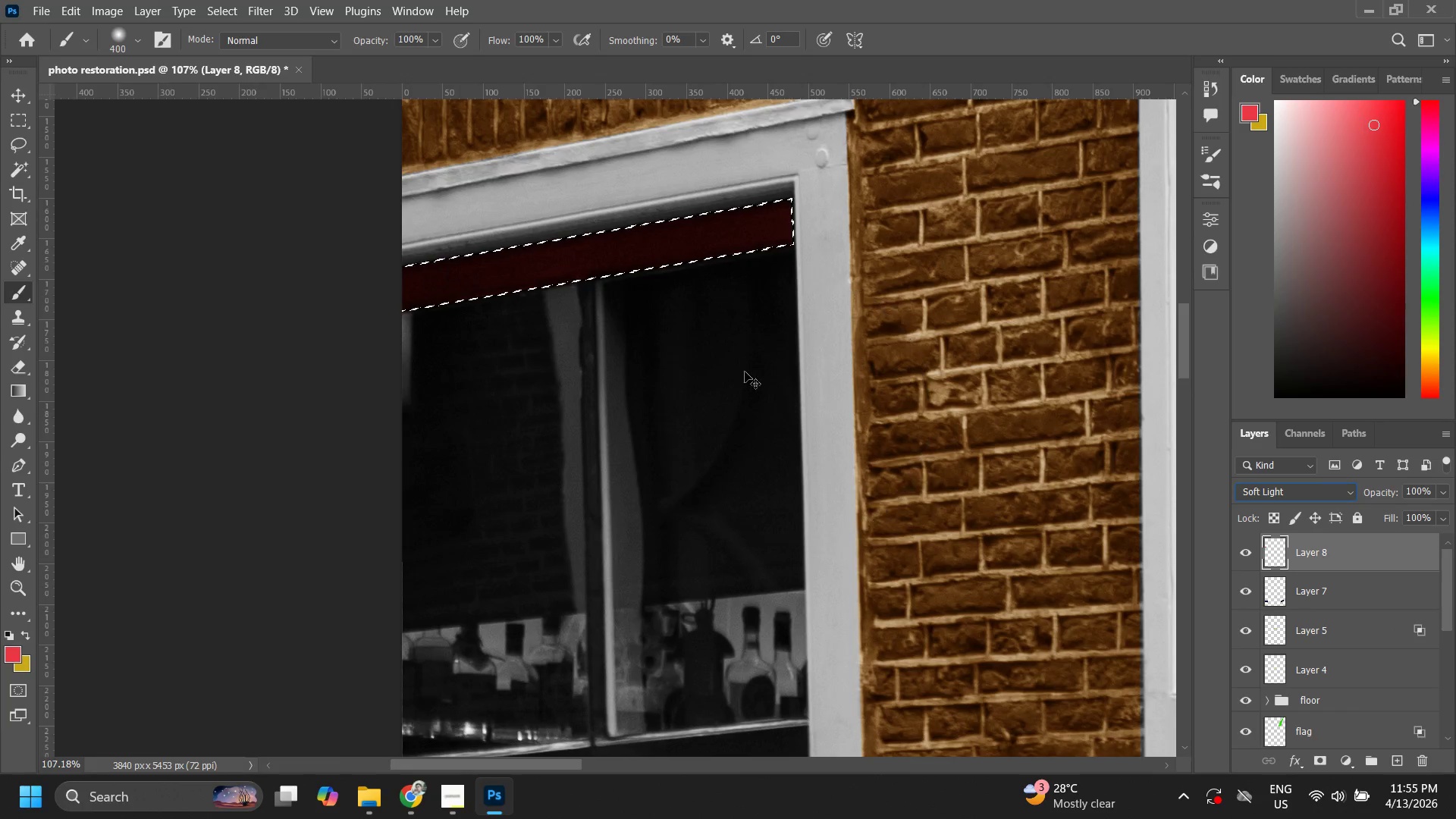 
key(Control+D)
 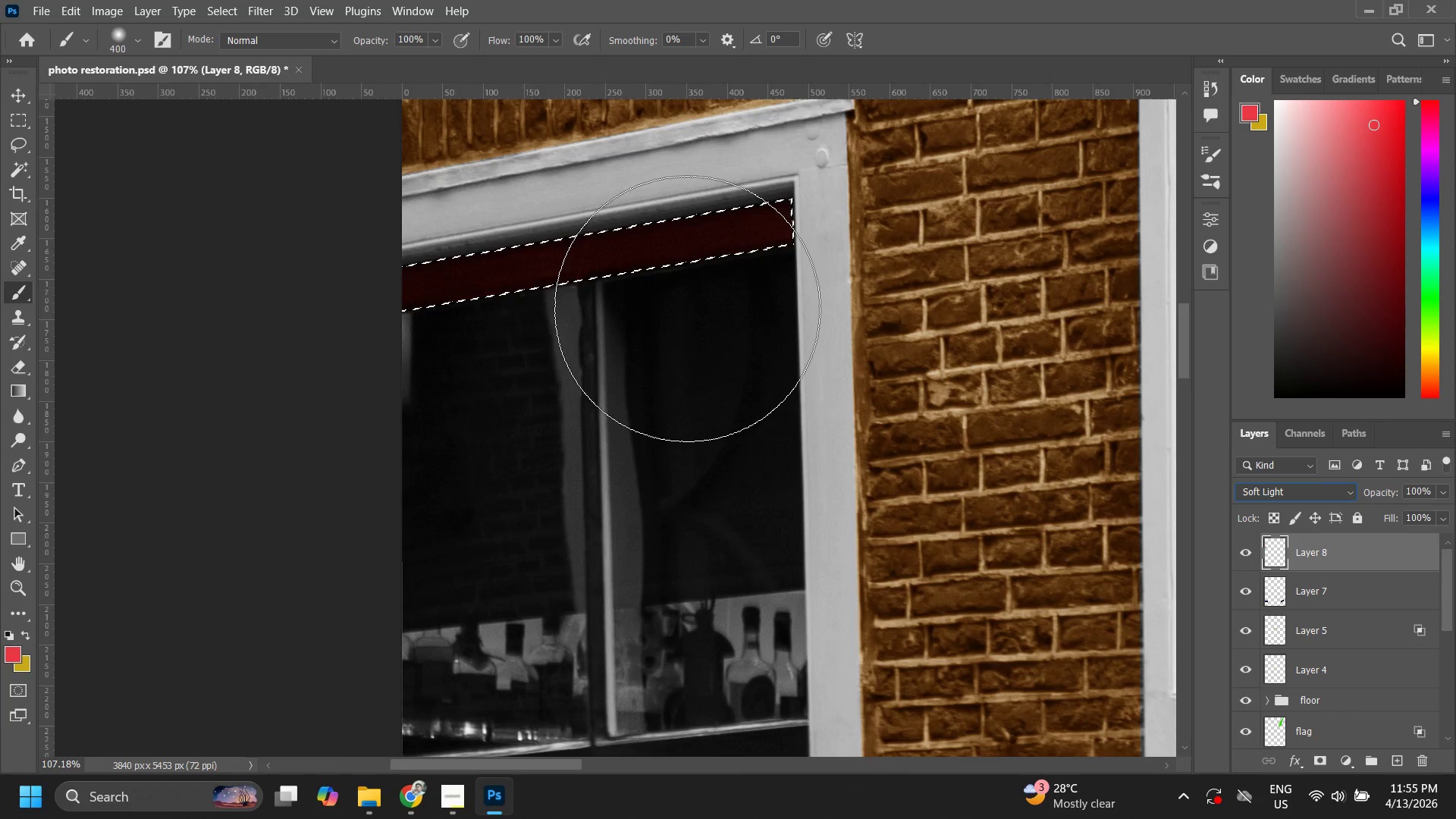 
type(zz)
 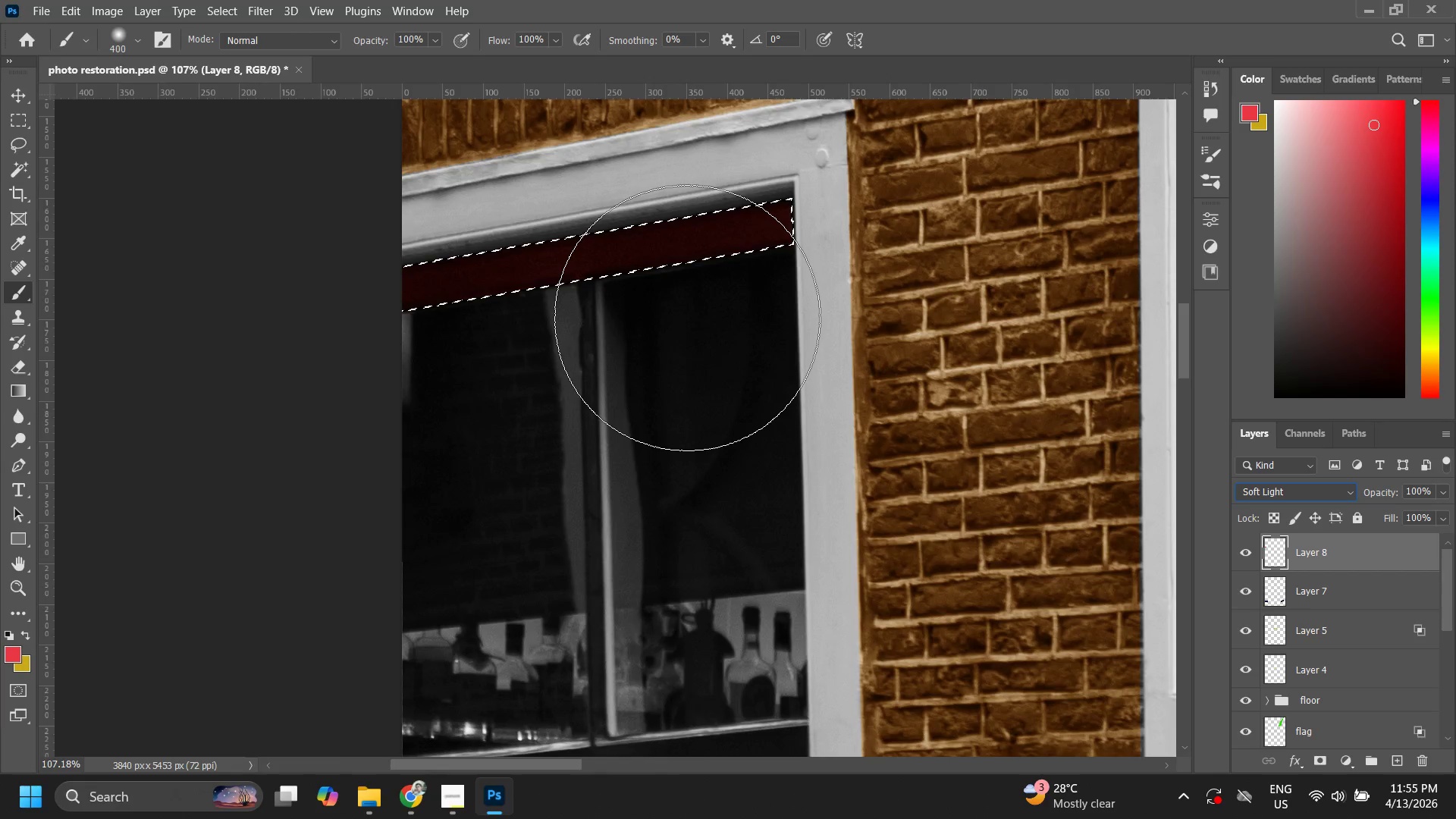 
key(Enter)
 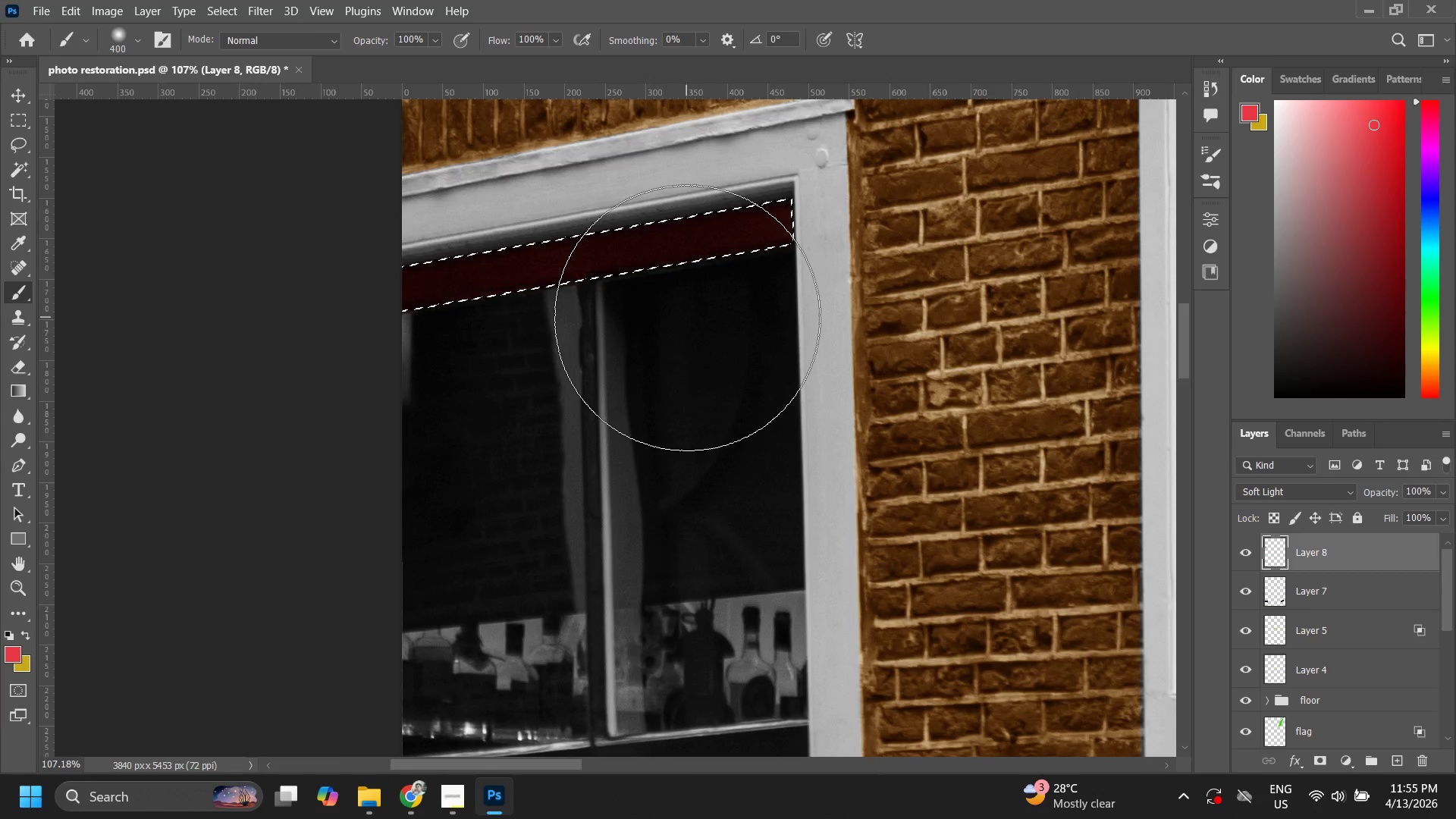 
key(Control+D)
 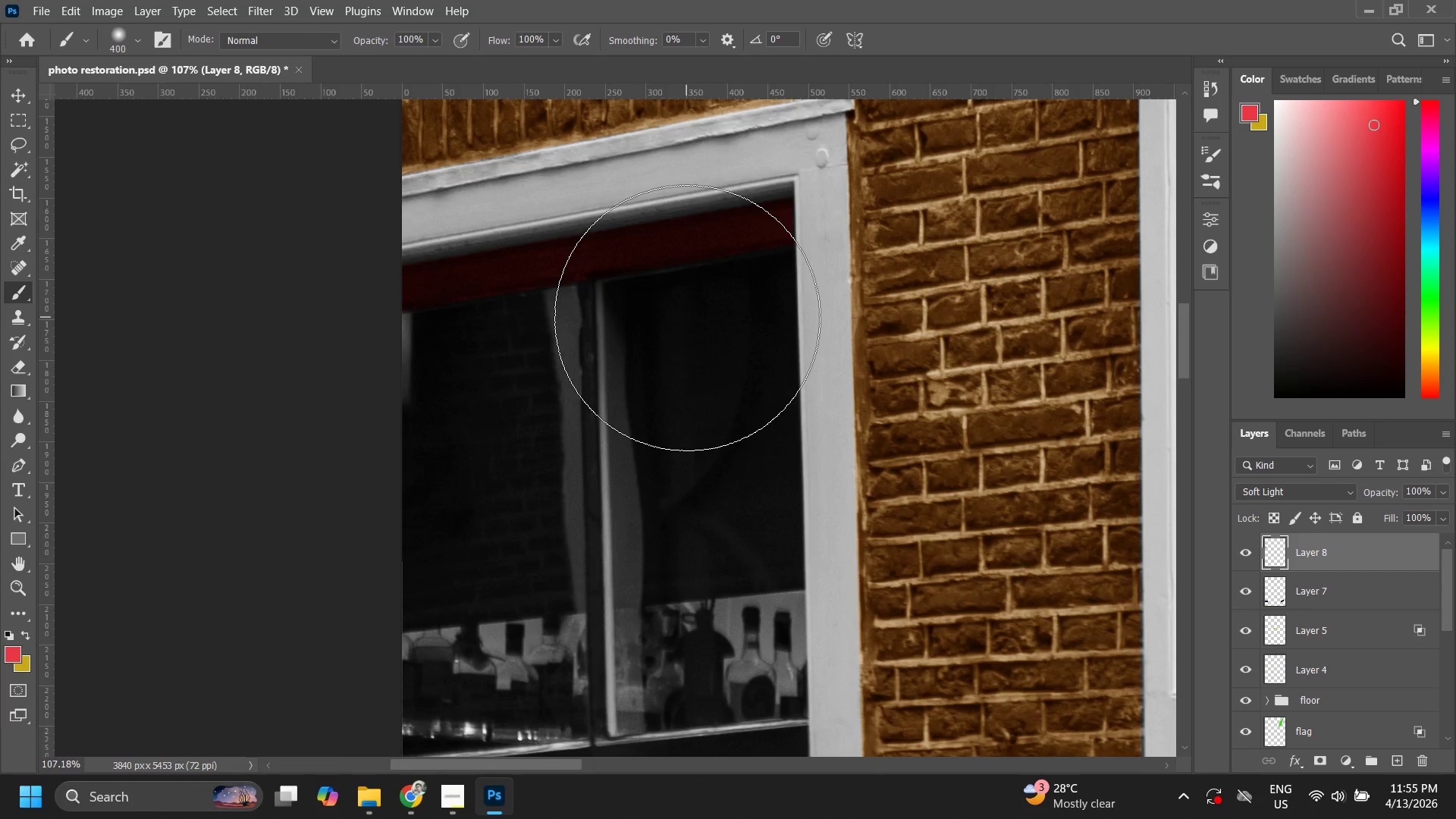 
type(zz)
 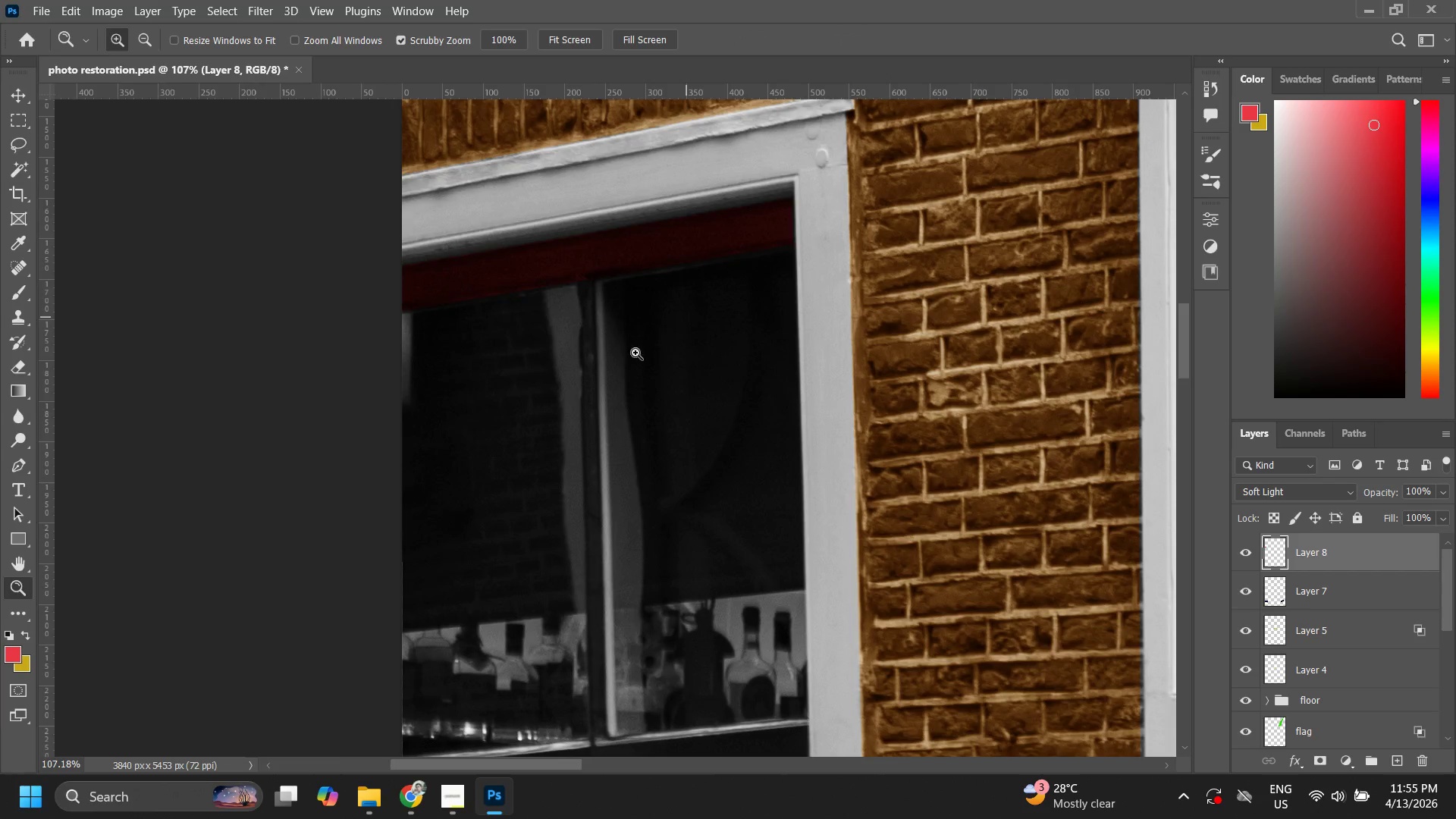 
left_click_drag(start_coordinate=[686, 318], to_coordinate=[578, 428])
 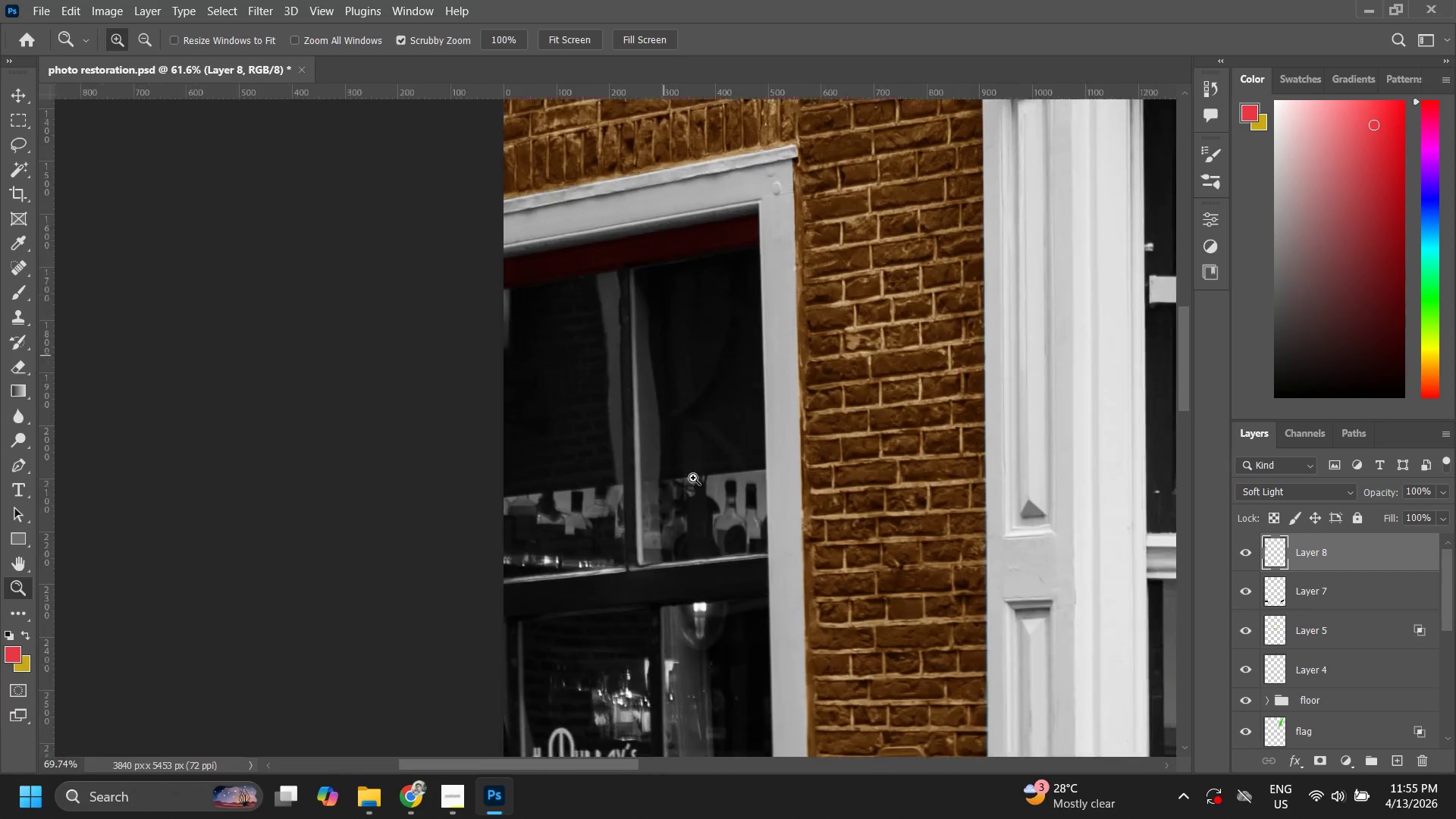 
key(Space)
 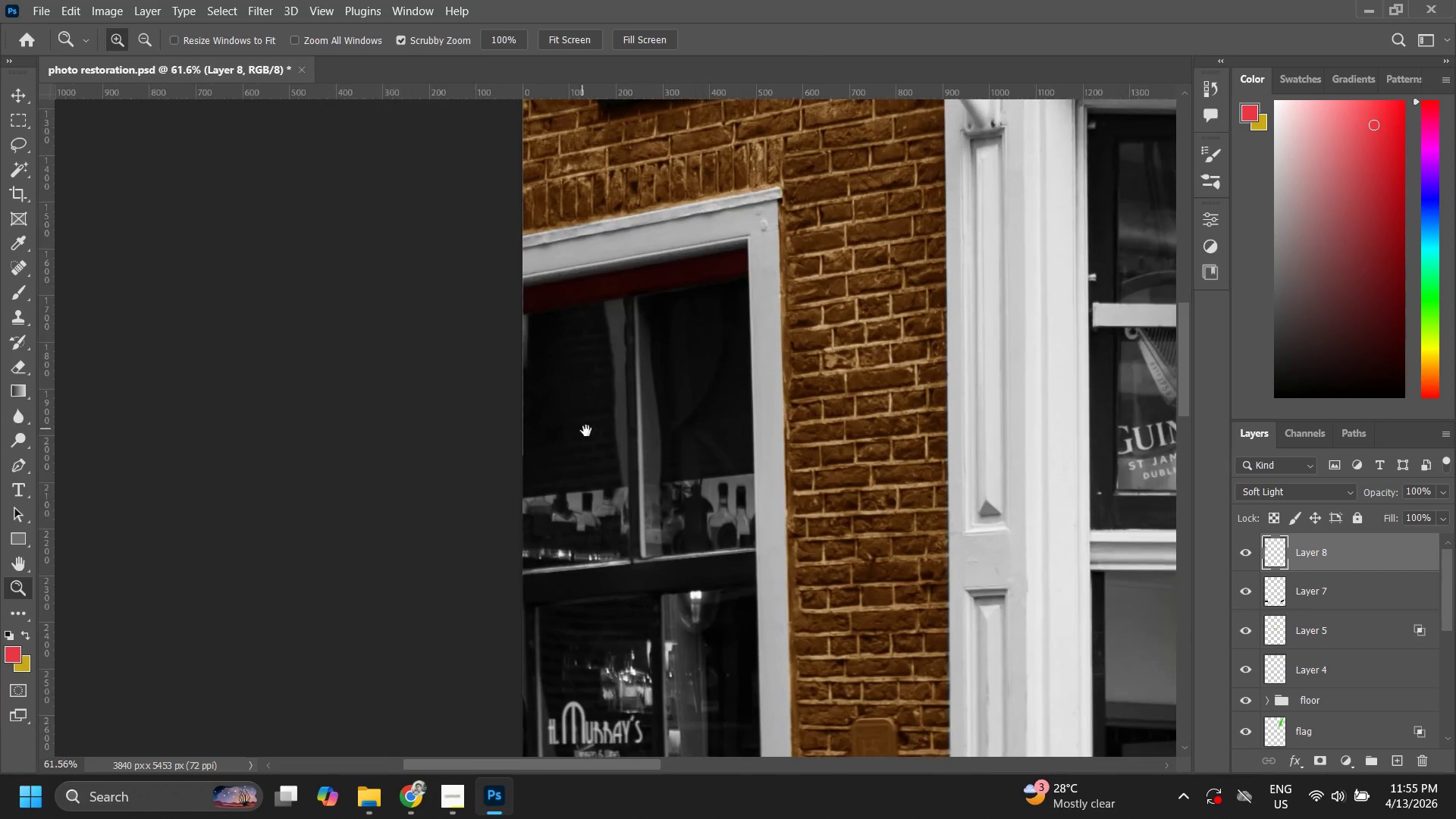 
key(Z)
 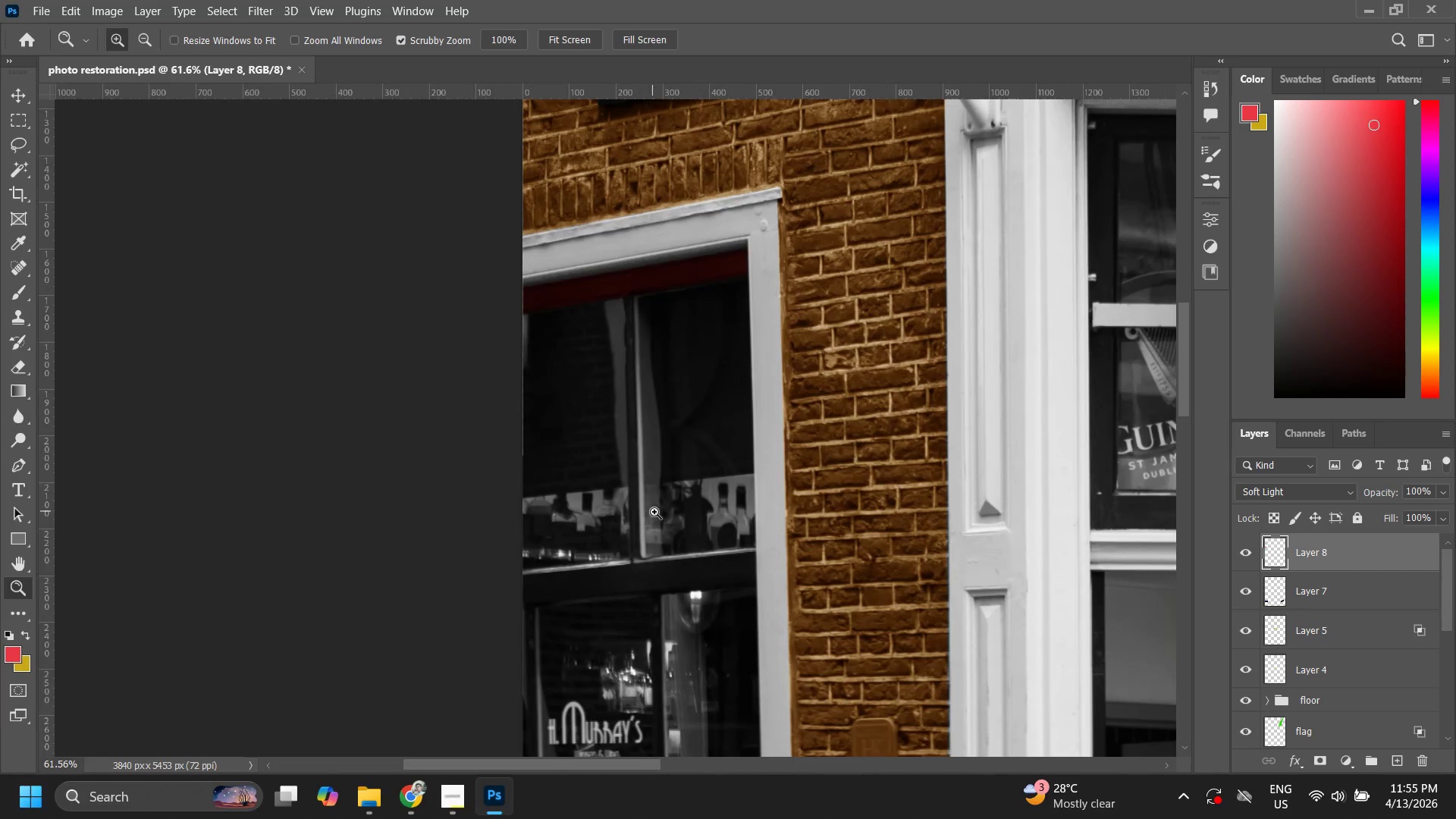 
left_click_drag(start_coordinate=[666, 510], to_coordinate=[704, 449])
 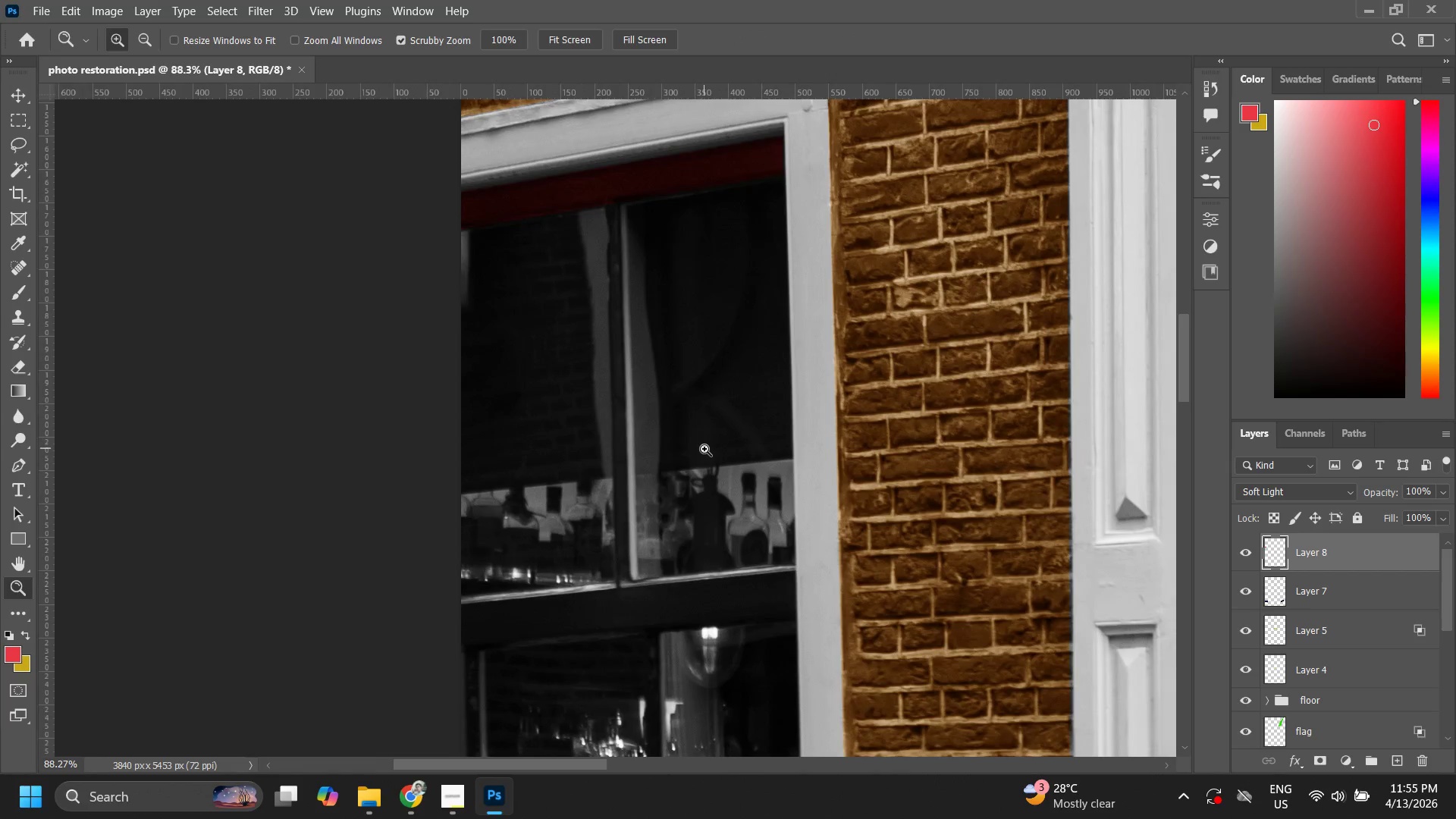 
hold_key(key=Space, duration=0.81)
 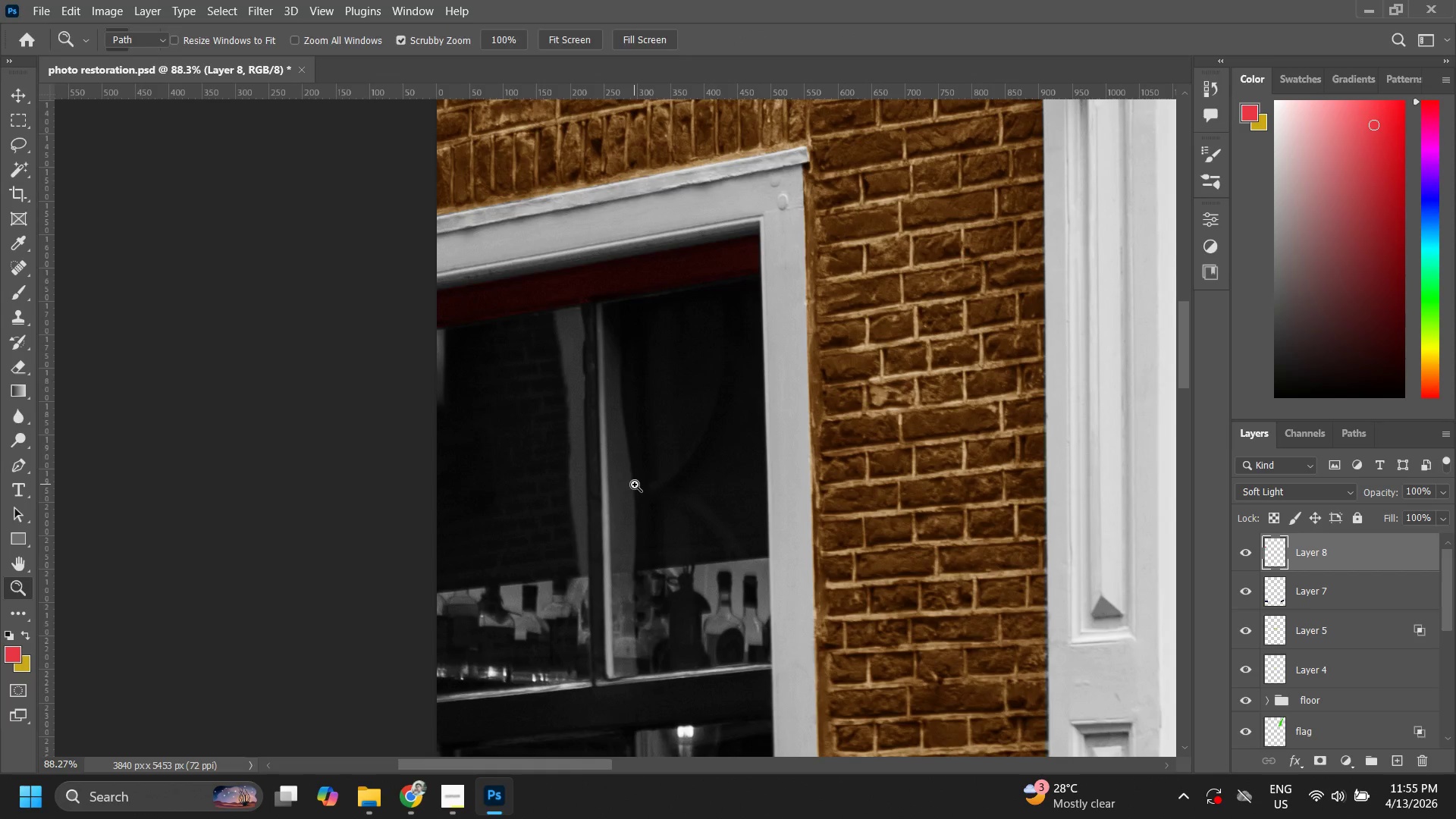 
left_click_drag(start_coordinate=[661, 384], to_coordinate=[636, 483])
 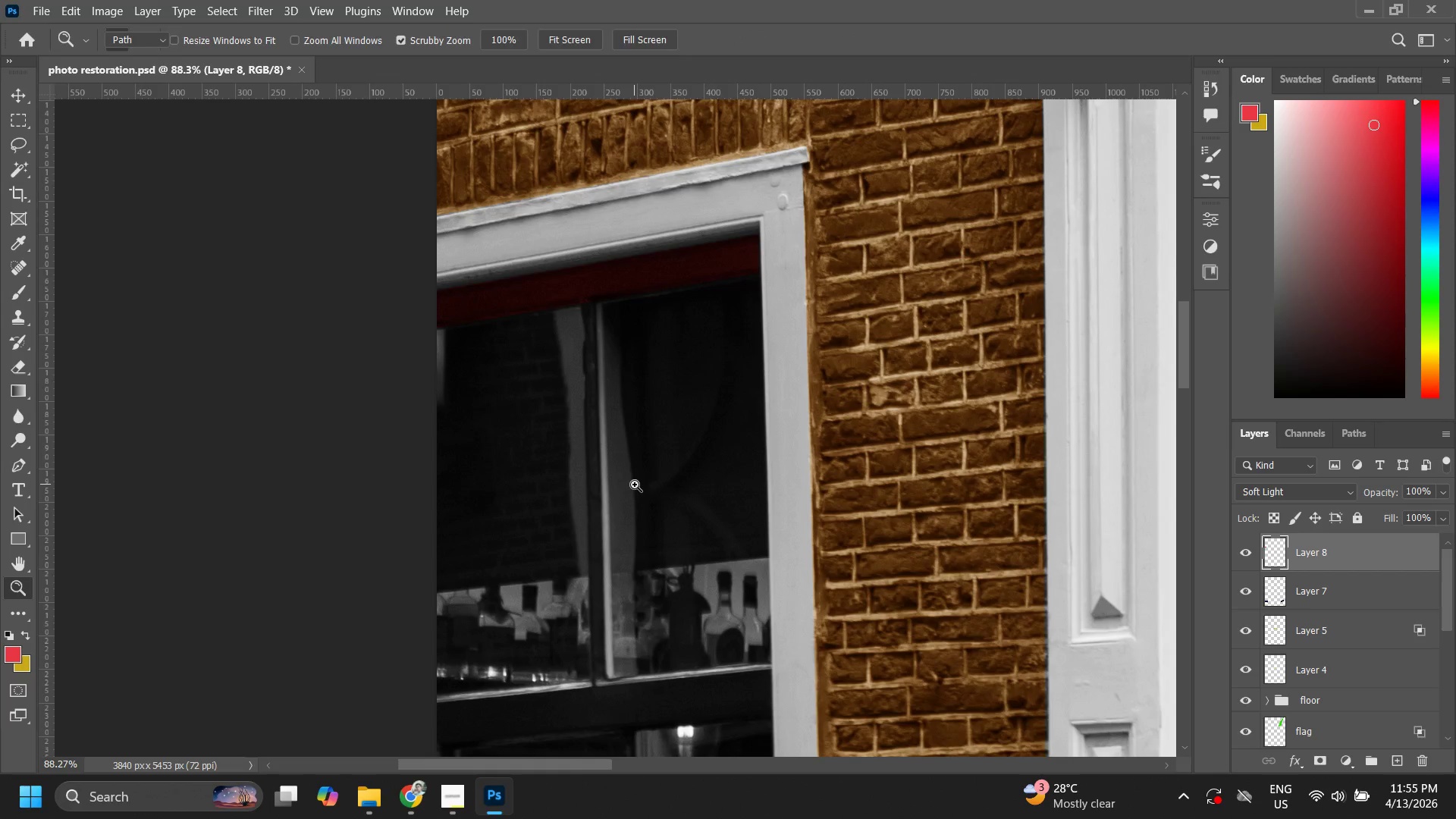 
type(zpp)
 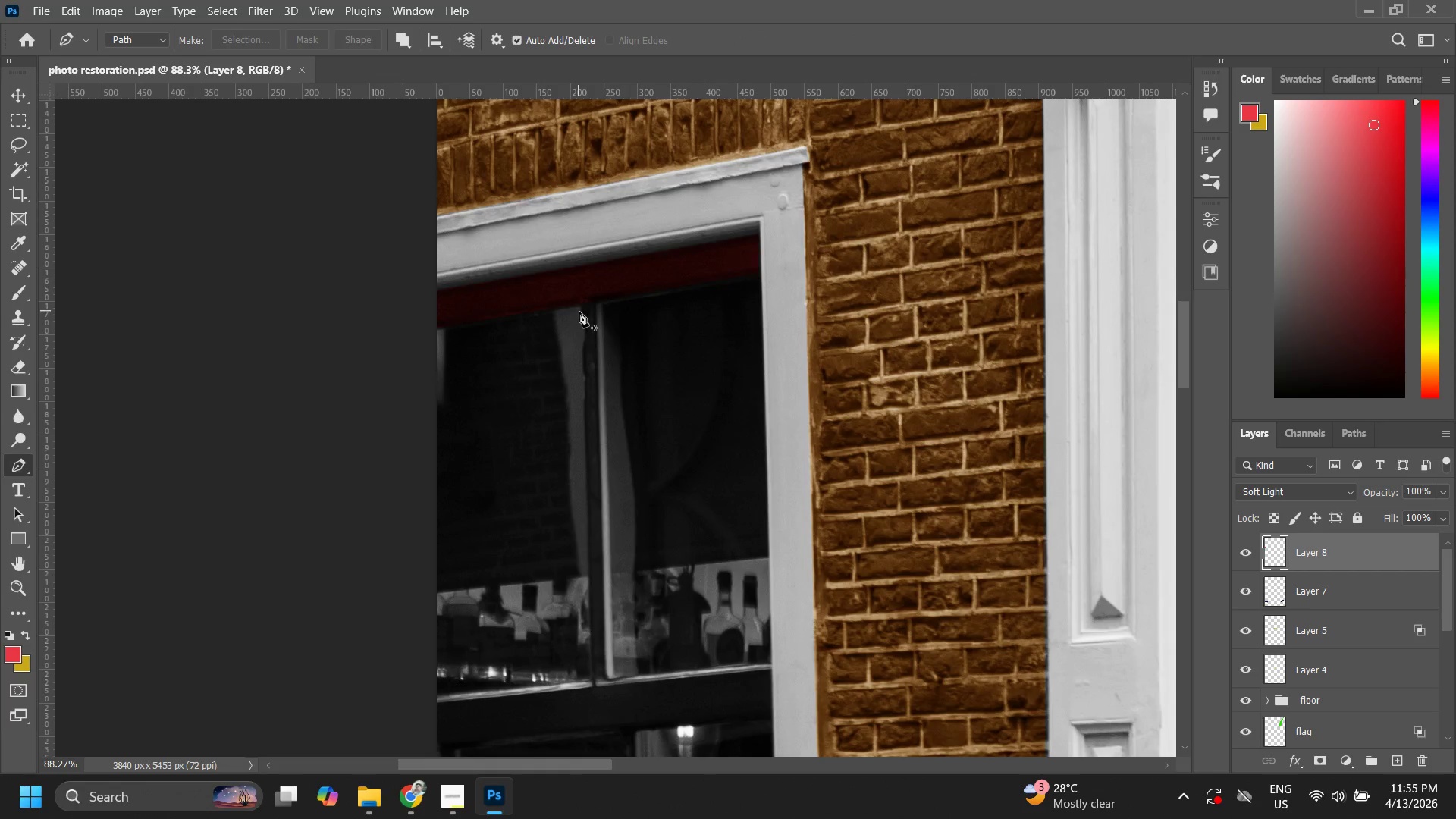 
left_click([581, 309])
 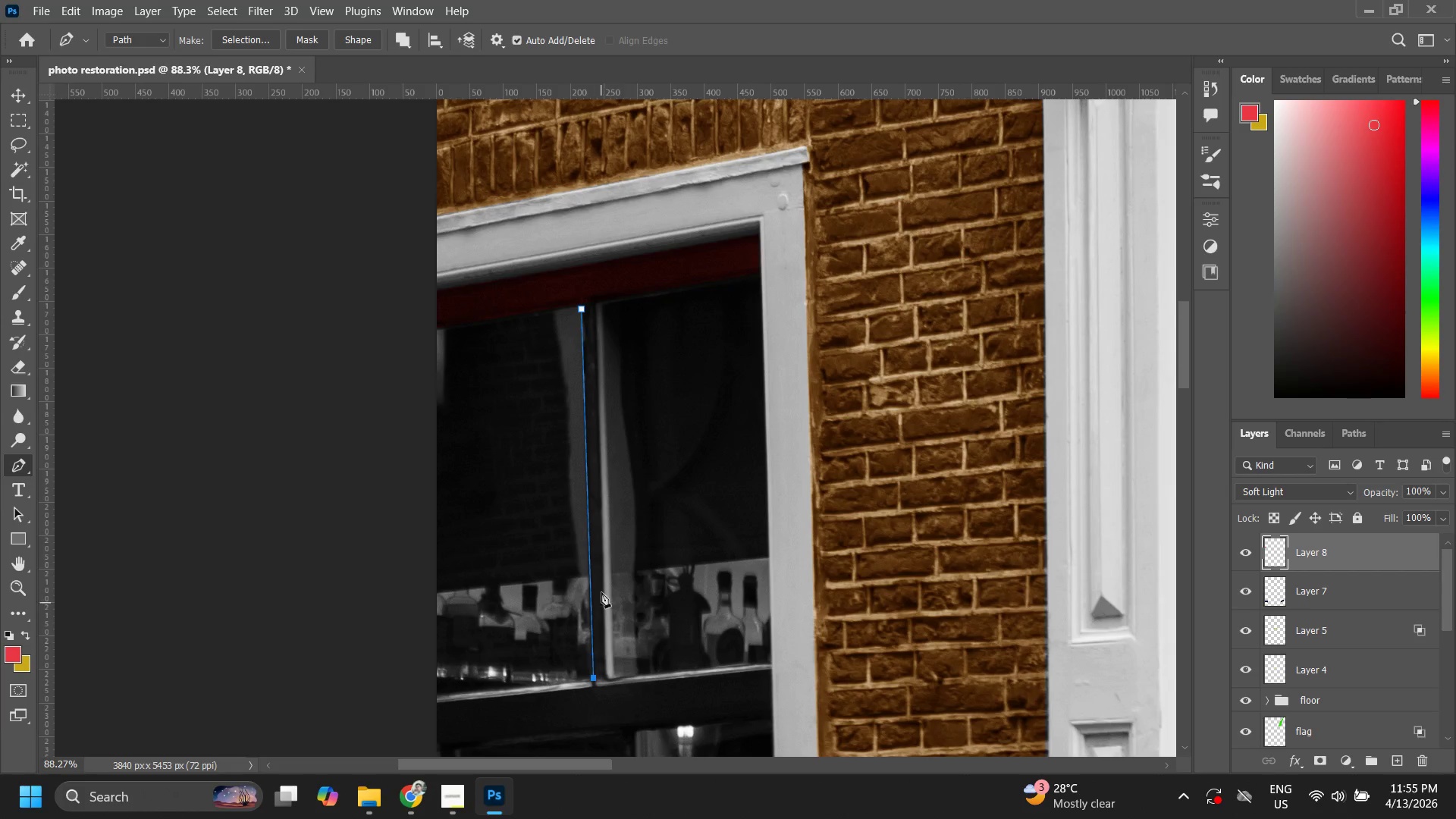 
left_click([592, 532])
 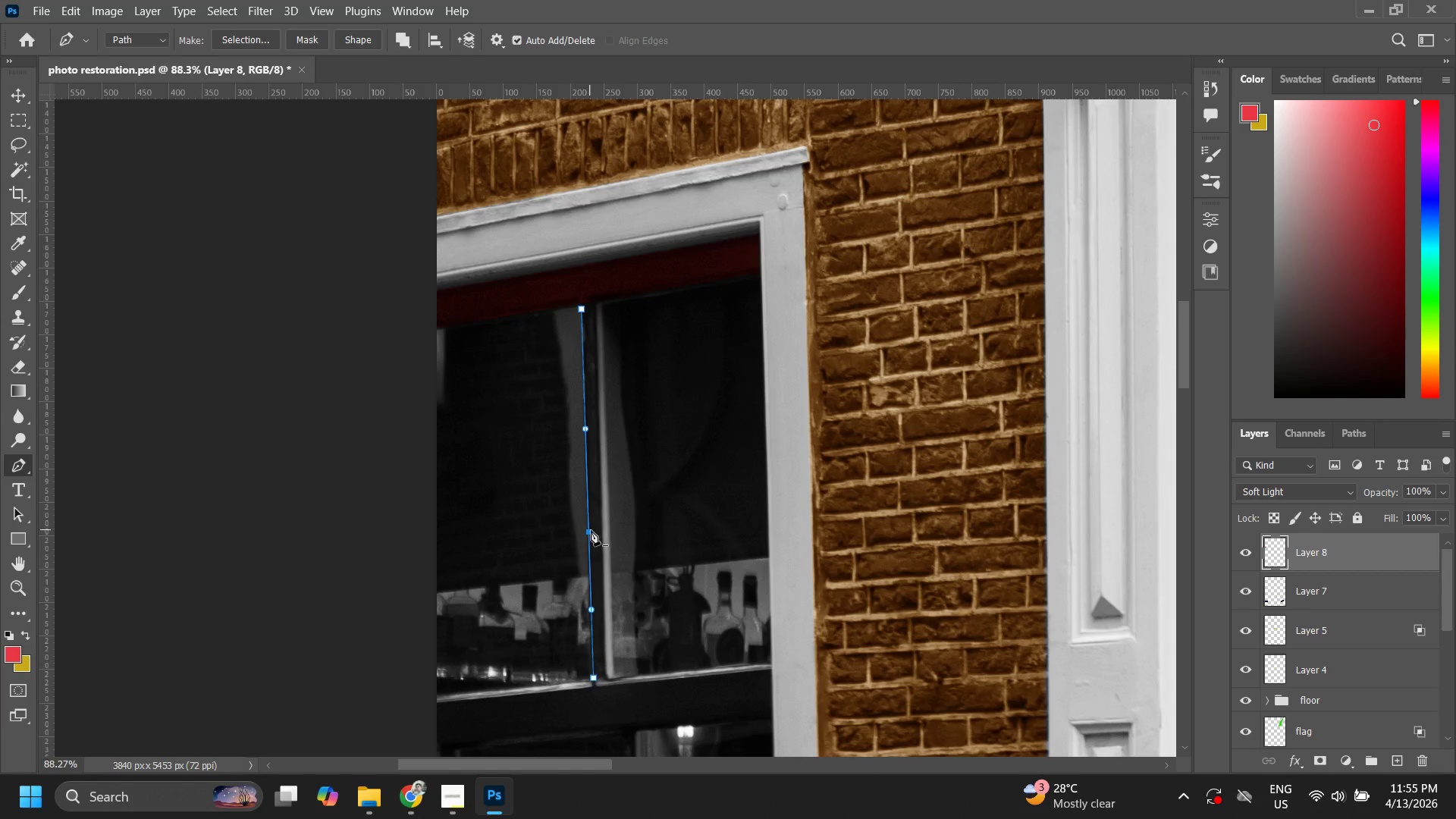 
key(Shift+ShiftLeft)
 